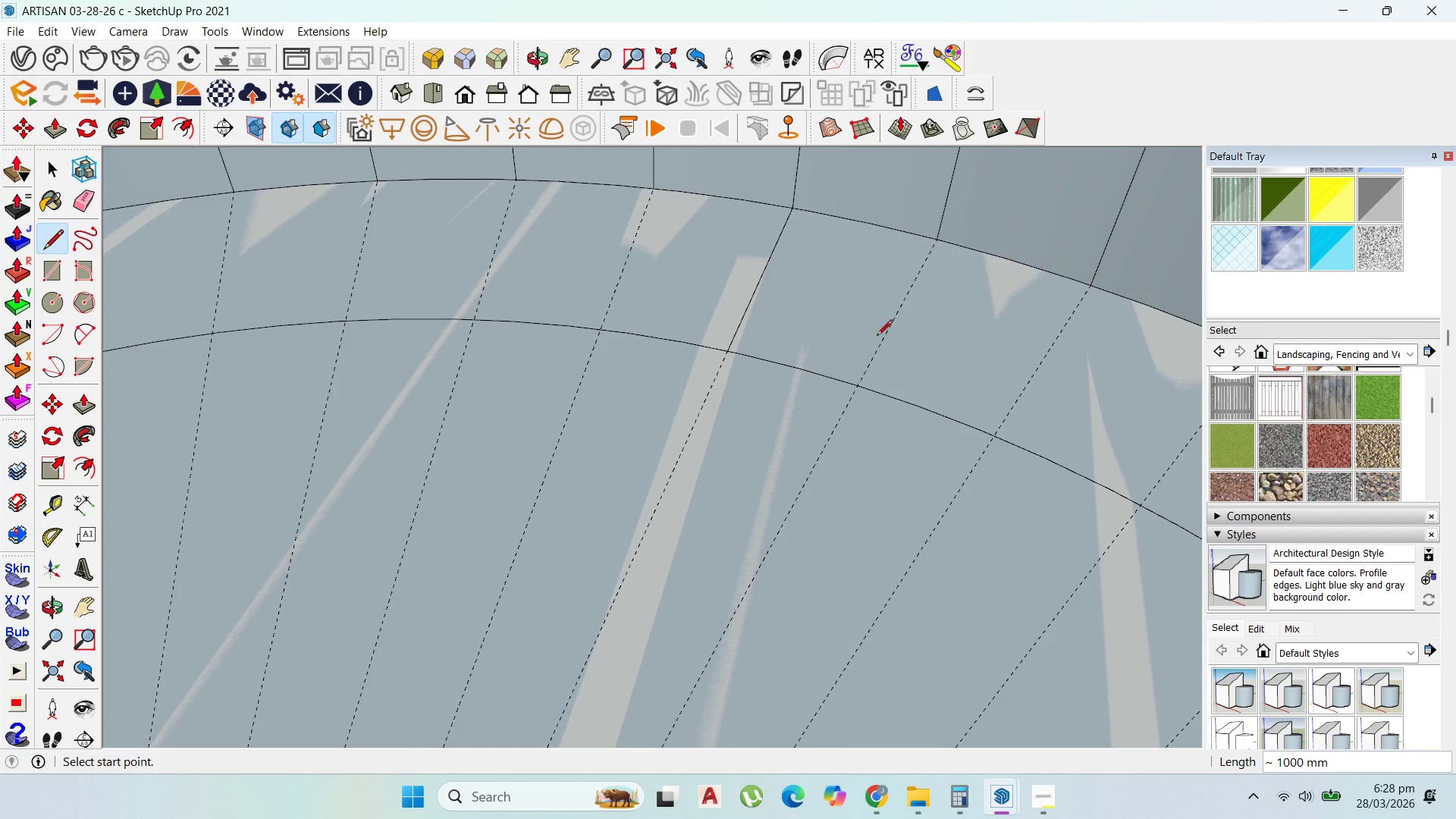 
scroll: coordinate [889, 370], scroll_direction: down, amount: 13.0
 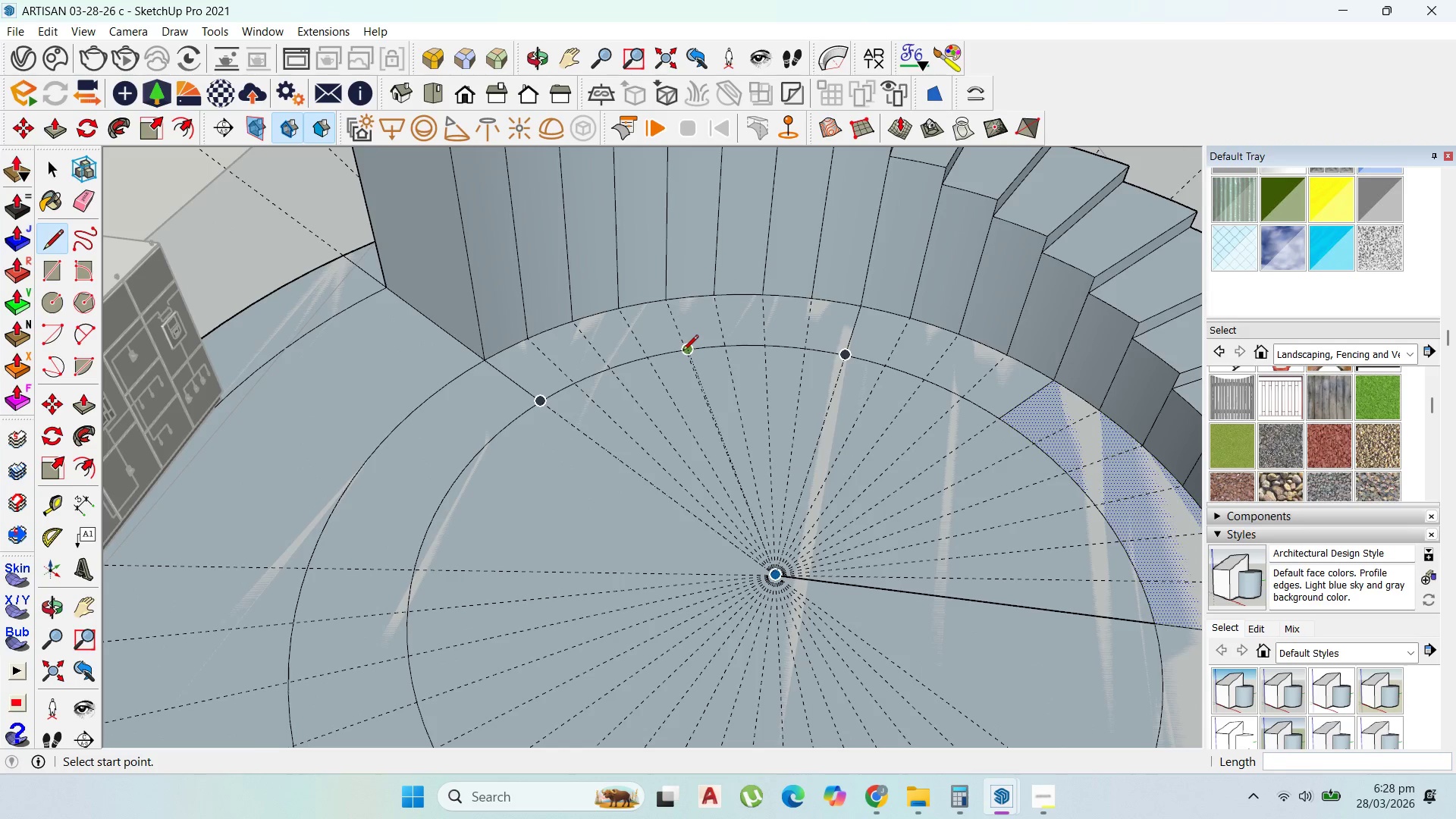 
left_click([684, 352])
 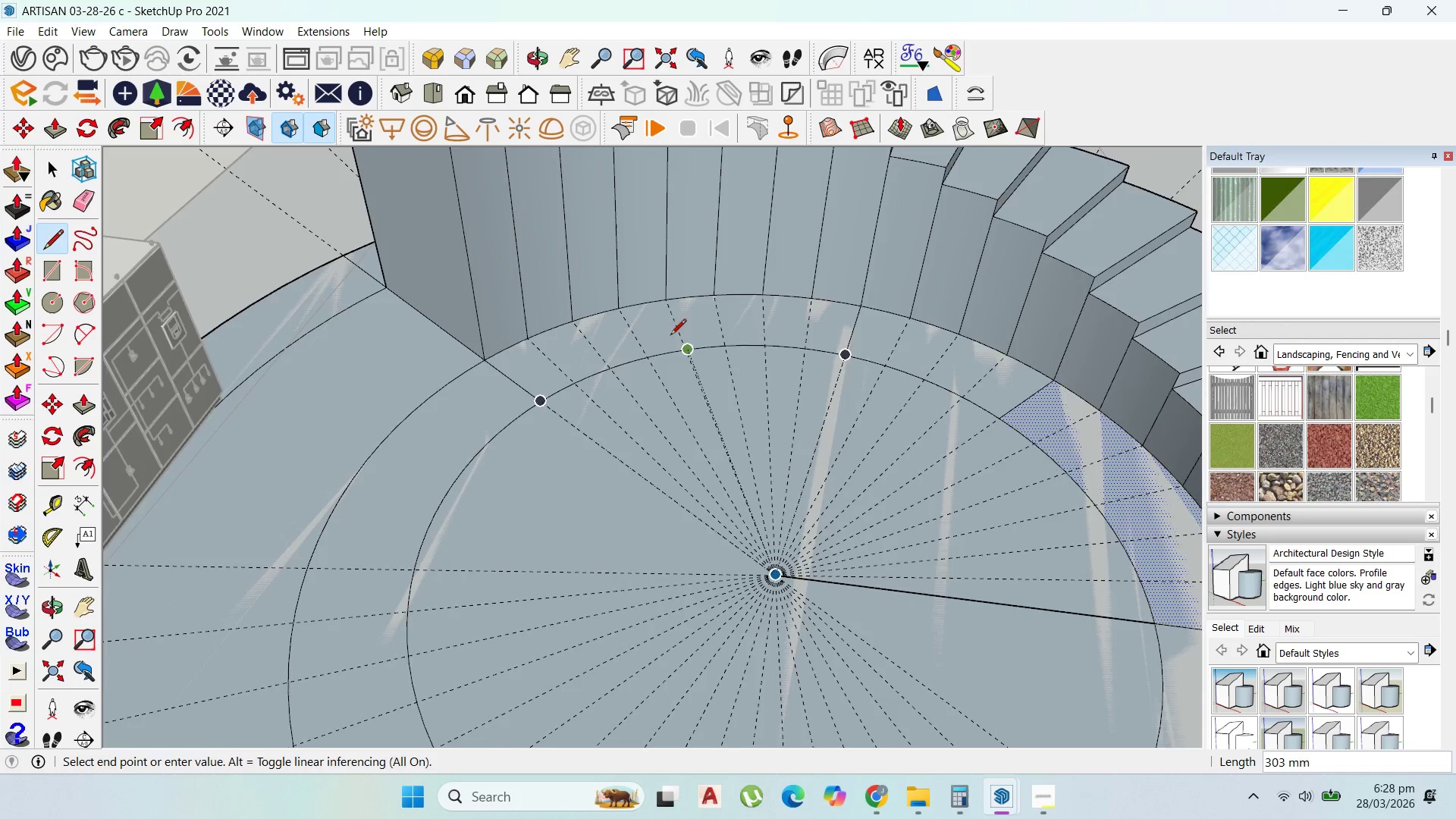 
scroll: coordinate [661, 306], scroll_direction: up, amount: 5.0
 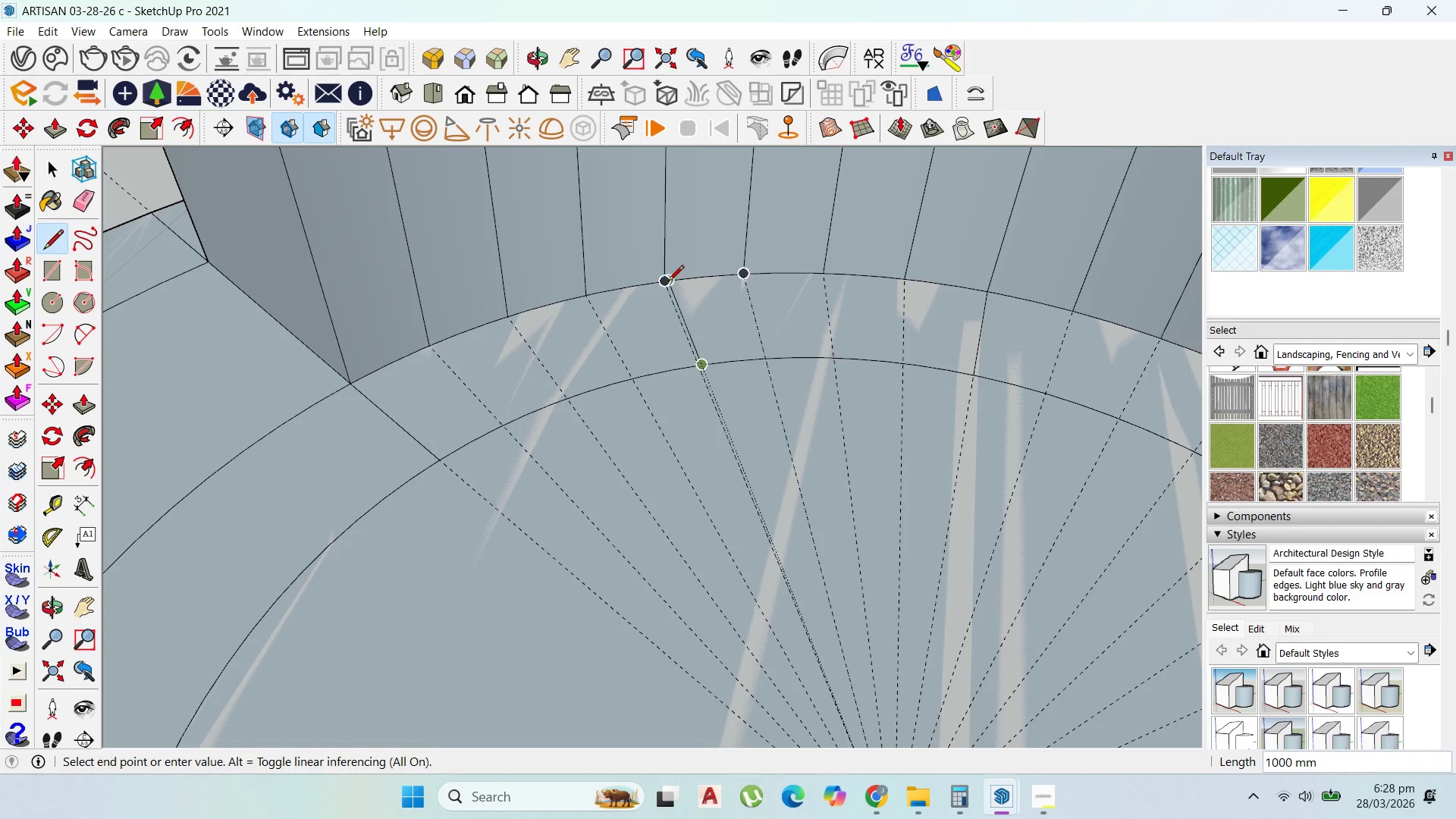 
key(Escape)
 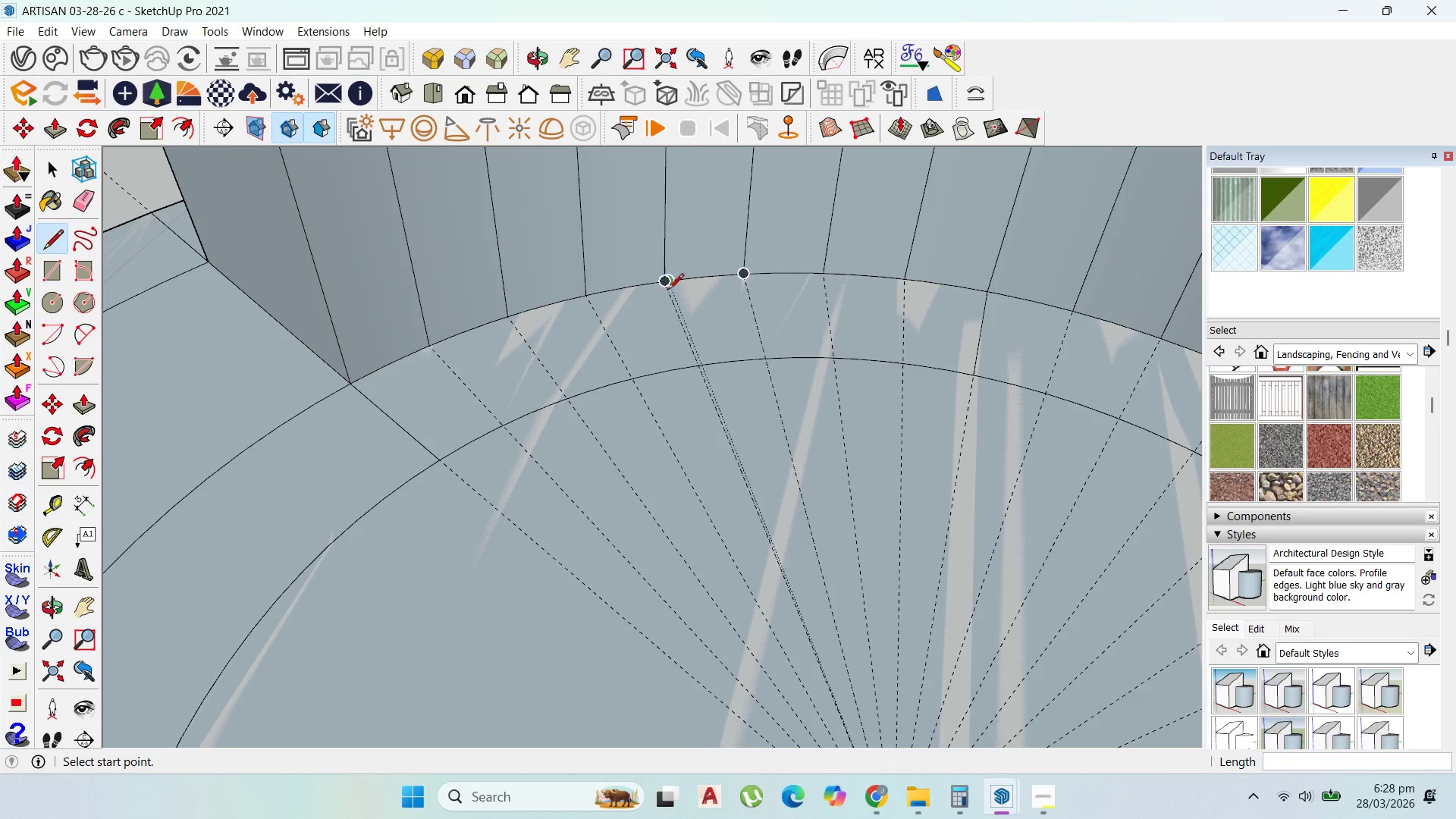 
scroll: coordinate [699, 372], scroll_direction: up, amount: 10.0
 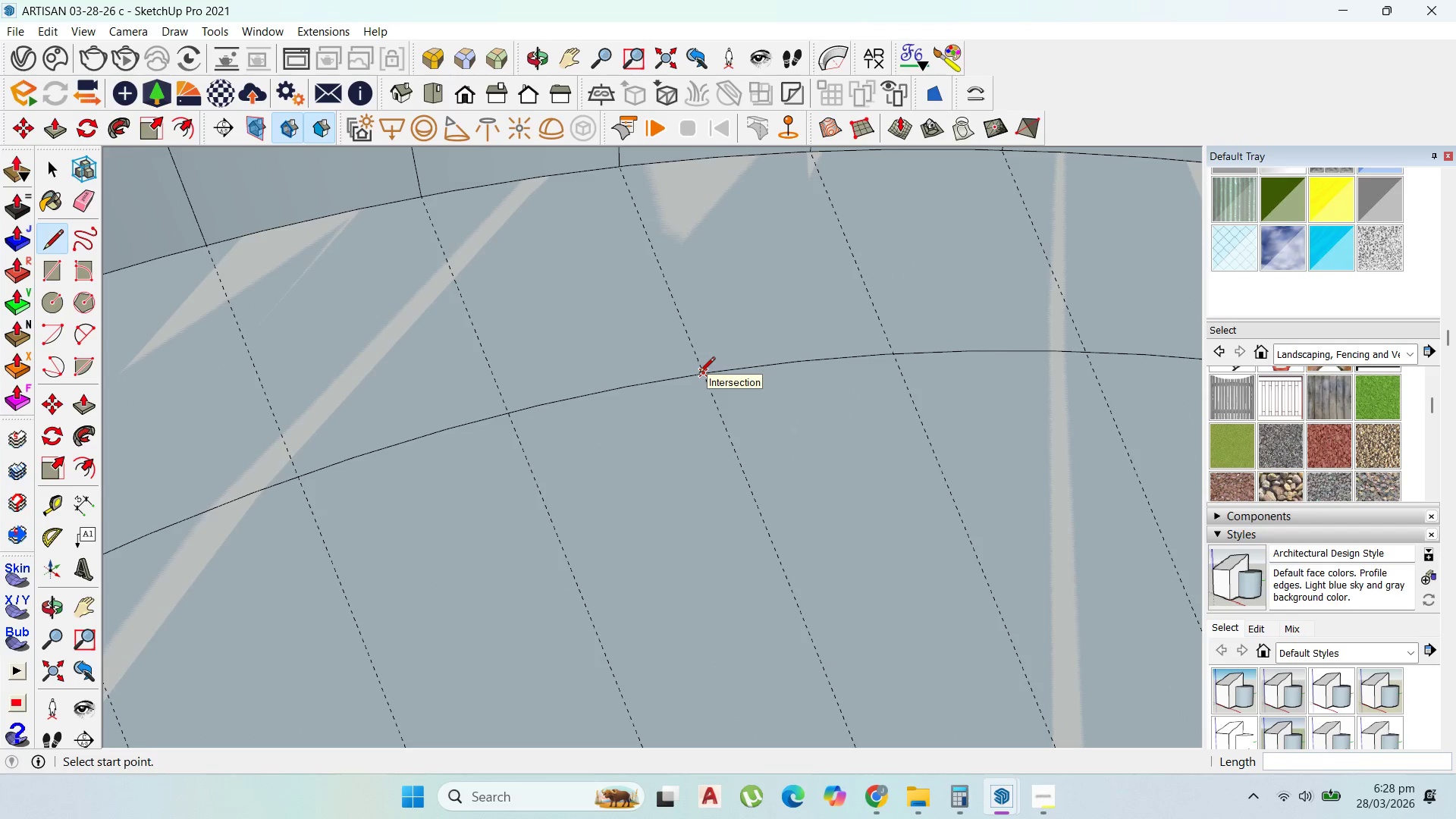 
left_click([699, 374])
 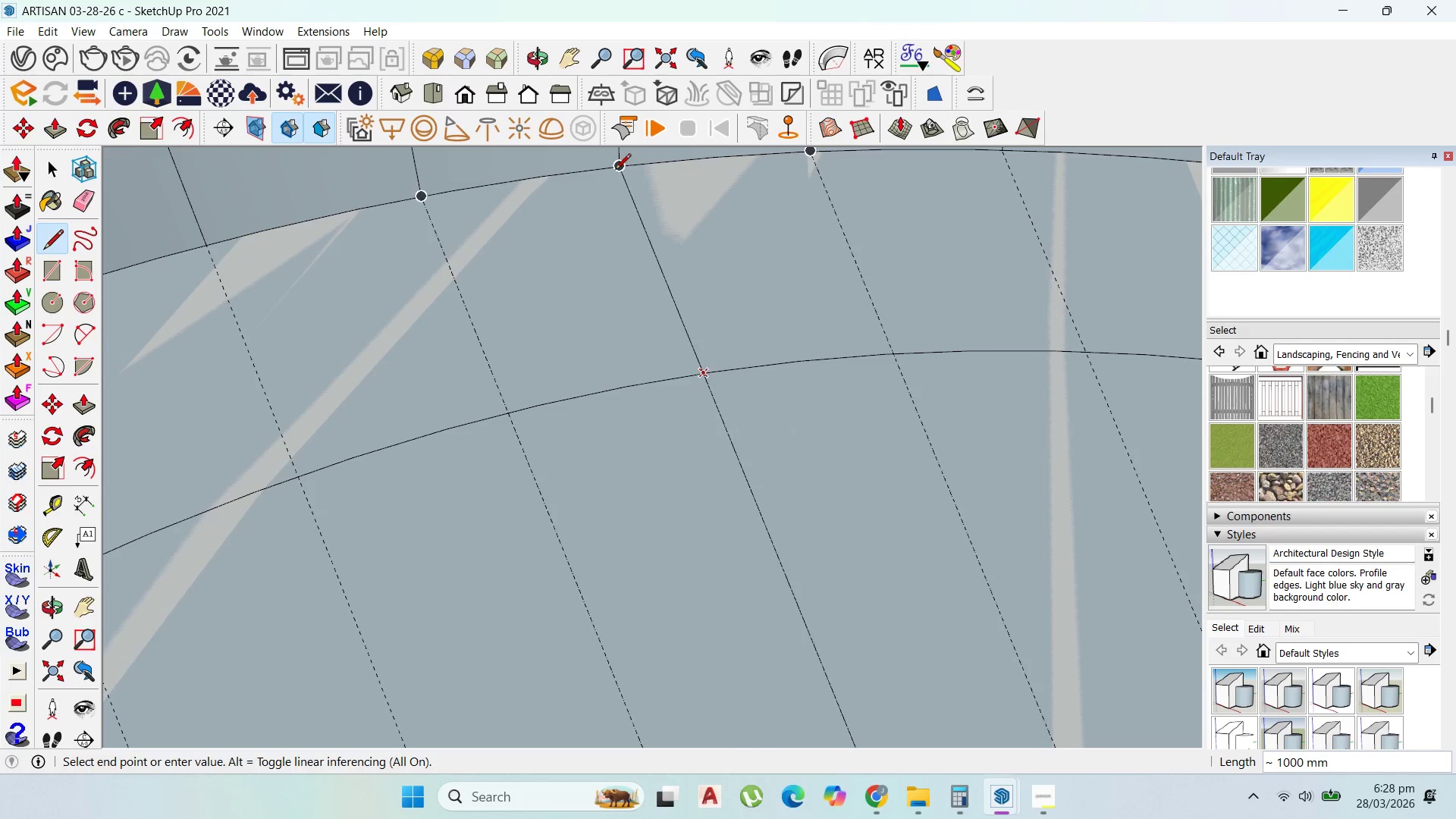 
left_click([615, 171])
 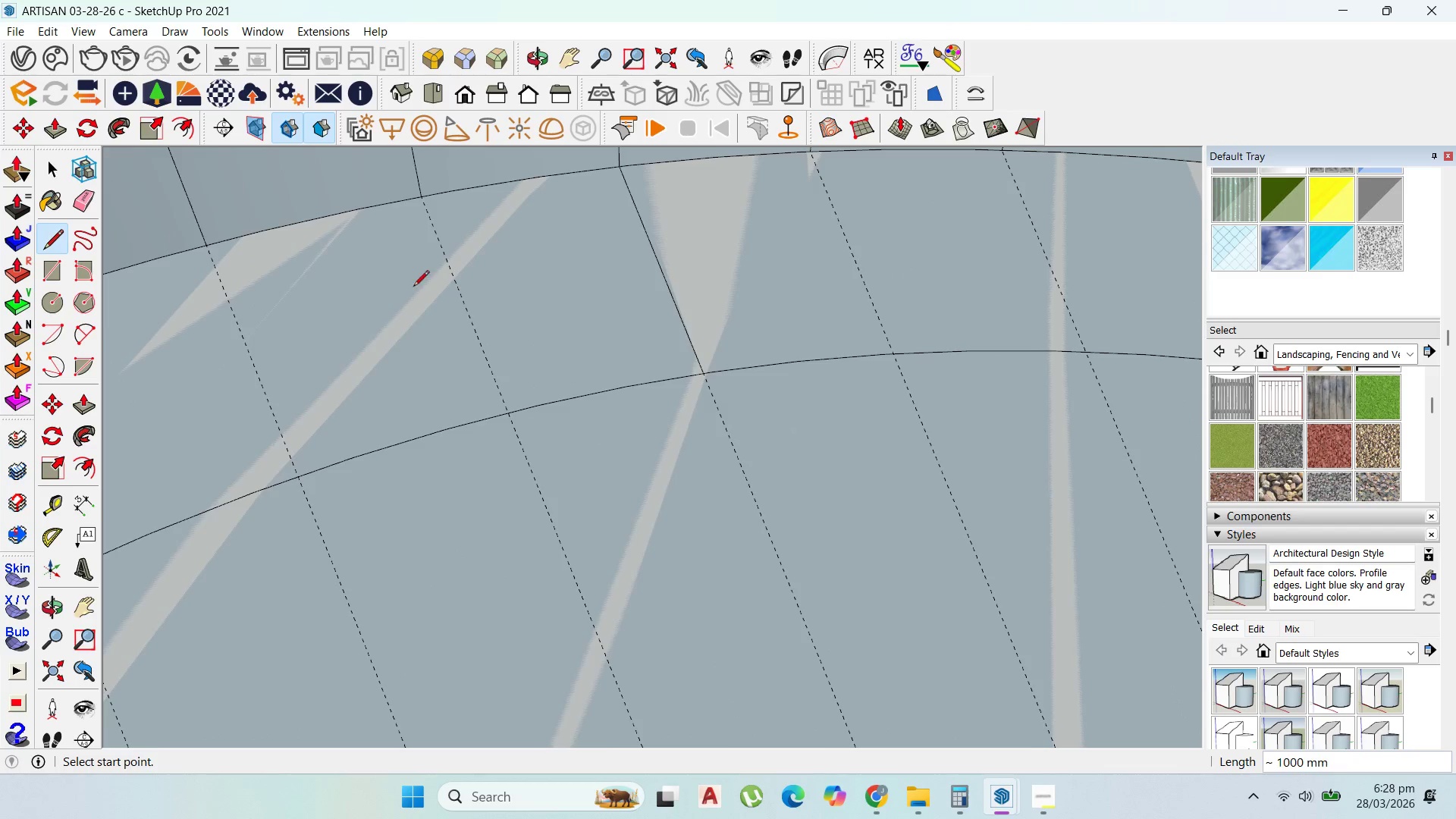 
scroll: coordinate [604, 425], scroll_direction: down, amount: 20.0
 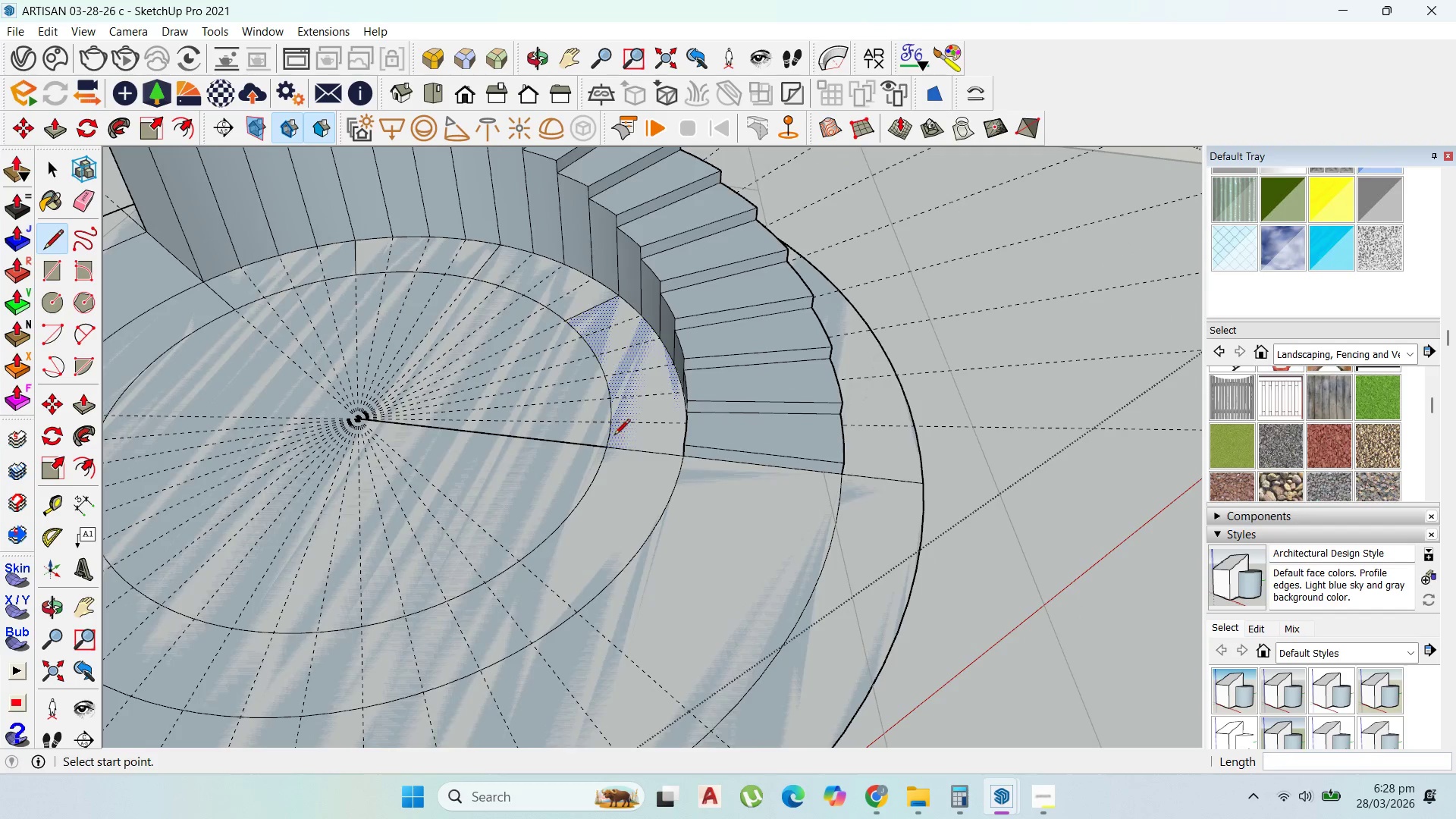 
key(P)
 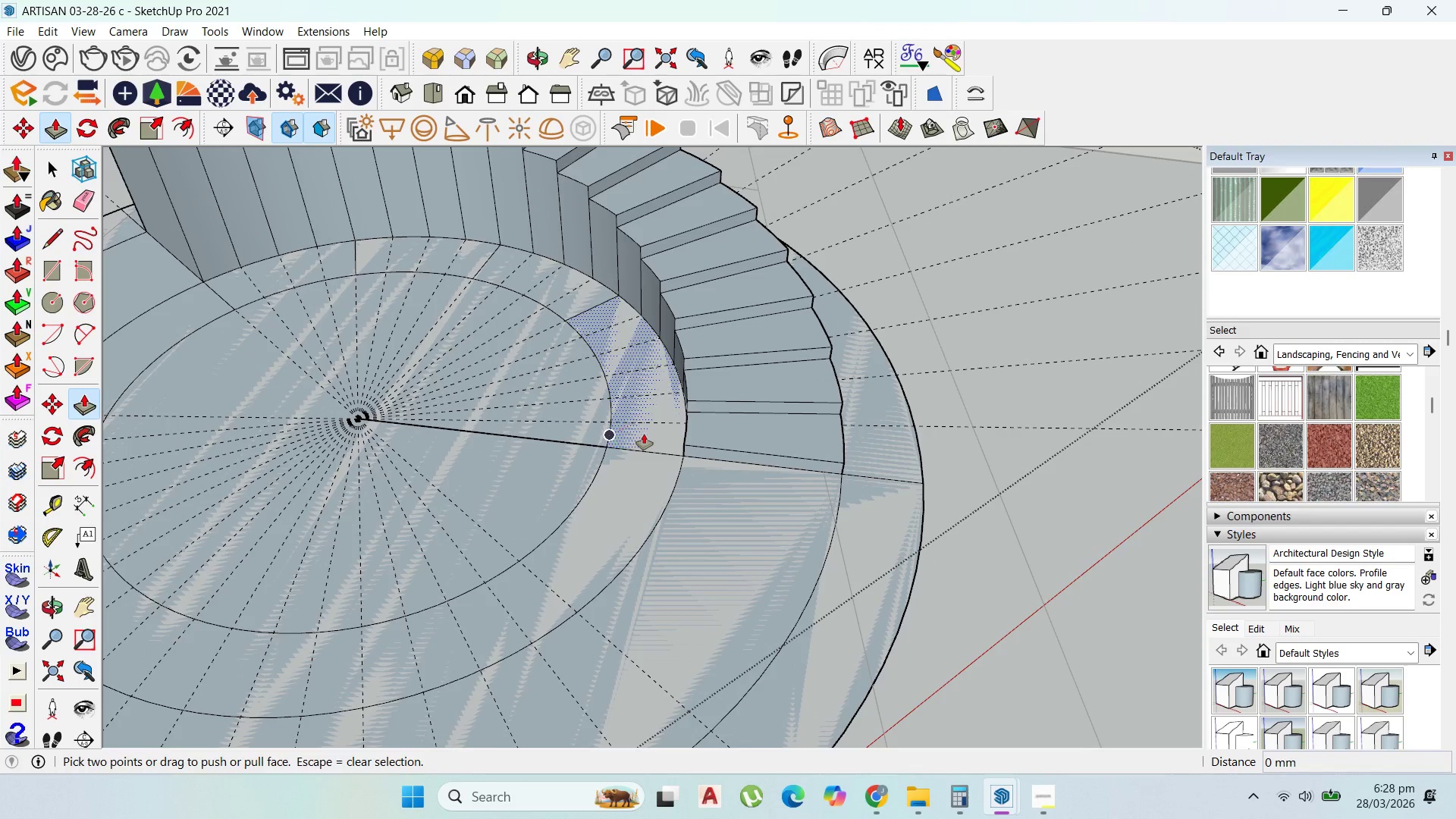 
left_click_drag(start_coordinate=[644, 434], to_coordinate=[650, 388])
 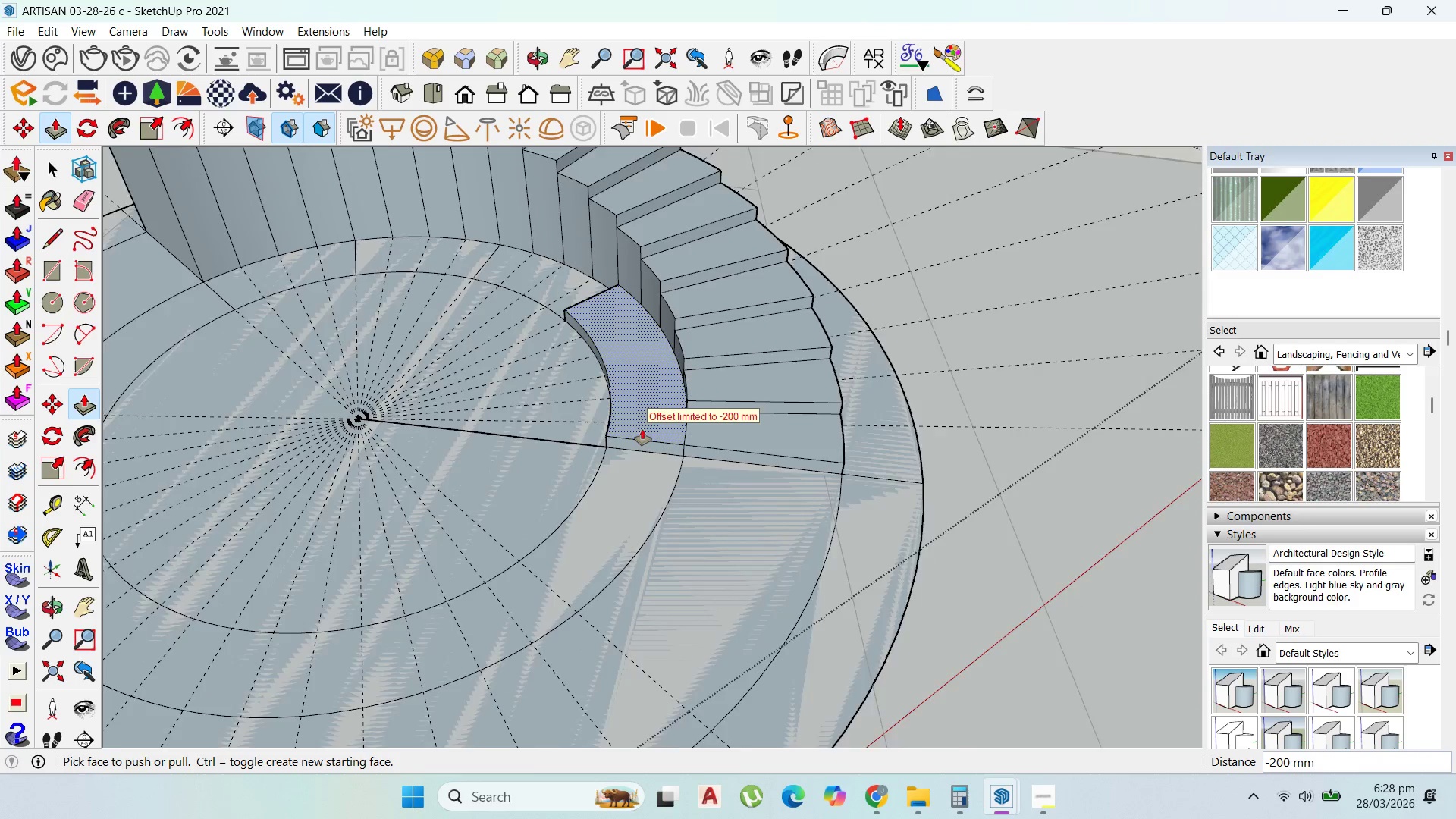 
left_click_drag(start_coordinate=[633, 408], to_coordinate=[636, 354])
 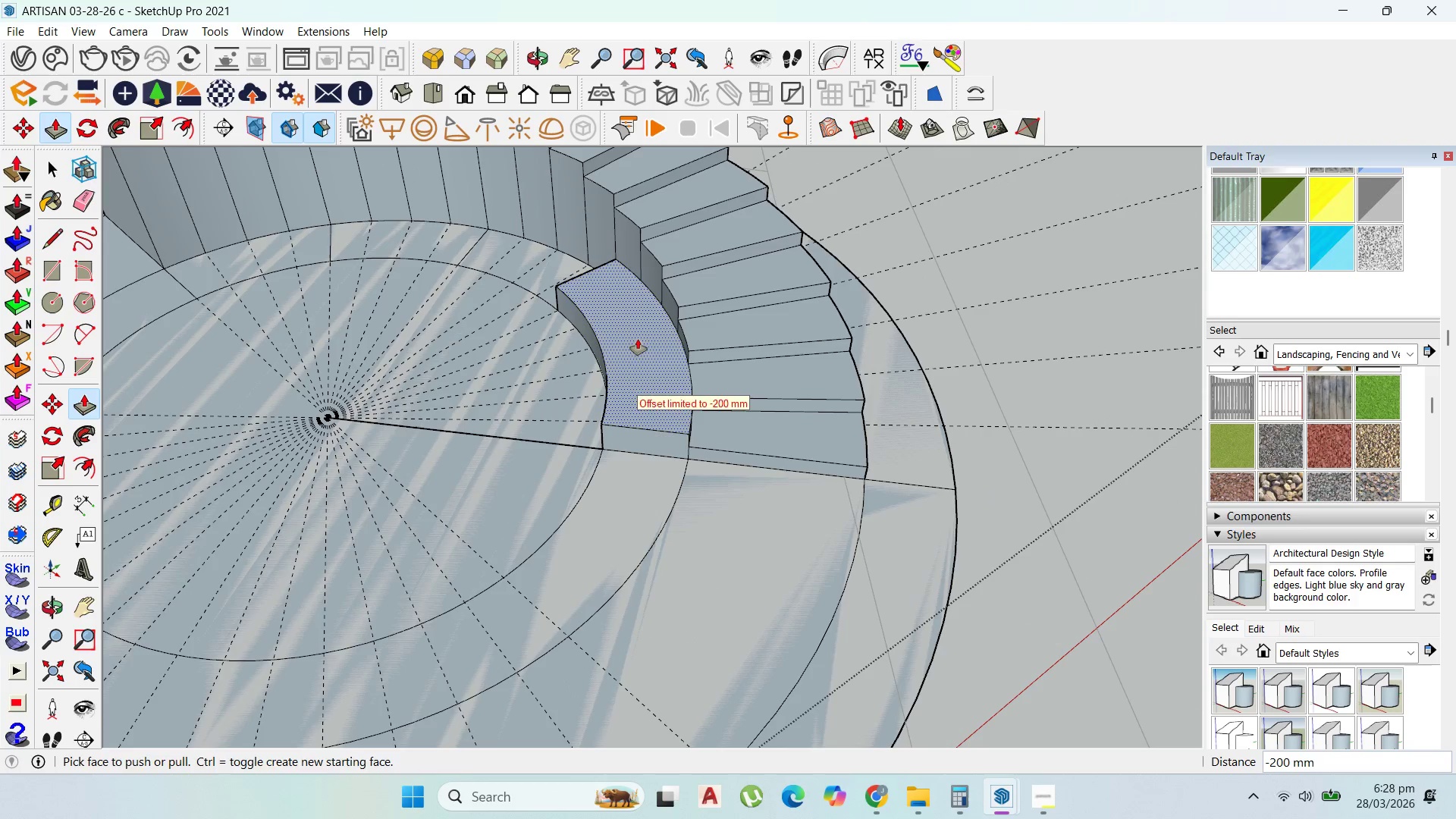 
scroll: coordinate [642, 429], scroll_direction: up, amount: 1.0
 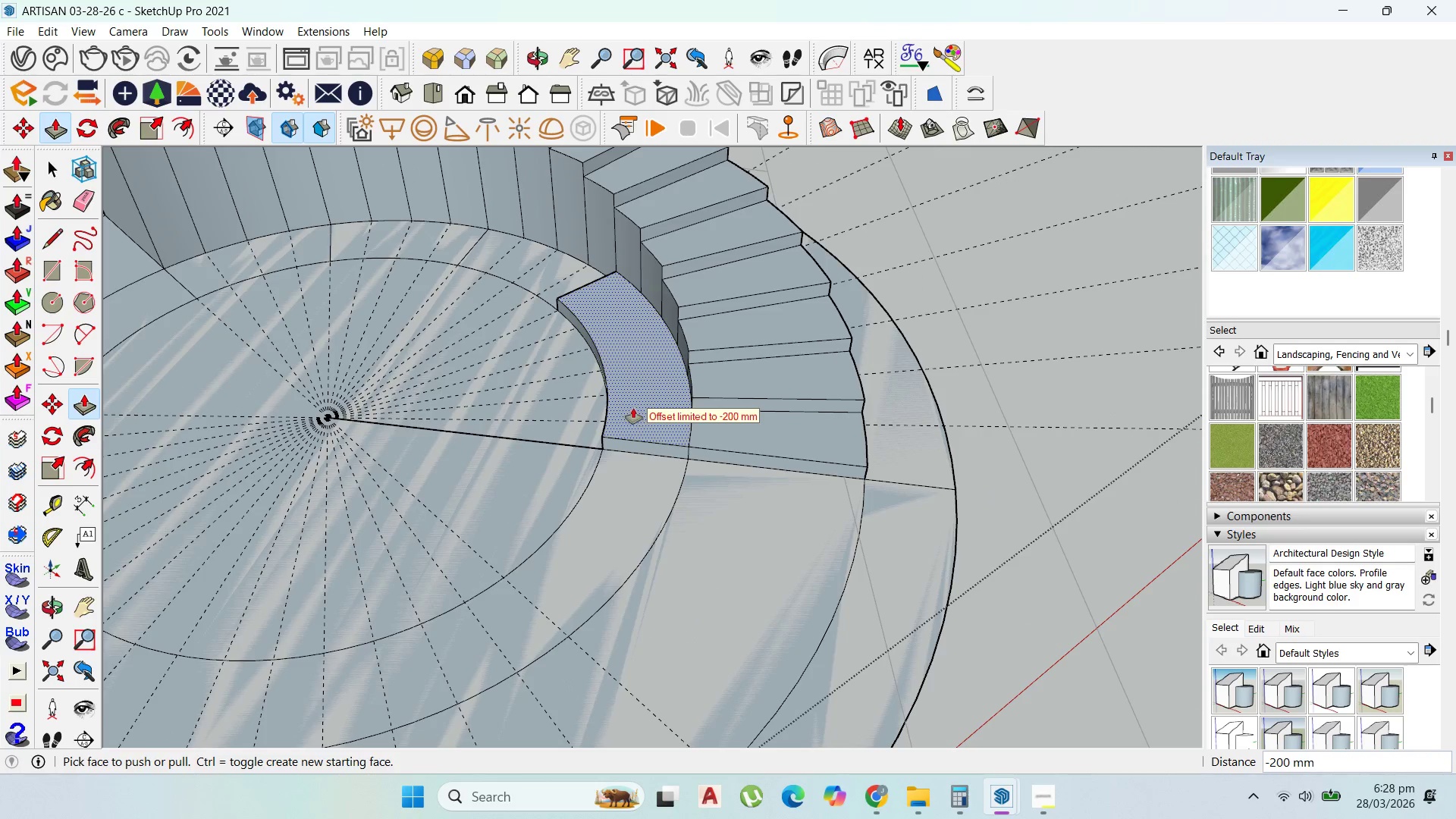 
left_click_drag(start_coordinate=[639, 340], to_coordinate=[645, 274])
 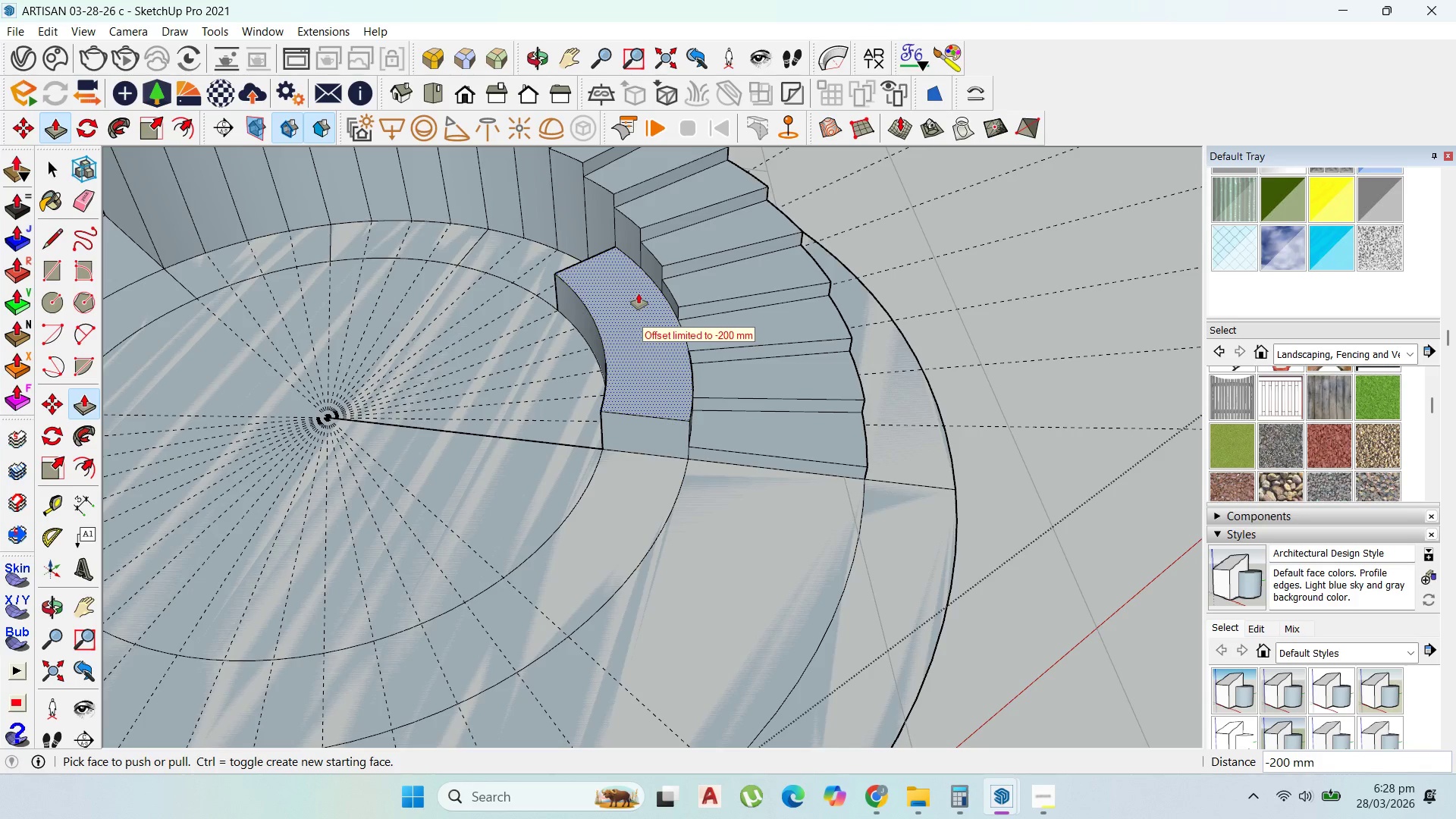 
left_click([639, 293])
 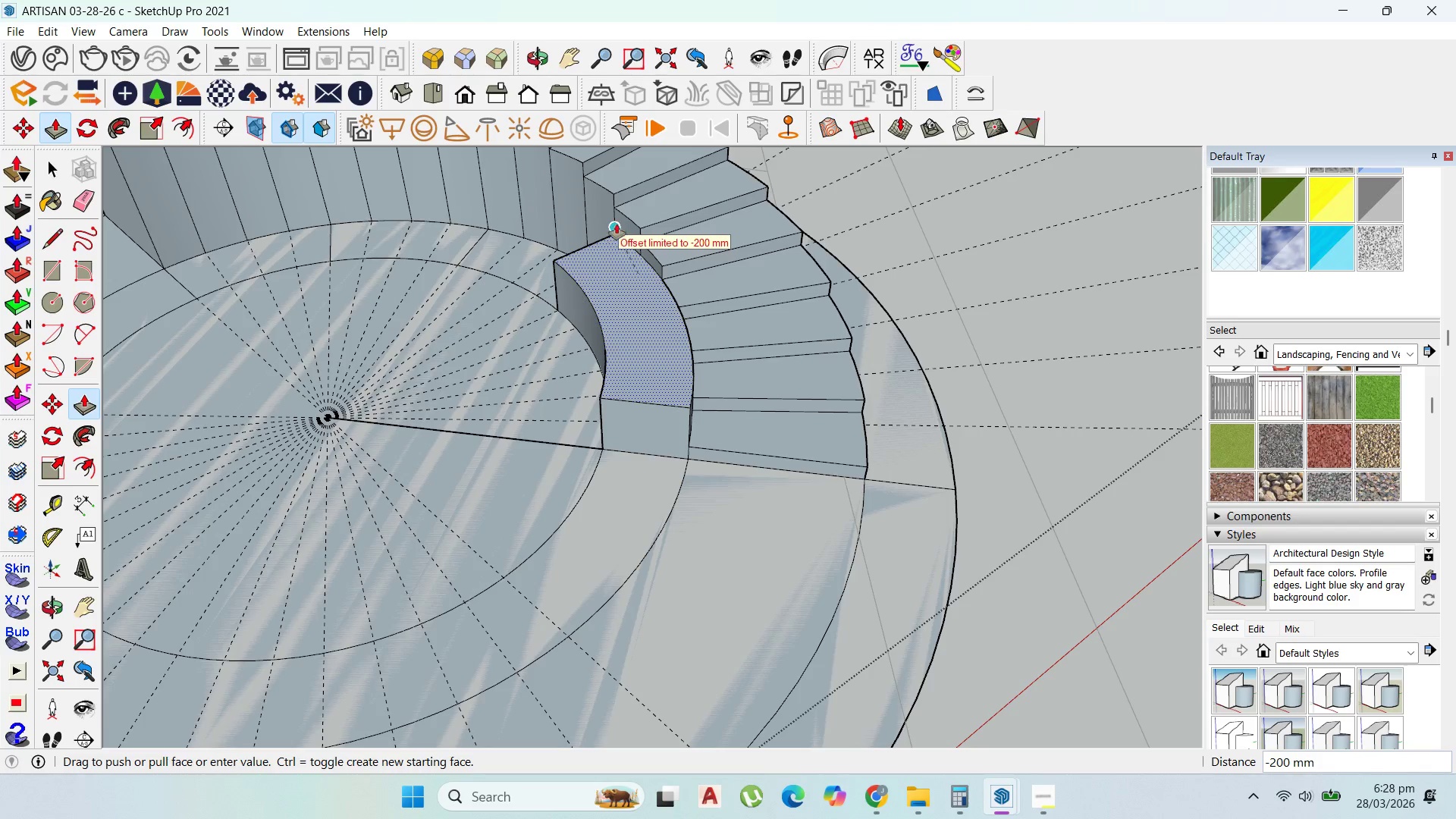 
left_click([618, 212])
 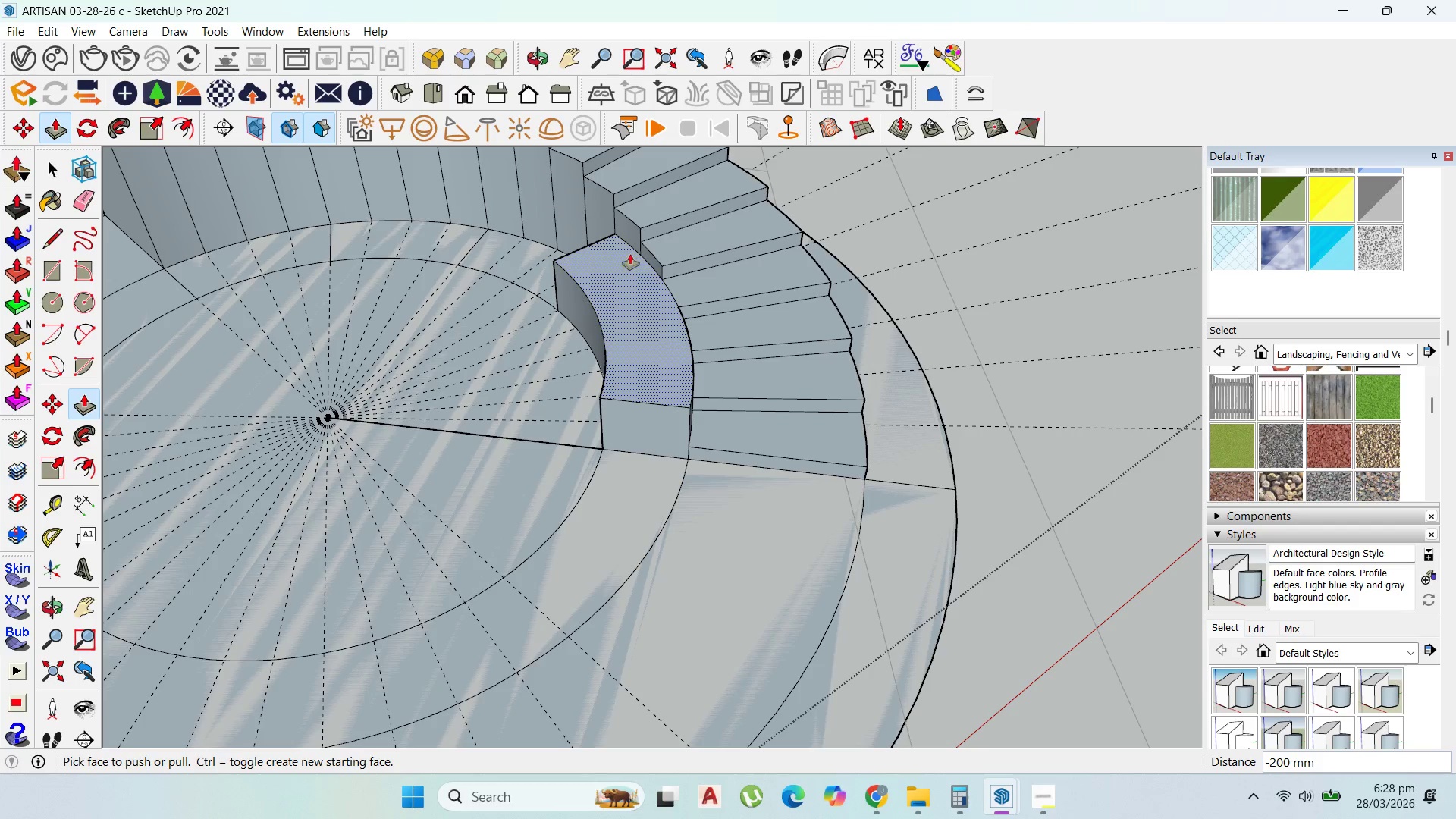 
left_click_drag(start_coordinate=[631, 251], to_coordinate=[623, 199])
 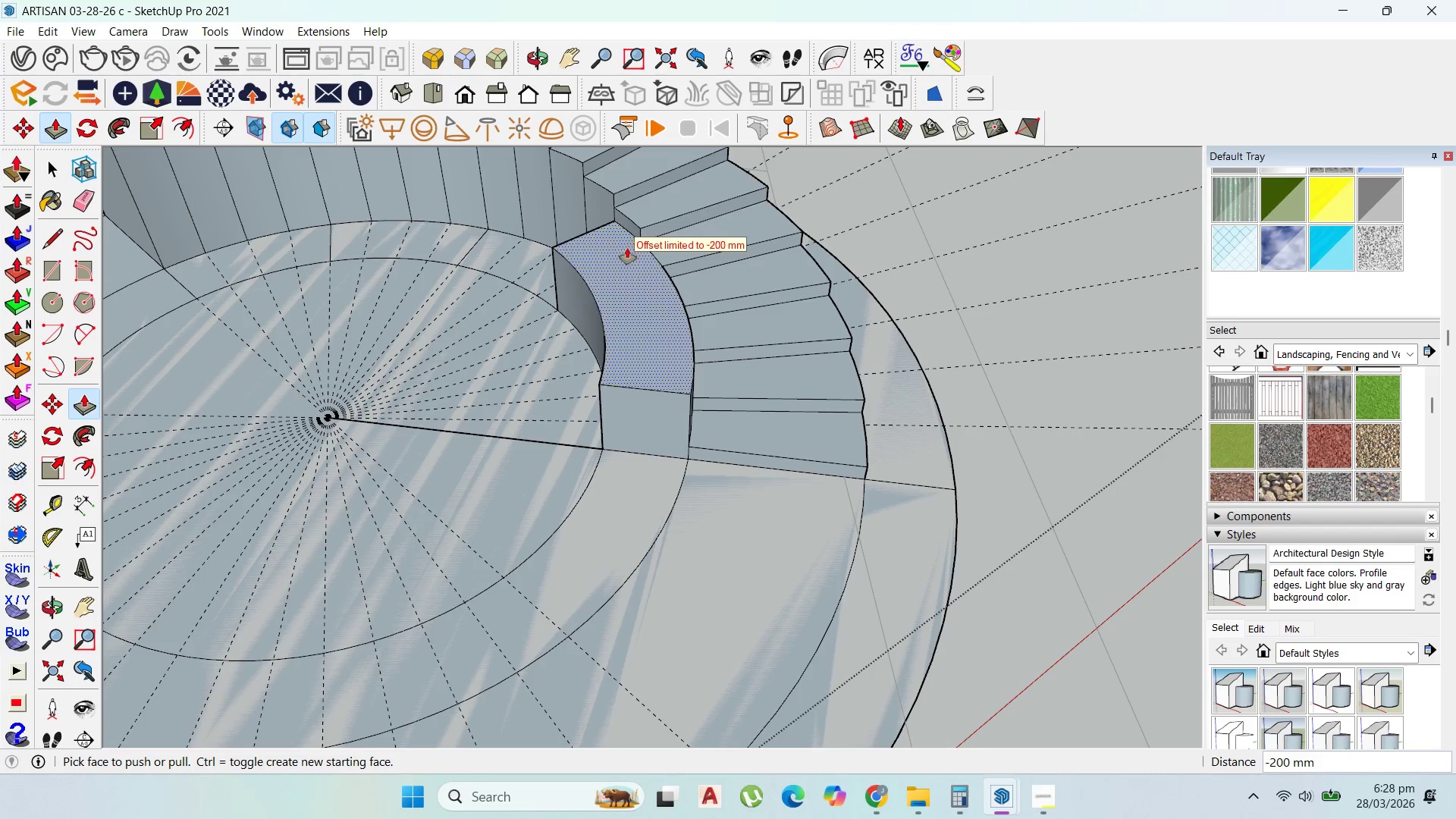 
left_click_drag(start_coordinate=[626, 248], to_coordinate=[604, 190])
 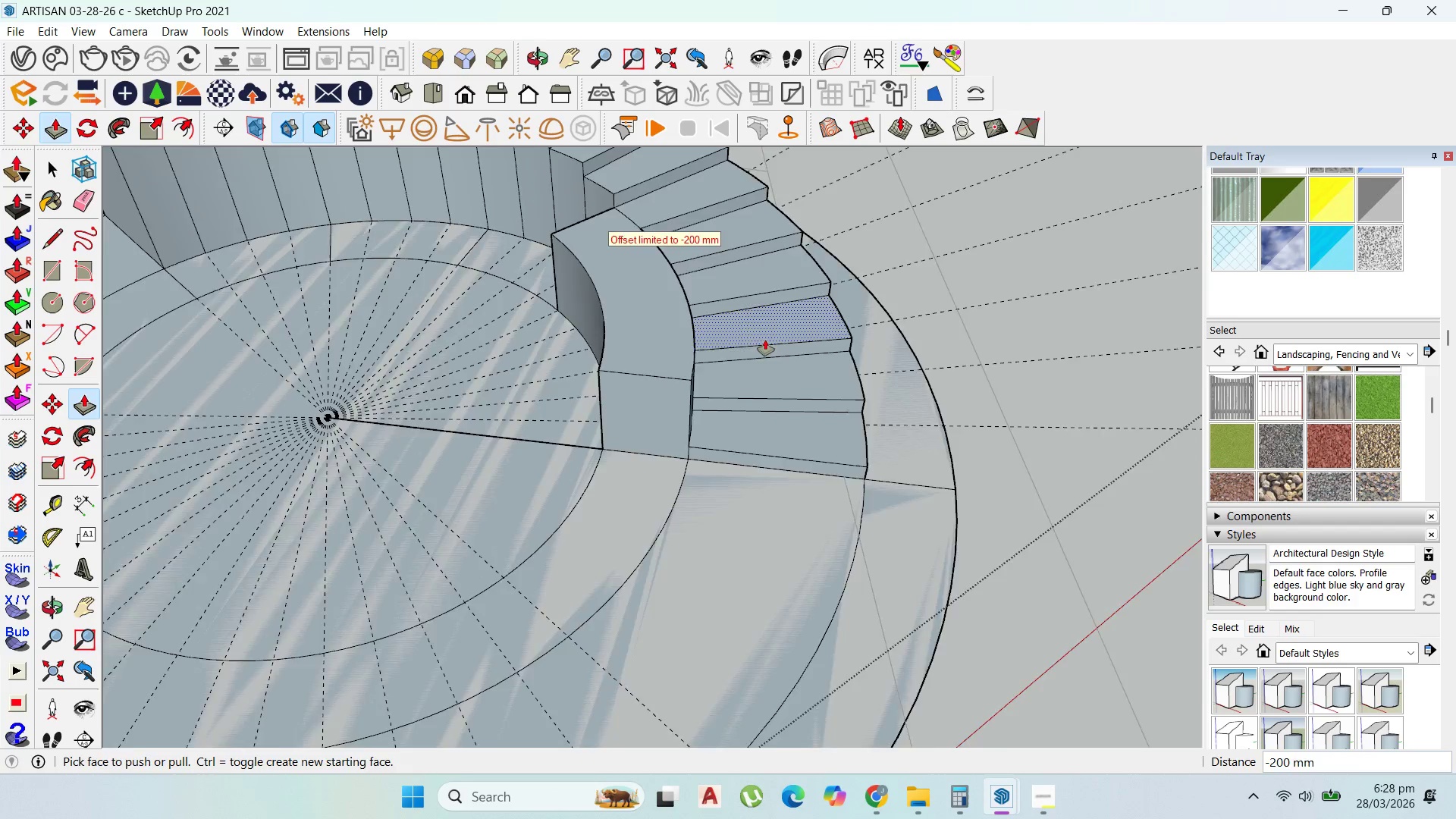 
scroll: coordinate [756, 340], scroll_direction: up, amount: 1.0
 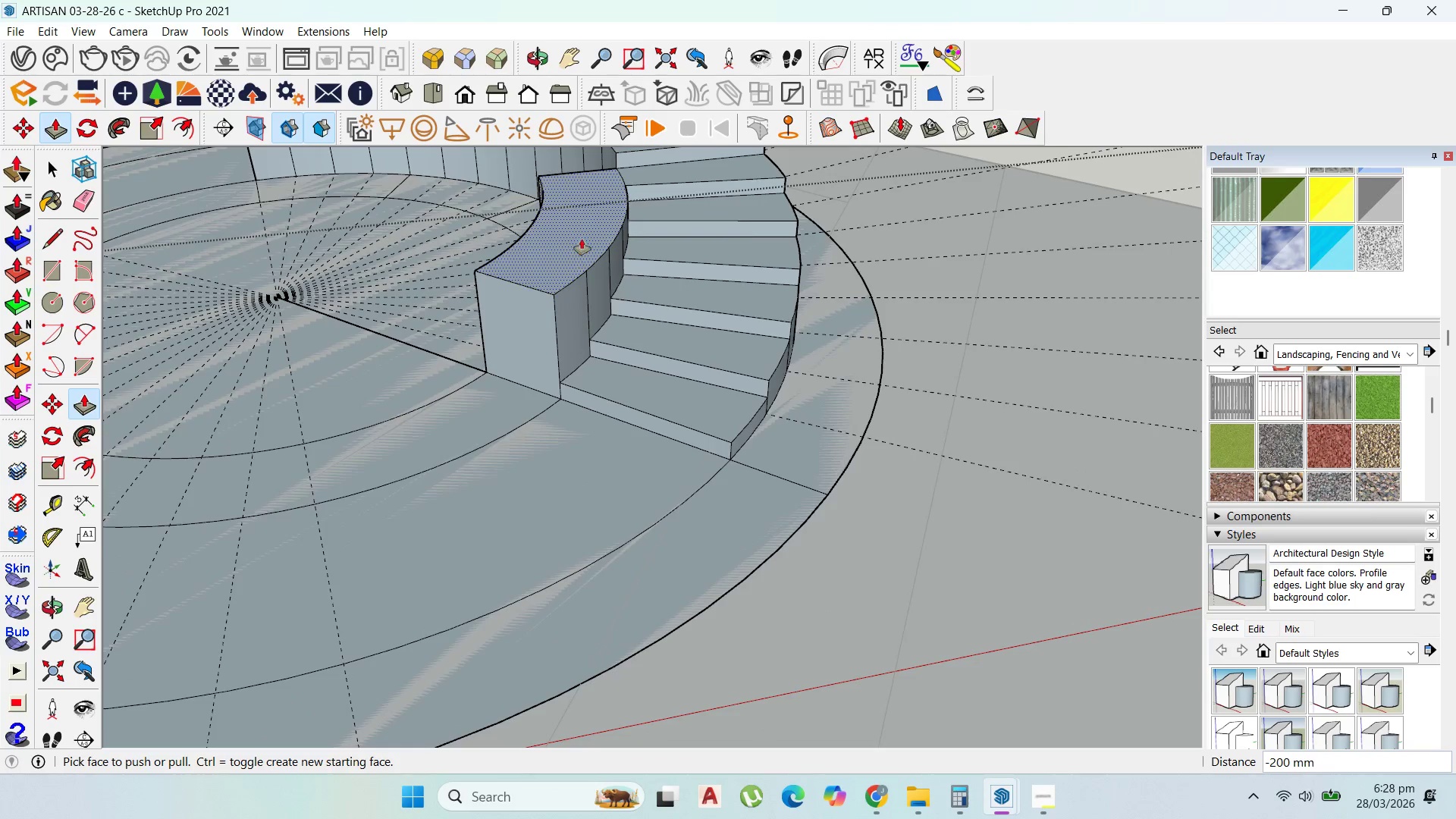 
left_click_drag(start_coordinate=[582, 237], to_coordinate=[582, 184])
 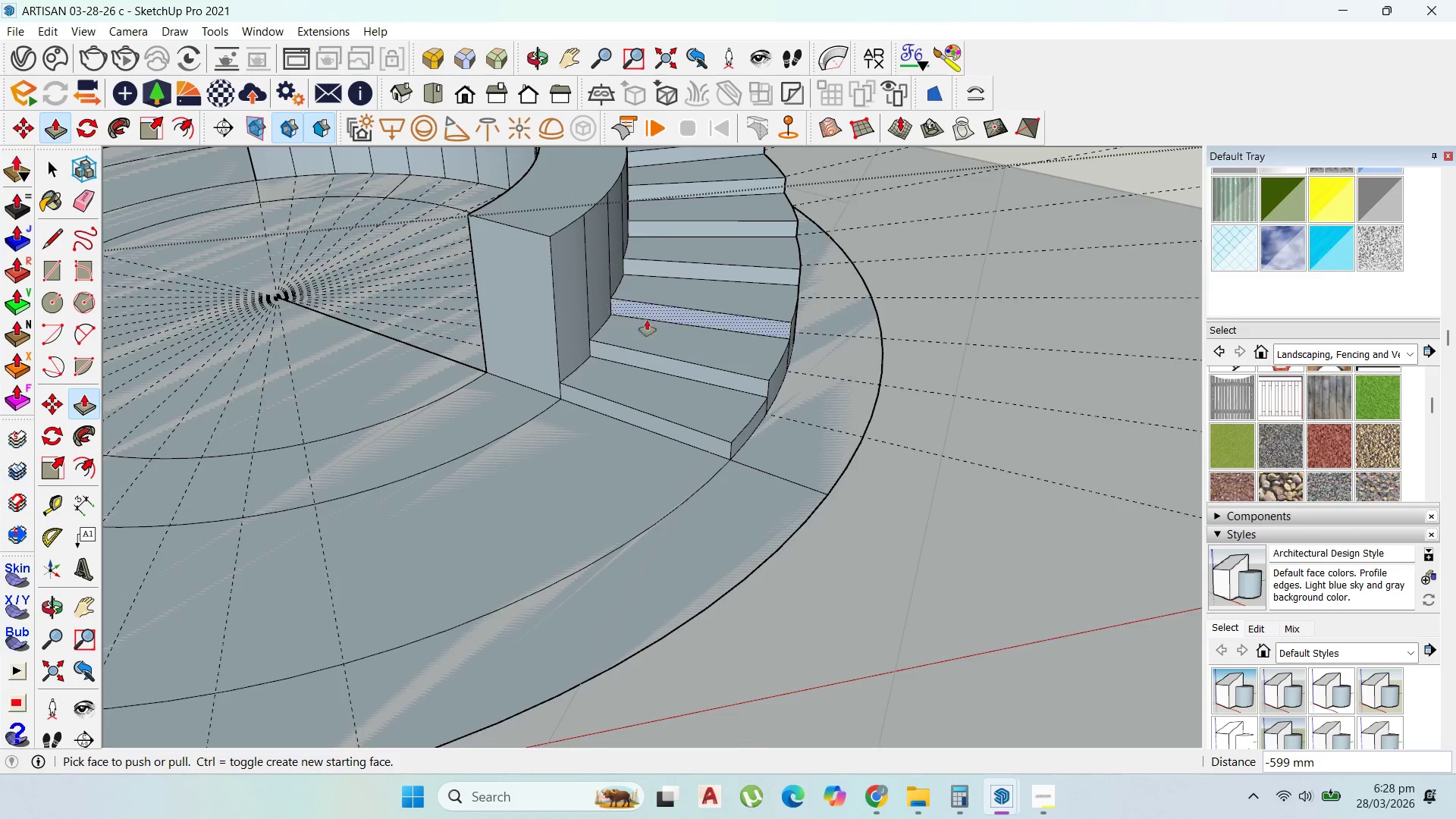 
scroll: coordinate [667, 464], scroll_direction: down, amount: 8.0
 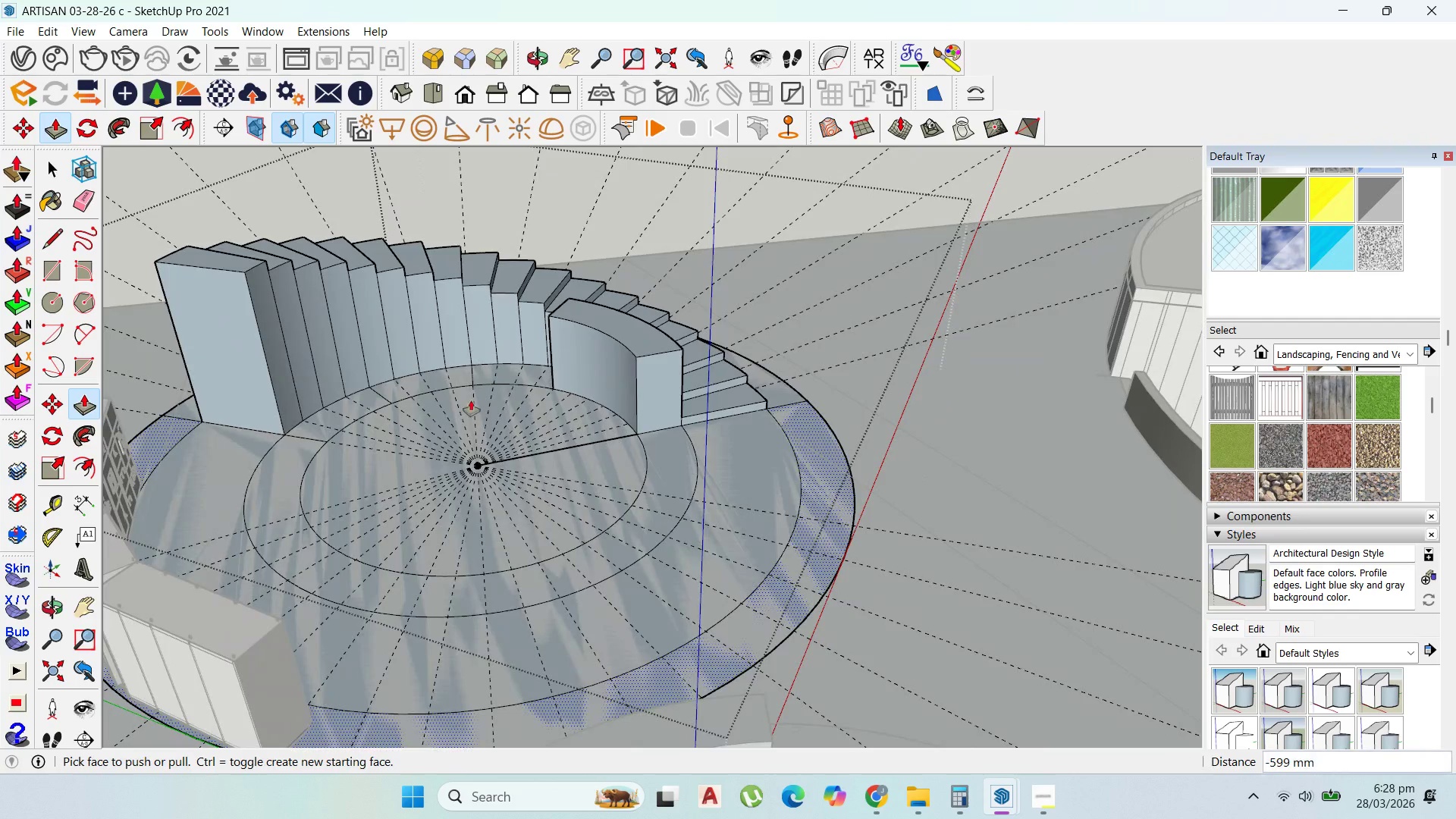 
left_click_drag(start_coordinate=[509, 377], to_coordinate=[522, 256])
 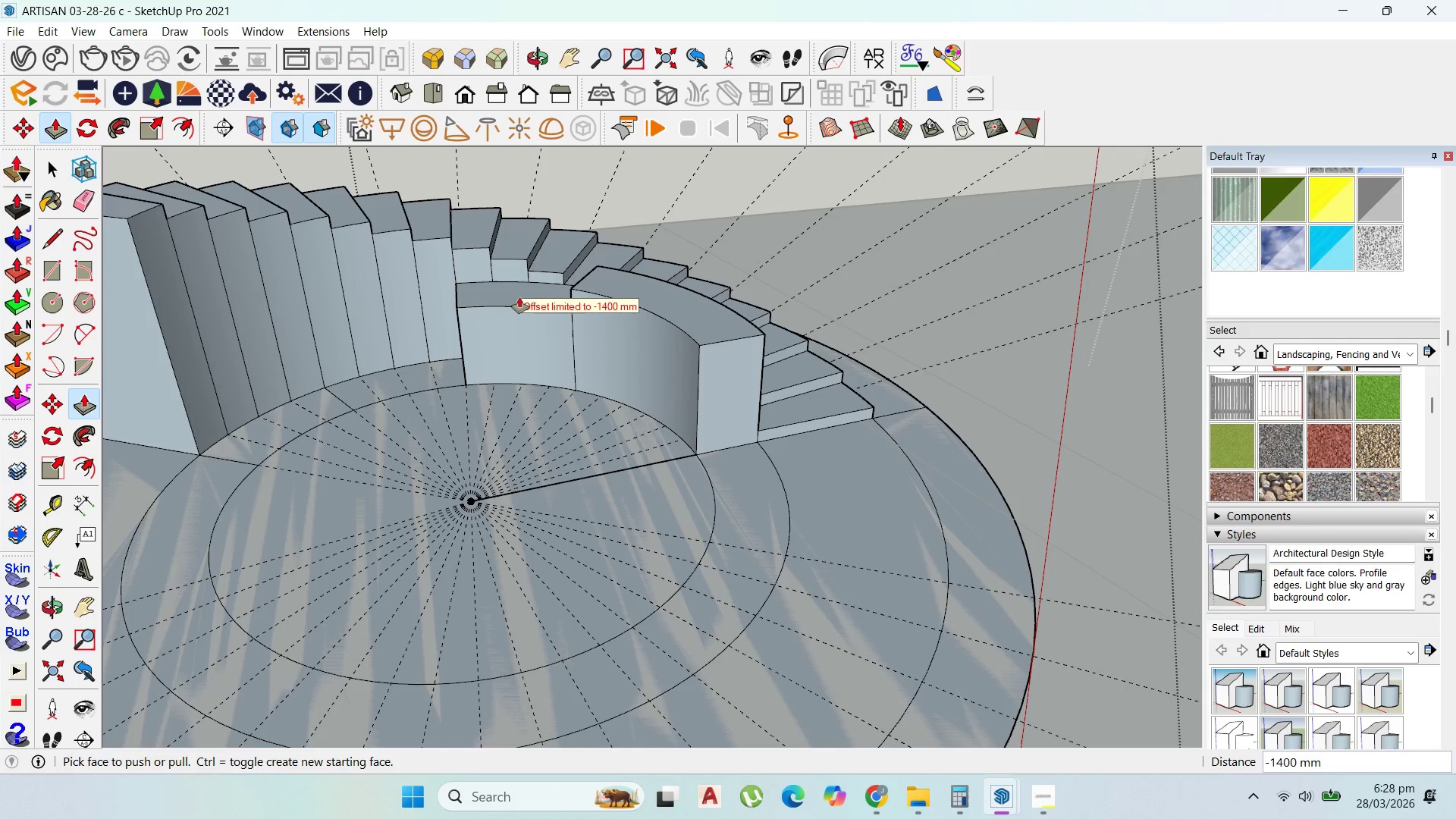 
scroll: coordinate [507, 382], scroll_direction: up, amount: 3.0
 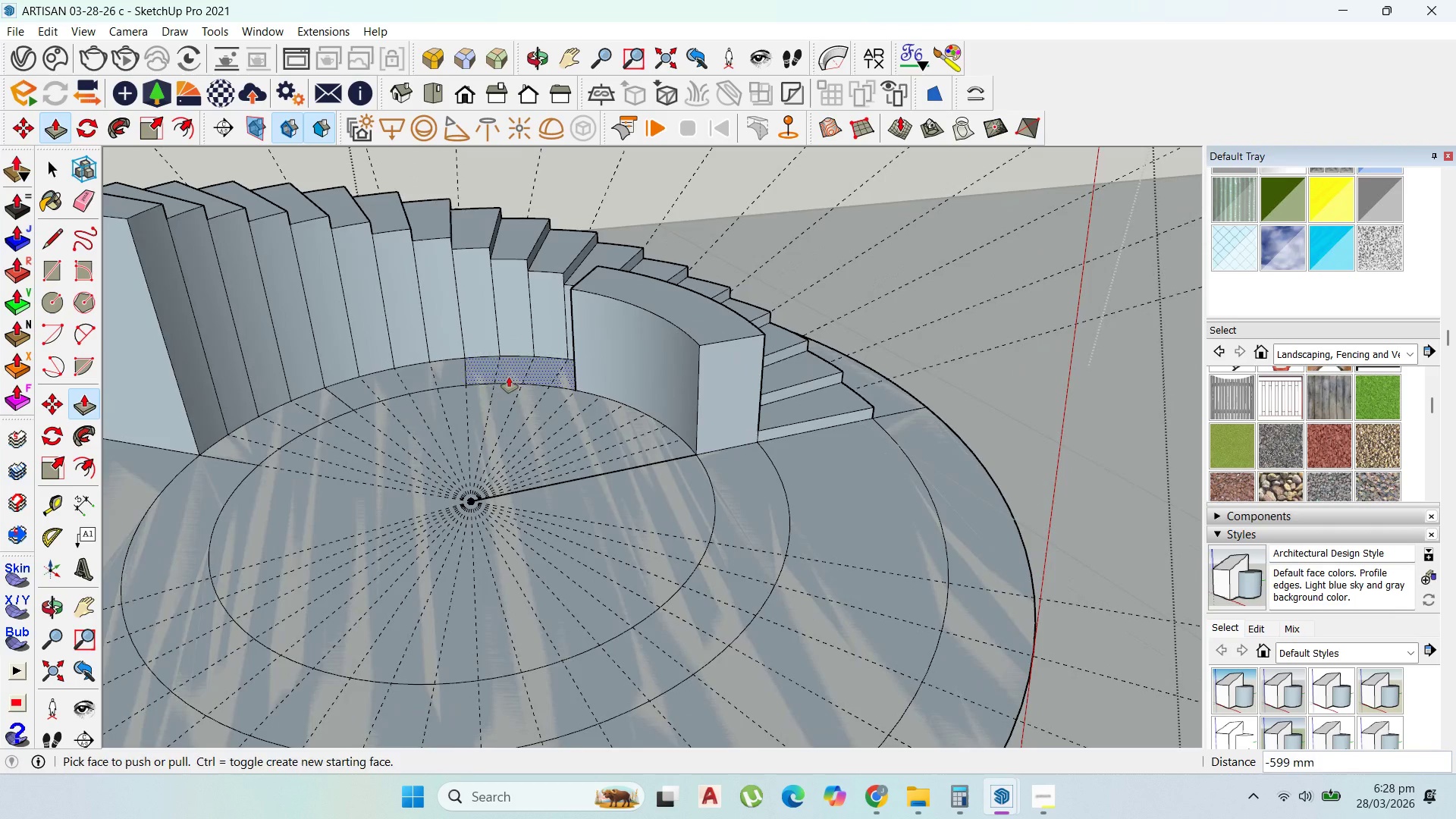 
left_click_drag(start_coordinate=[517, 296], to_coordinate=[595, 275])
 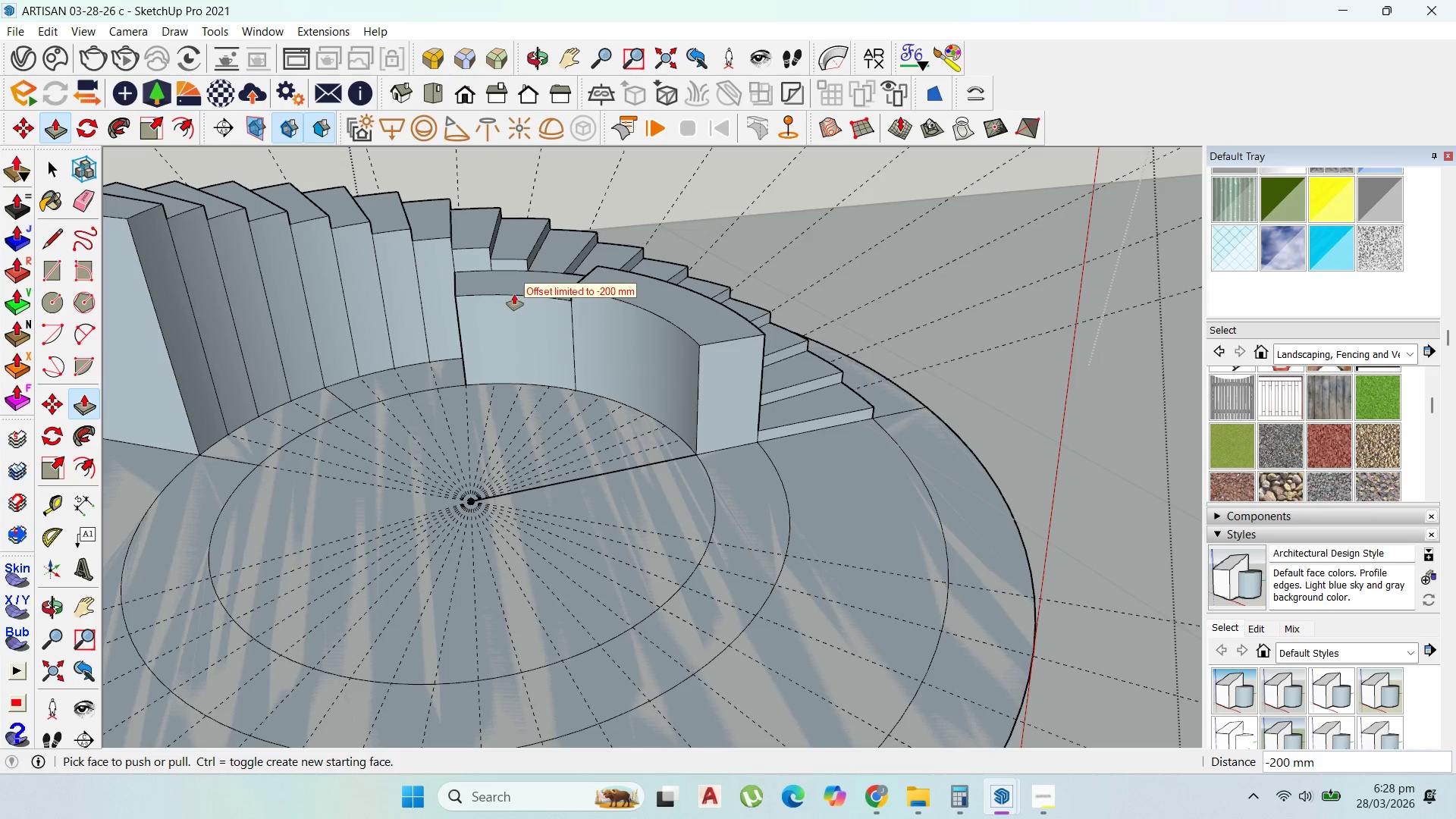 
left_click_drag(start_coordinate=[515, 287], to_coordinate=[527, 246])
 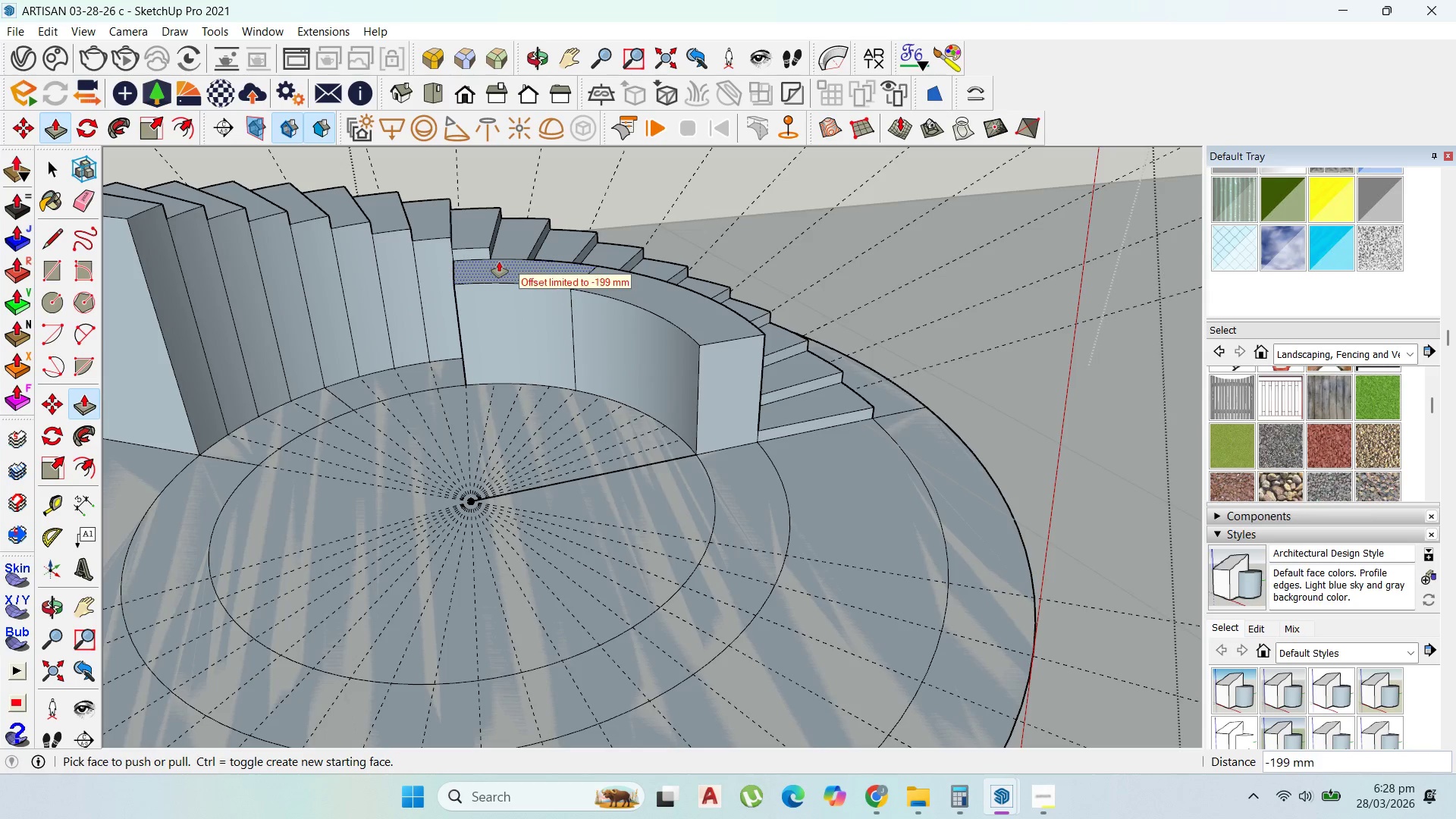 
left_click_drag(start_coordinate=[499, 262], to_coordinate=[628, 274])
 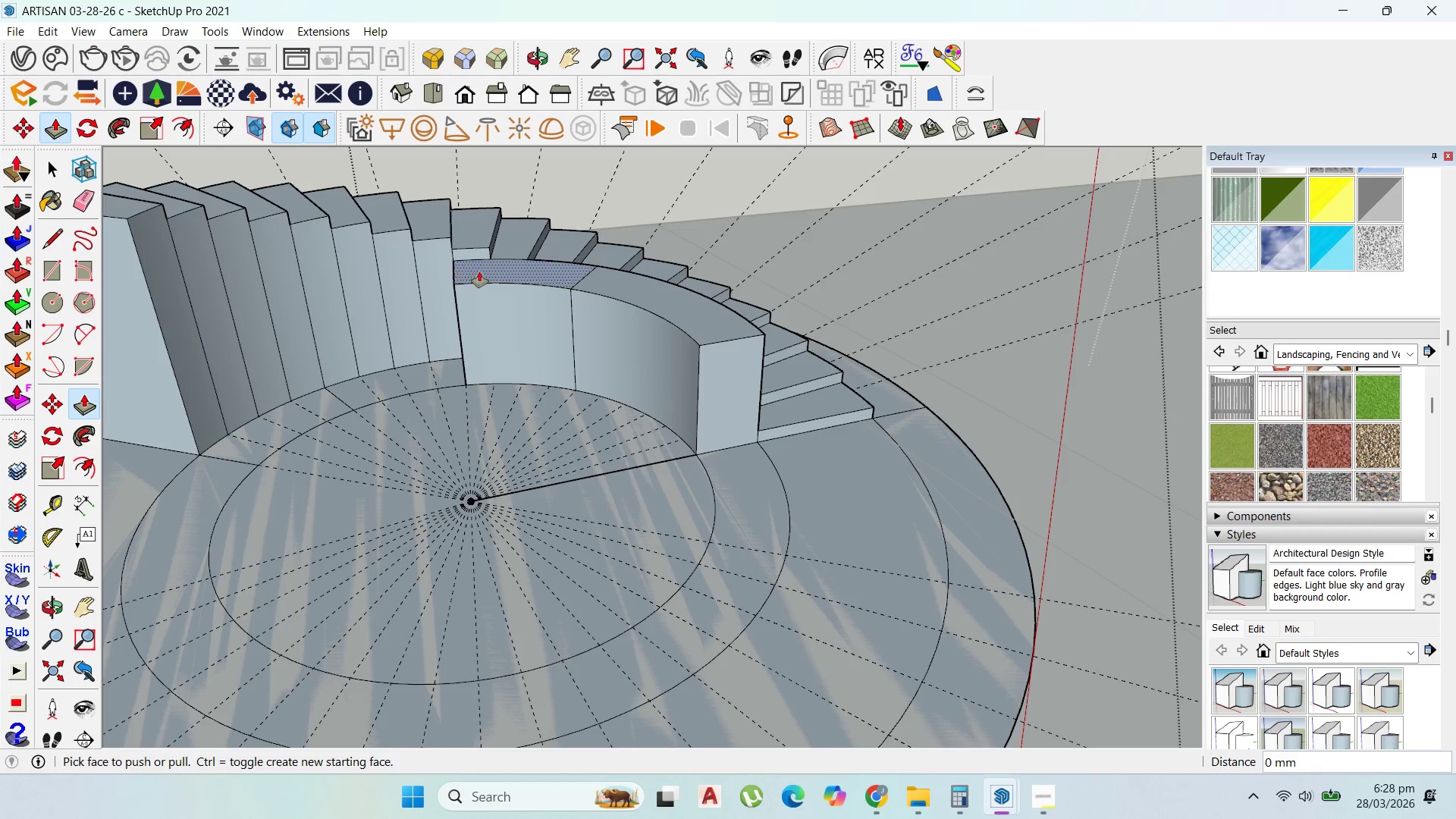 
left_click_drag(start_coordinate=[480, 271], to_coordinate=[475, 224])
 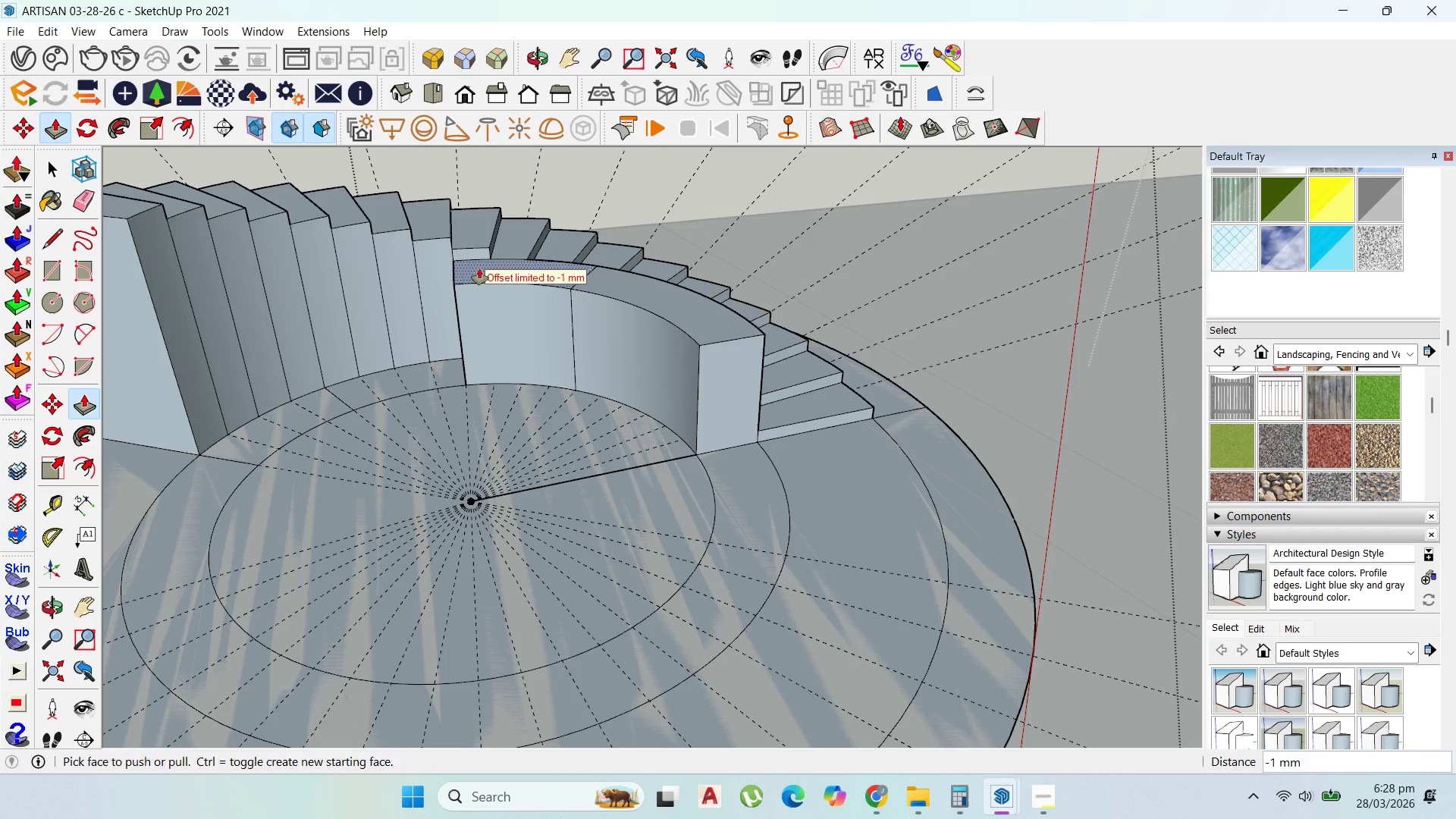 
left_click_drag(start_coordinate=[479, 268], to_coordinate=[455, 237])
 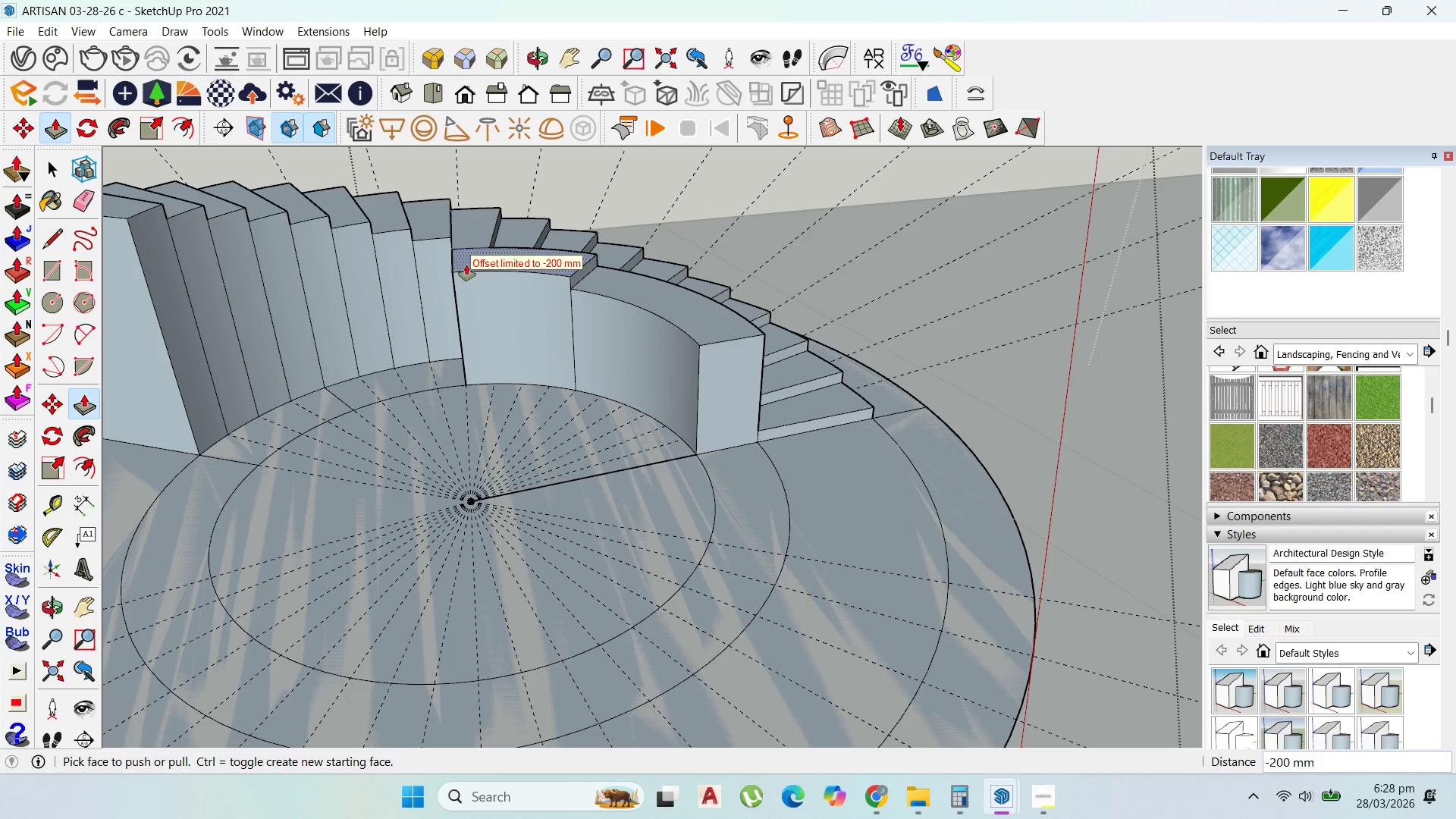 
left_click_drag(start_coordinate=[466, 265], to_coordinate=[455, 228])
 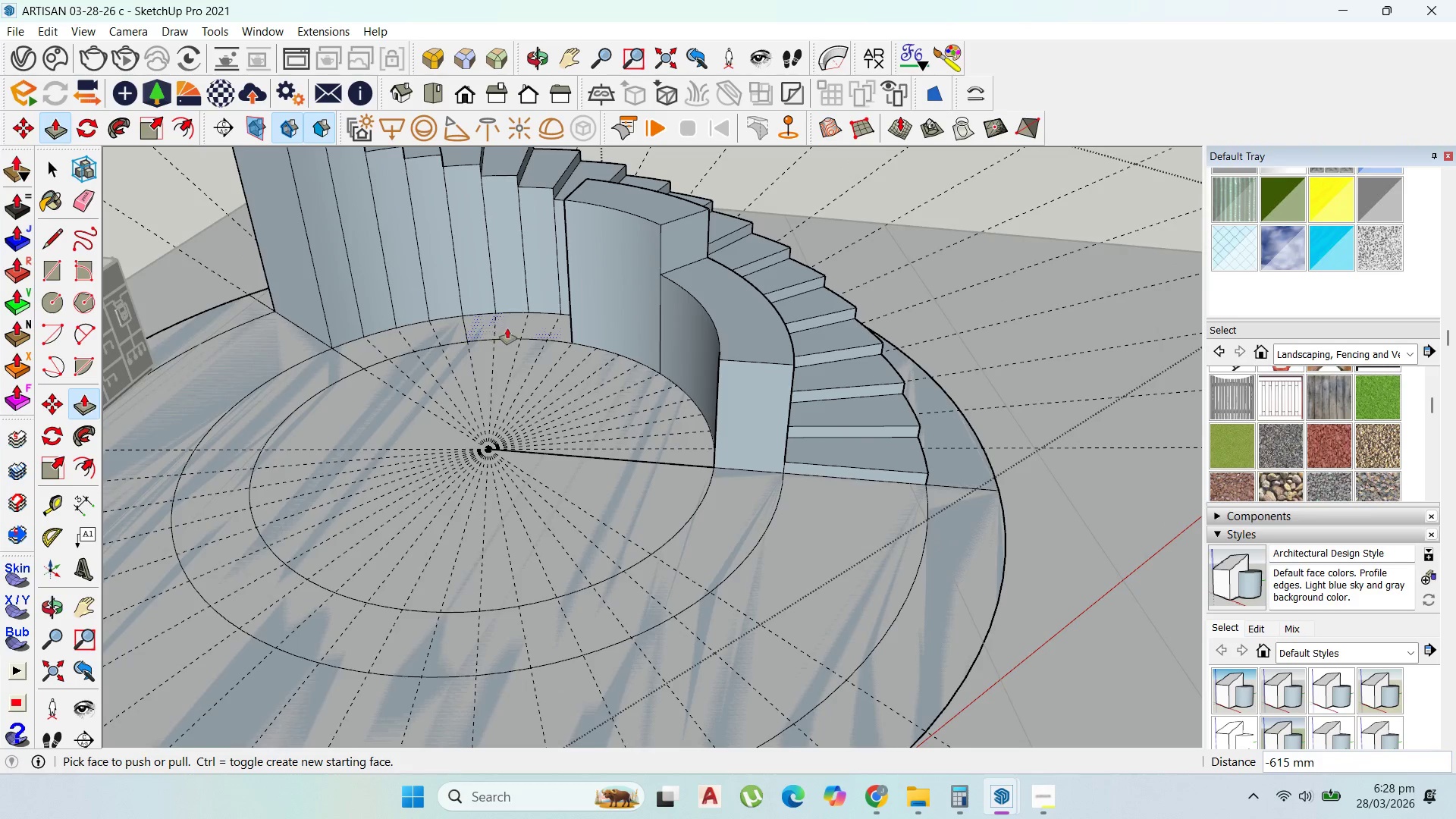 
left_click_drag(start_coordinate=[507, 328], to_coordinate=[566, 167])
 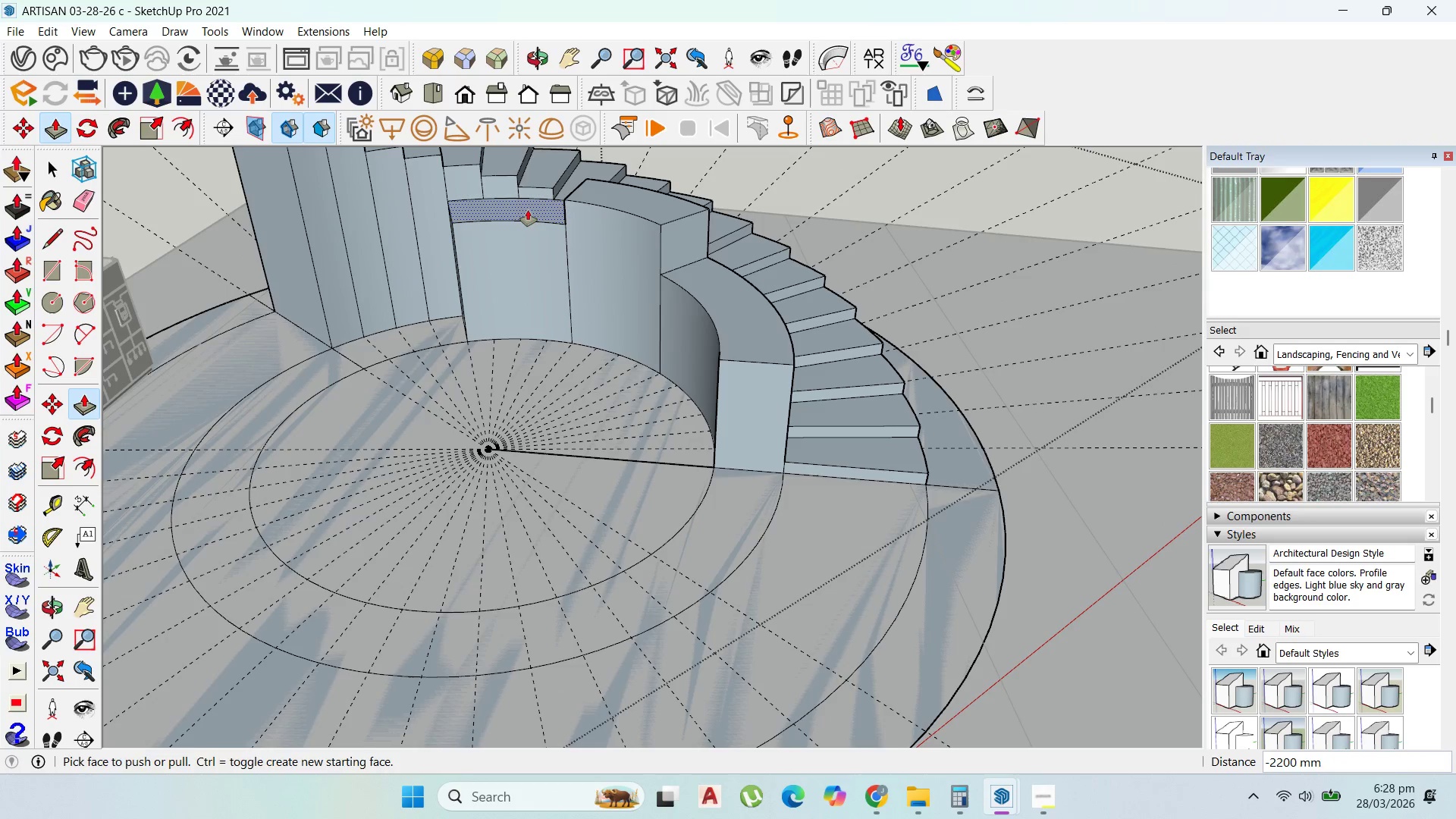 
left_click_drag(start_coordinate=[528, 209], to_coordinate=[573, 181])
 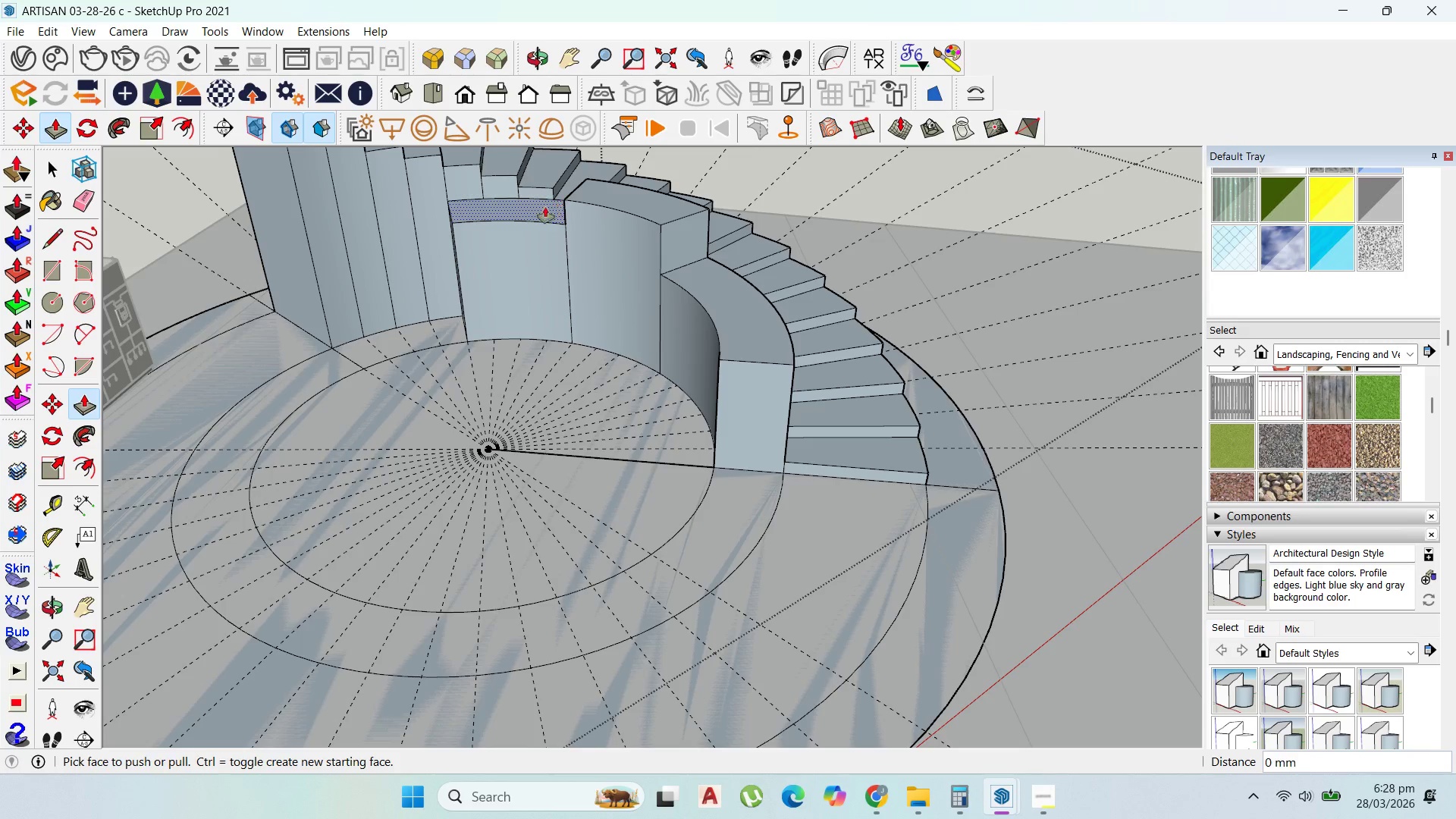 
left_click_drag(start_coordinate=[545, 207], to_coordinate=[469, 165])
 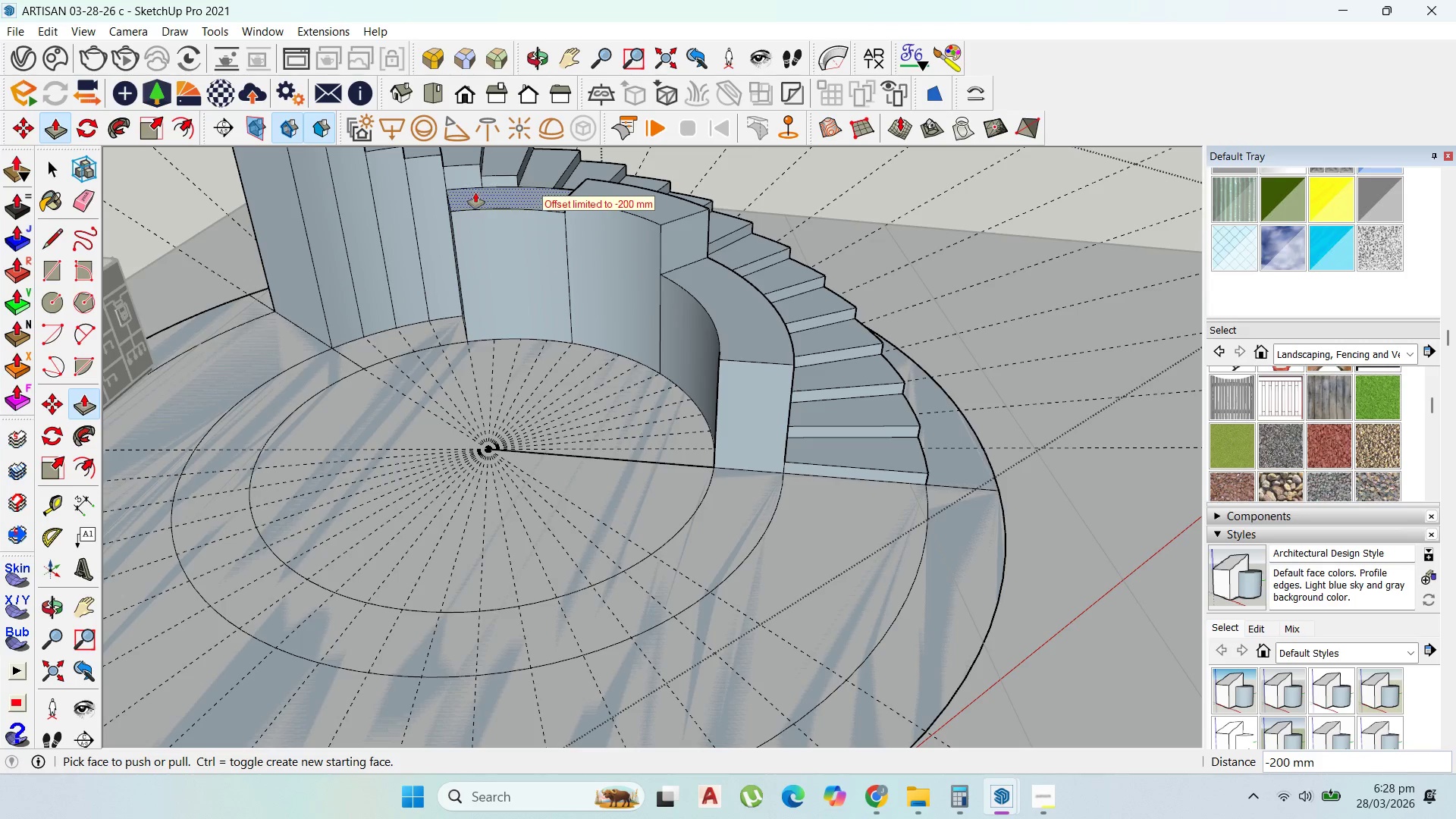 
left_click_drag(start_coordinate=[475, 193], to_coordinate=[455, 164])
 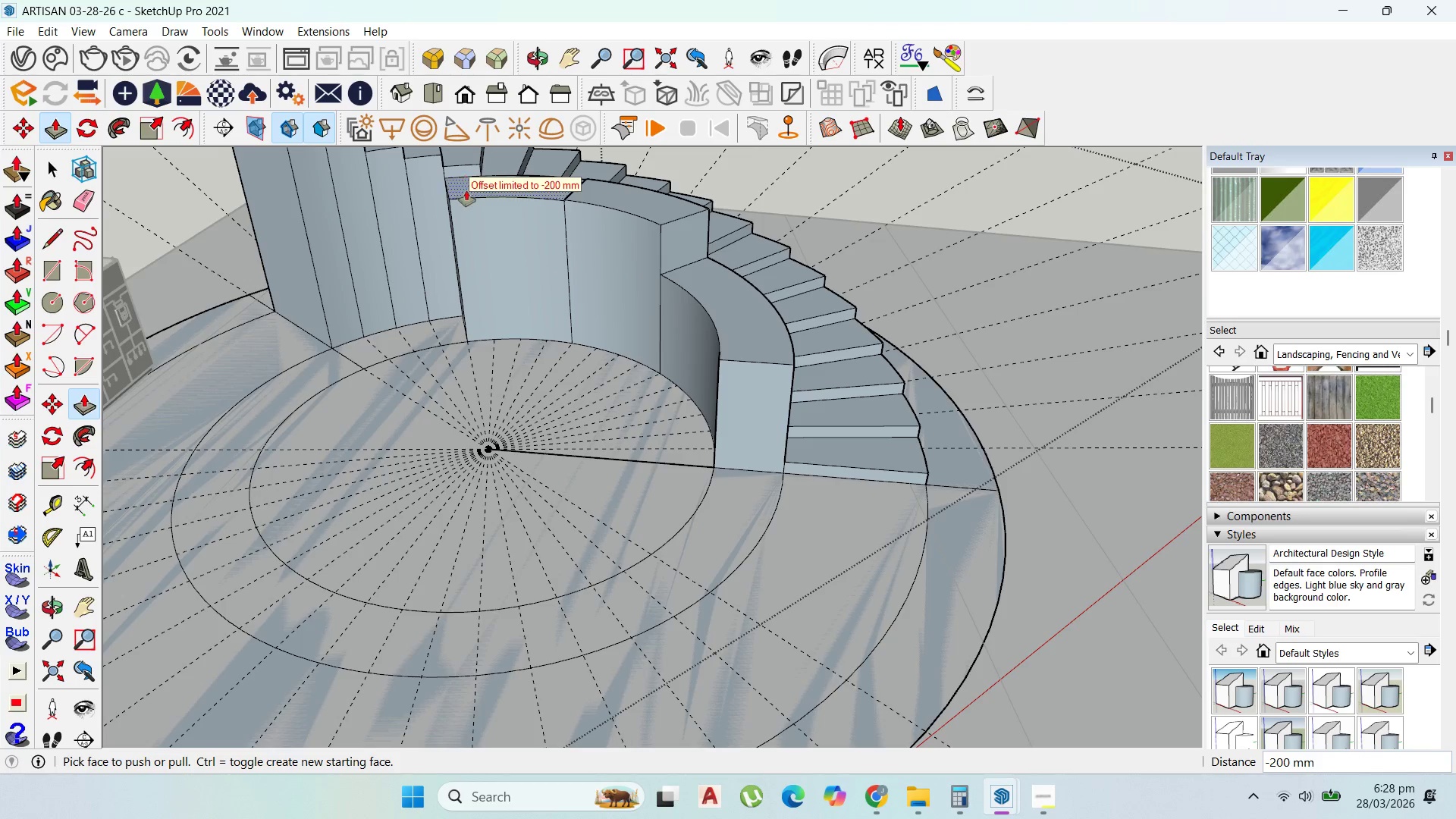 
left_click_drag(start_coordinate=[466, 190], to_coordinate=[457, 156])
 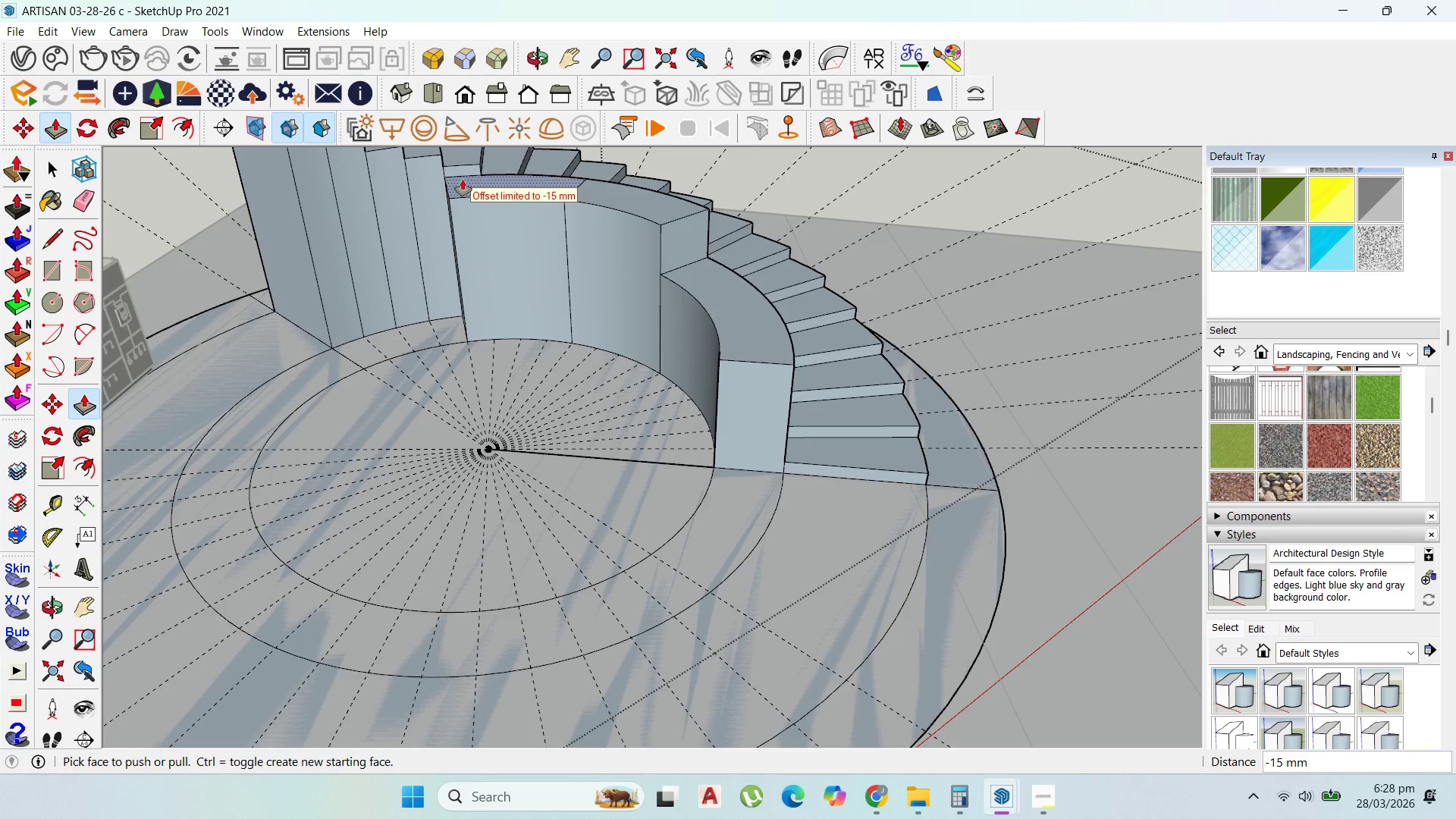 
left_click_drag(start_coordinate=[463, 180], to_coordinate=[455, 156])
 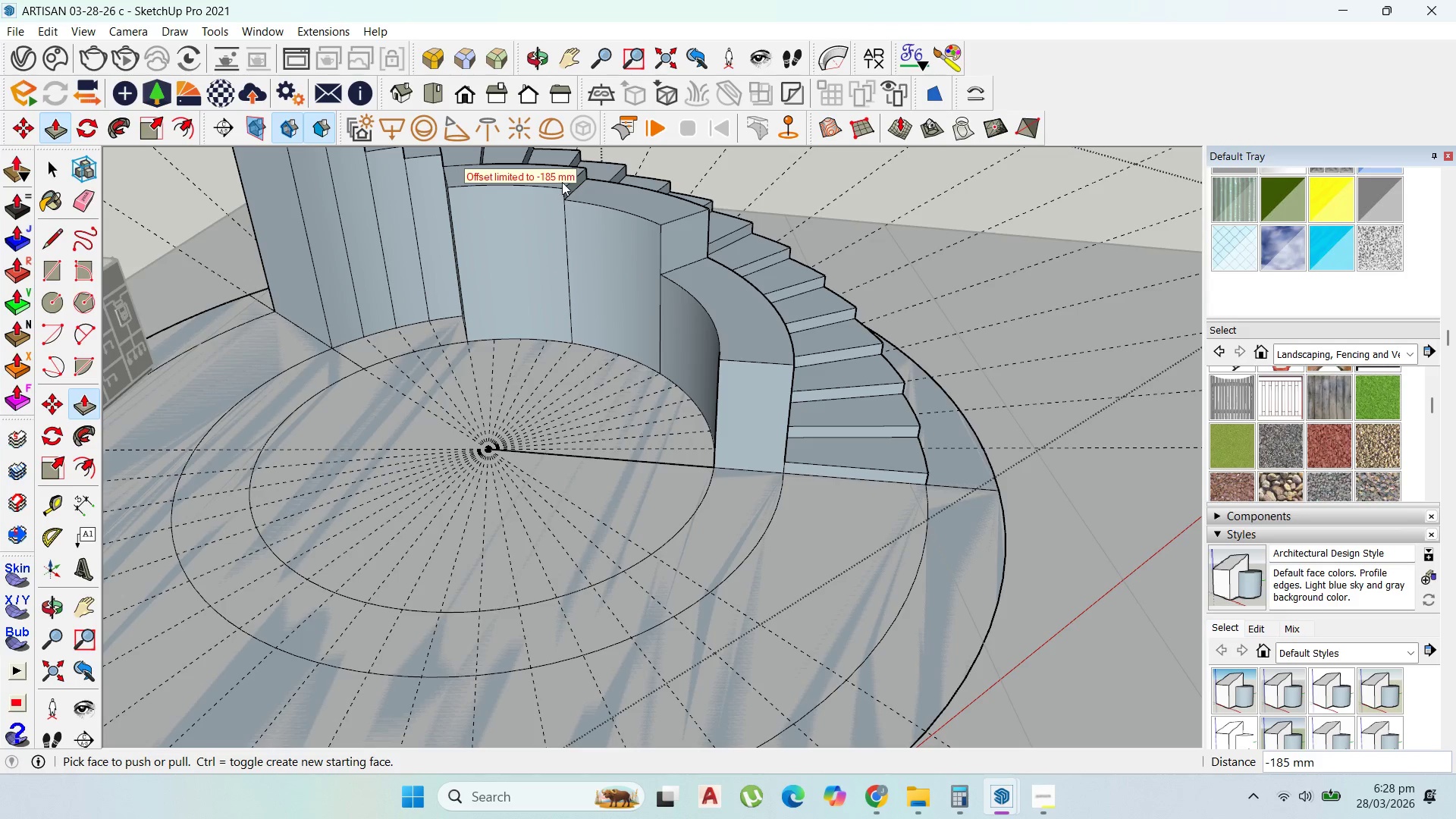 
scroll: coordinate [610, 469], scroll_direction: down, amount: 8.0
 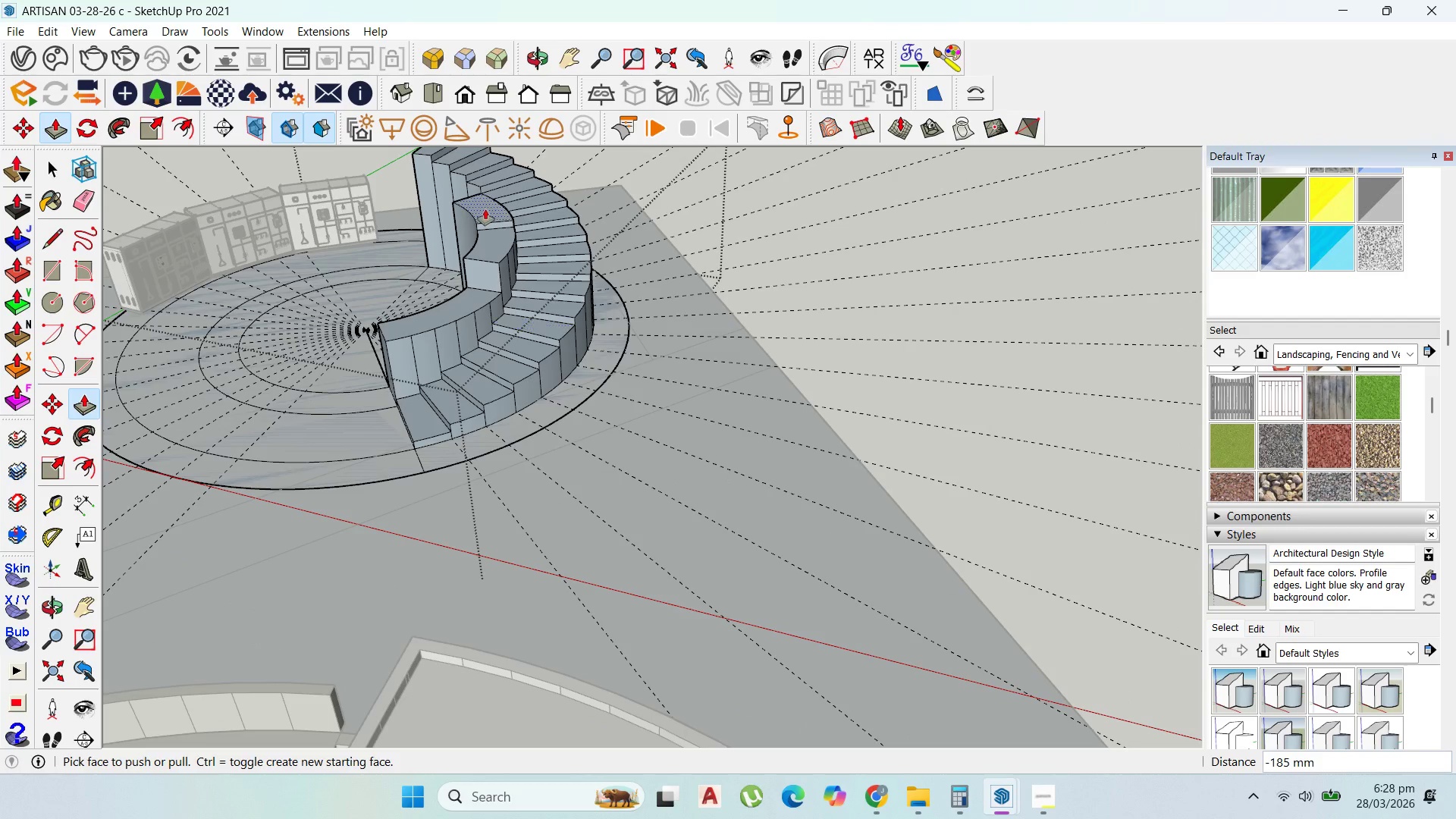 
left_click_drag(start_coordinate=[485, 209], to_coordinate=[486, 188])
 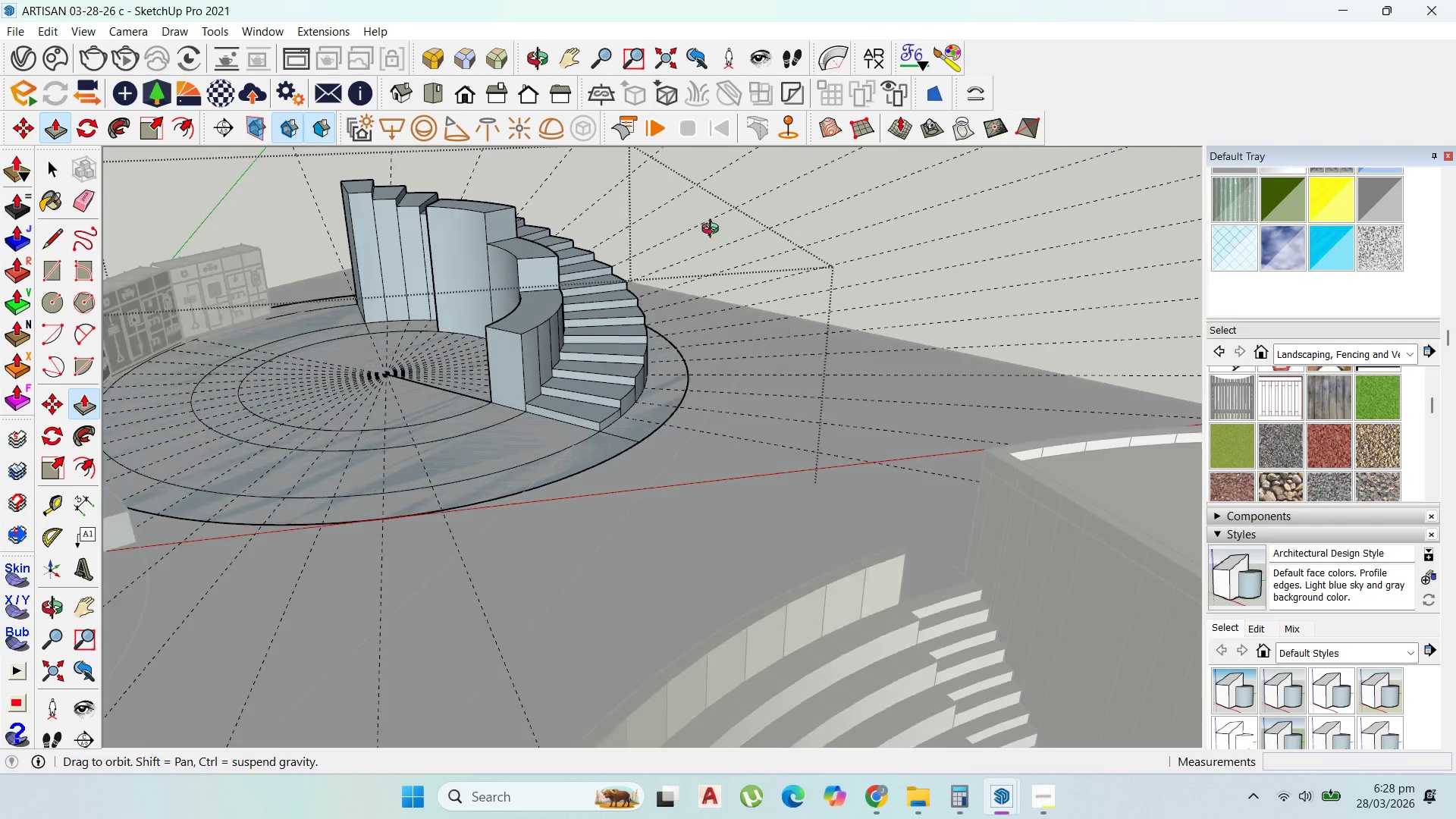 
scroll: coordinate [692, 382], scroll_direction: down, amount: 22.0
 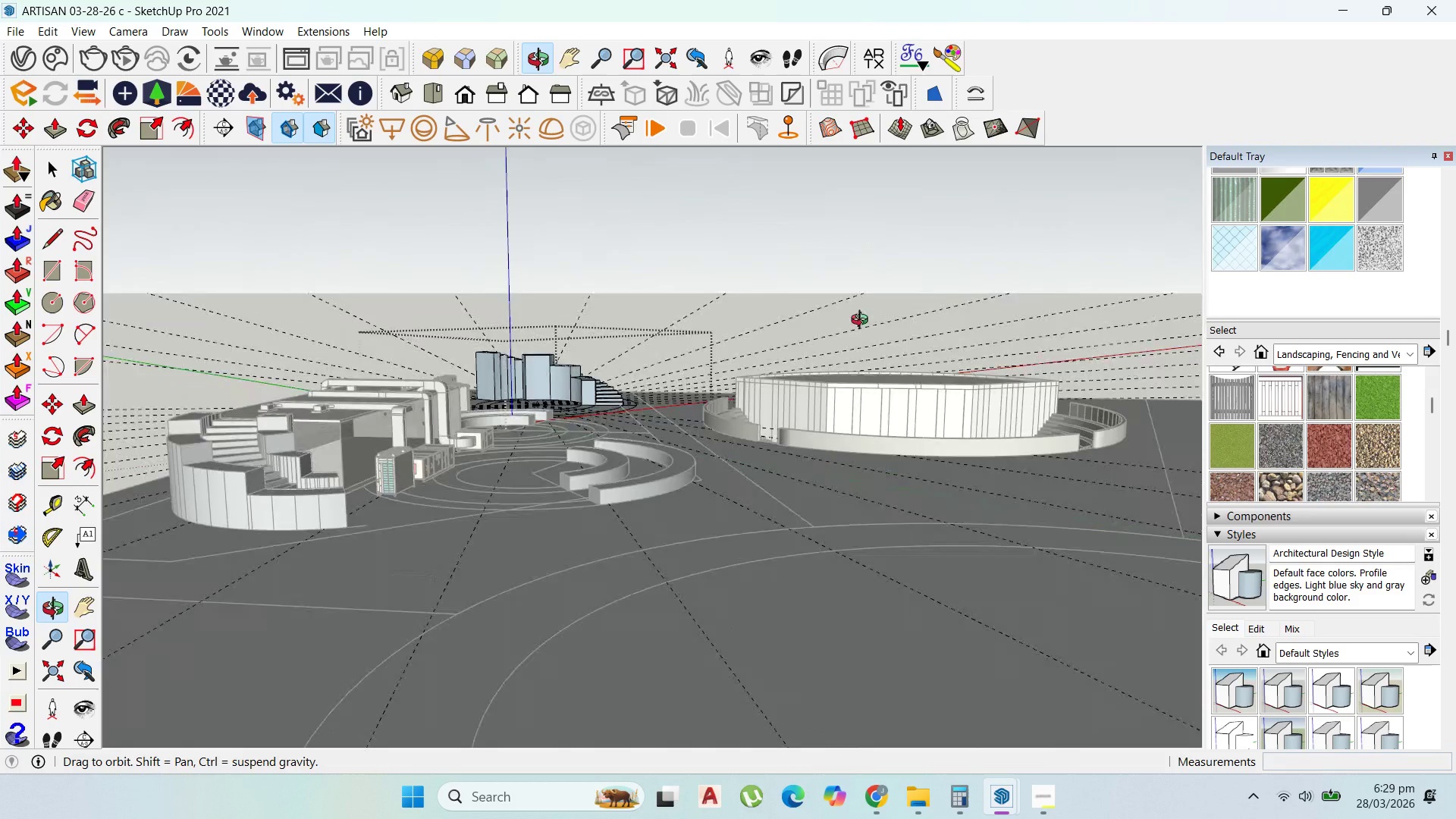 
scroll: coordinate [540, 299], scroll_direction: up, amount: 10.0
 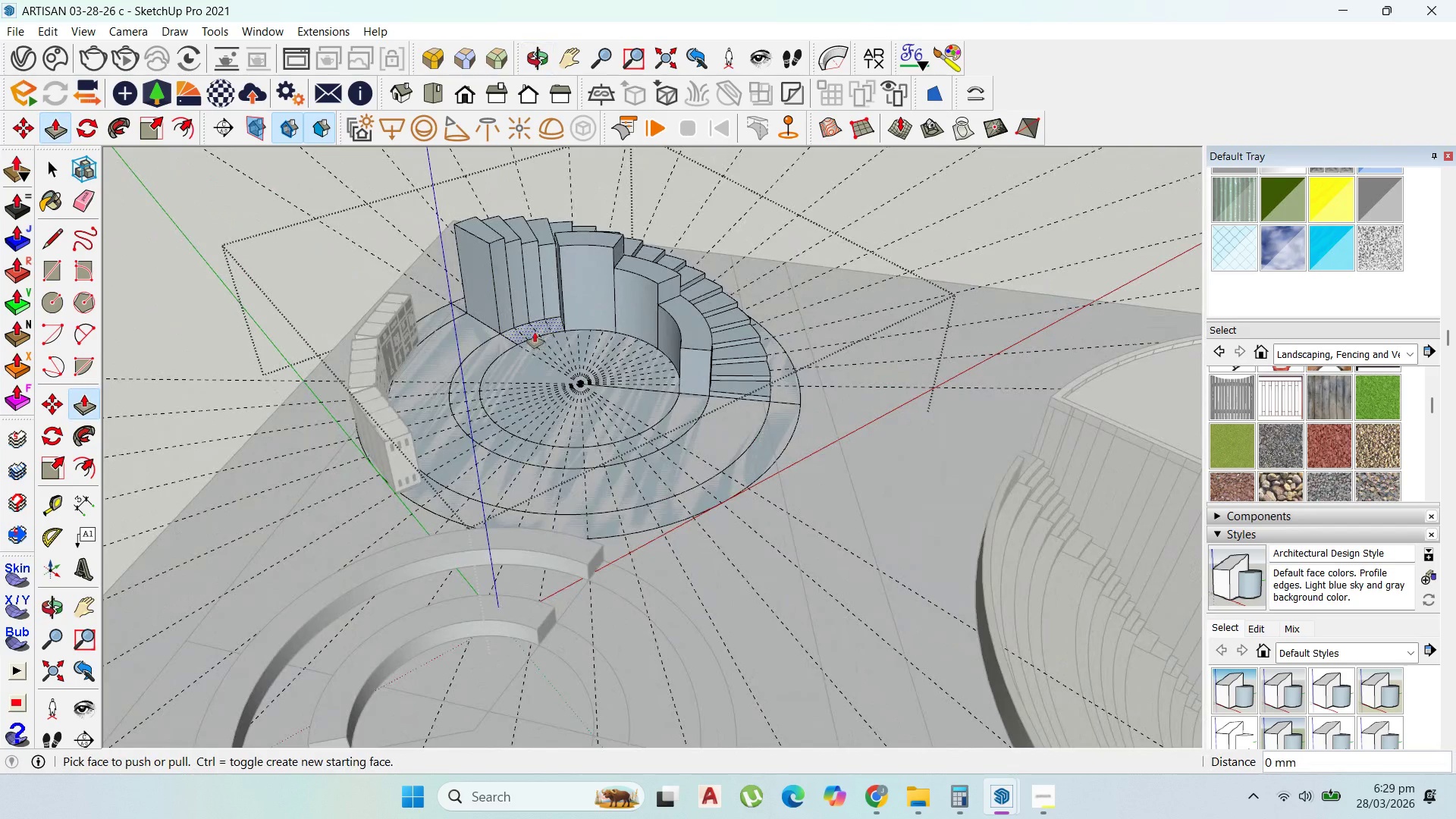 
left_click_drag(start_coordinate=[535, 332], to_coordinate=[557, 237])
 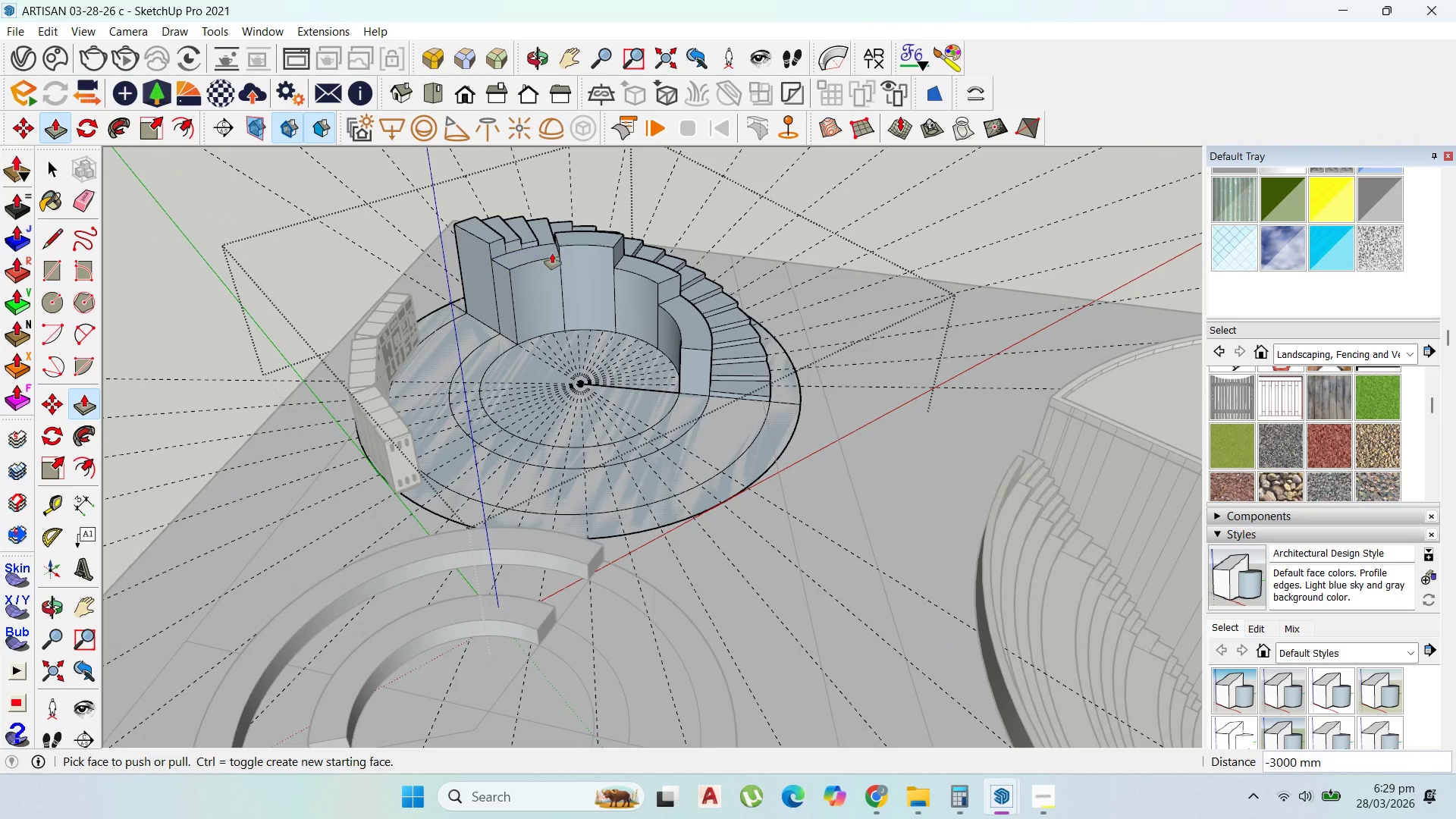 
left_click_drag(start_coordinate=[550, 249], to_coordinate=[567, 225])
 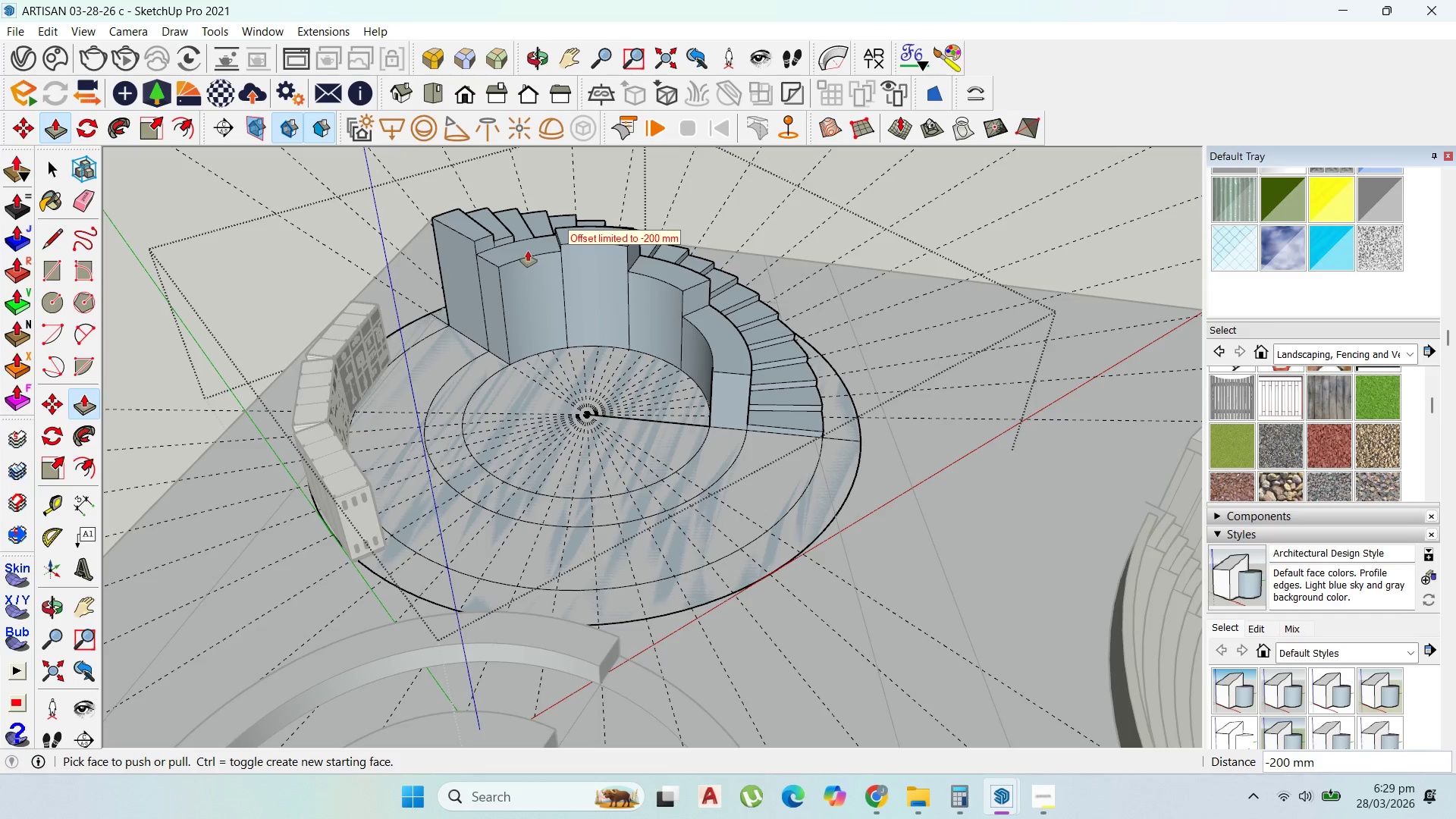 
scroll: coordinate [552, 253], scroll_direction: up, amount: 2.0
 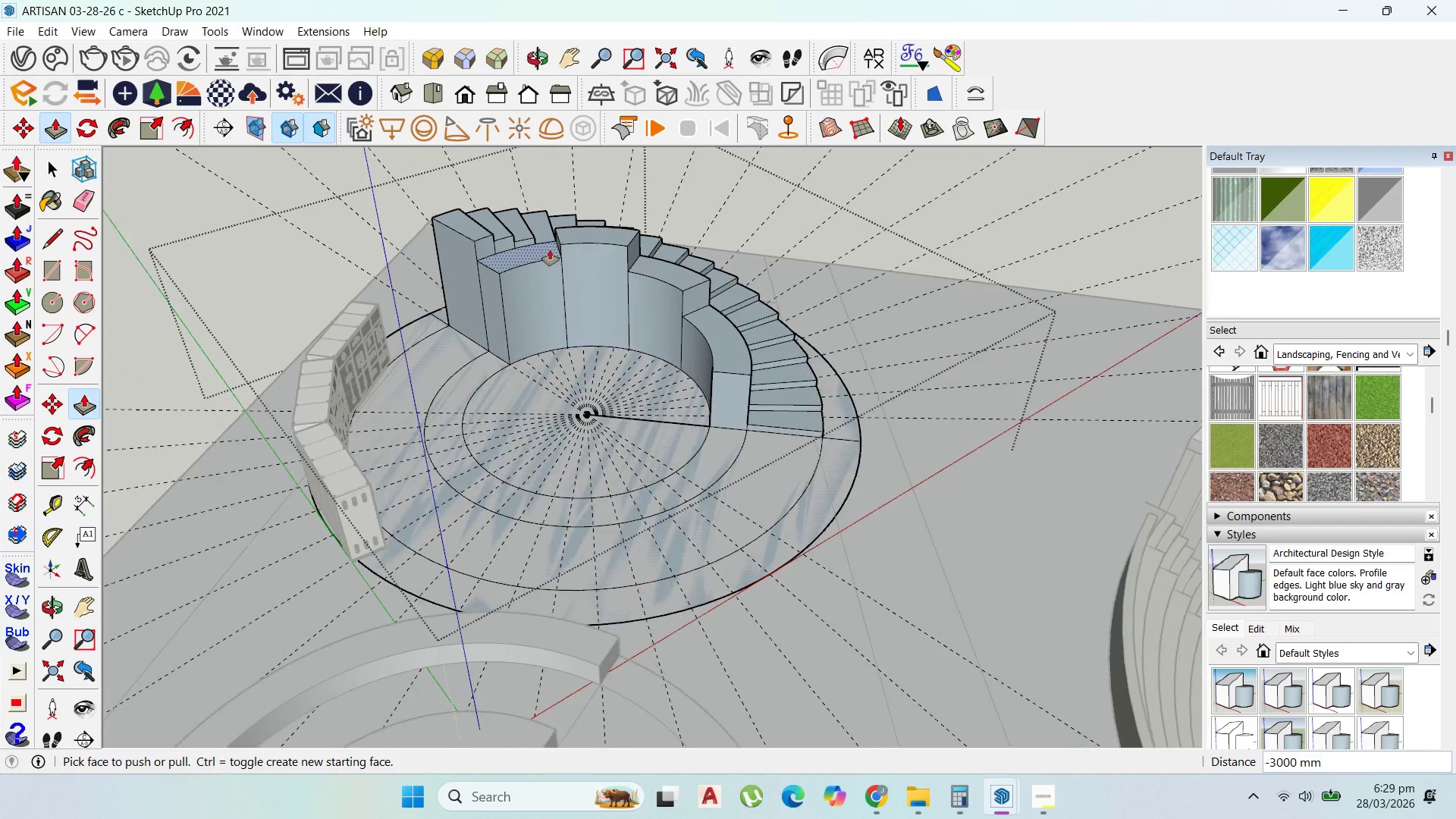 
left_click_drag(start_coordinate=[528, 249], to_coordinate=[562, 213])
 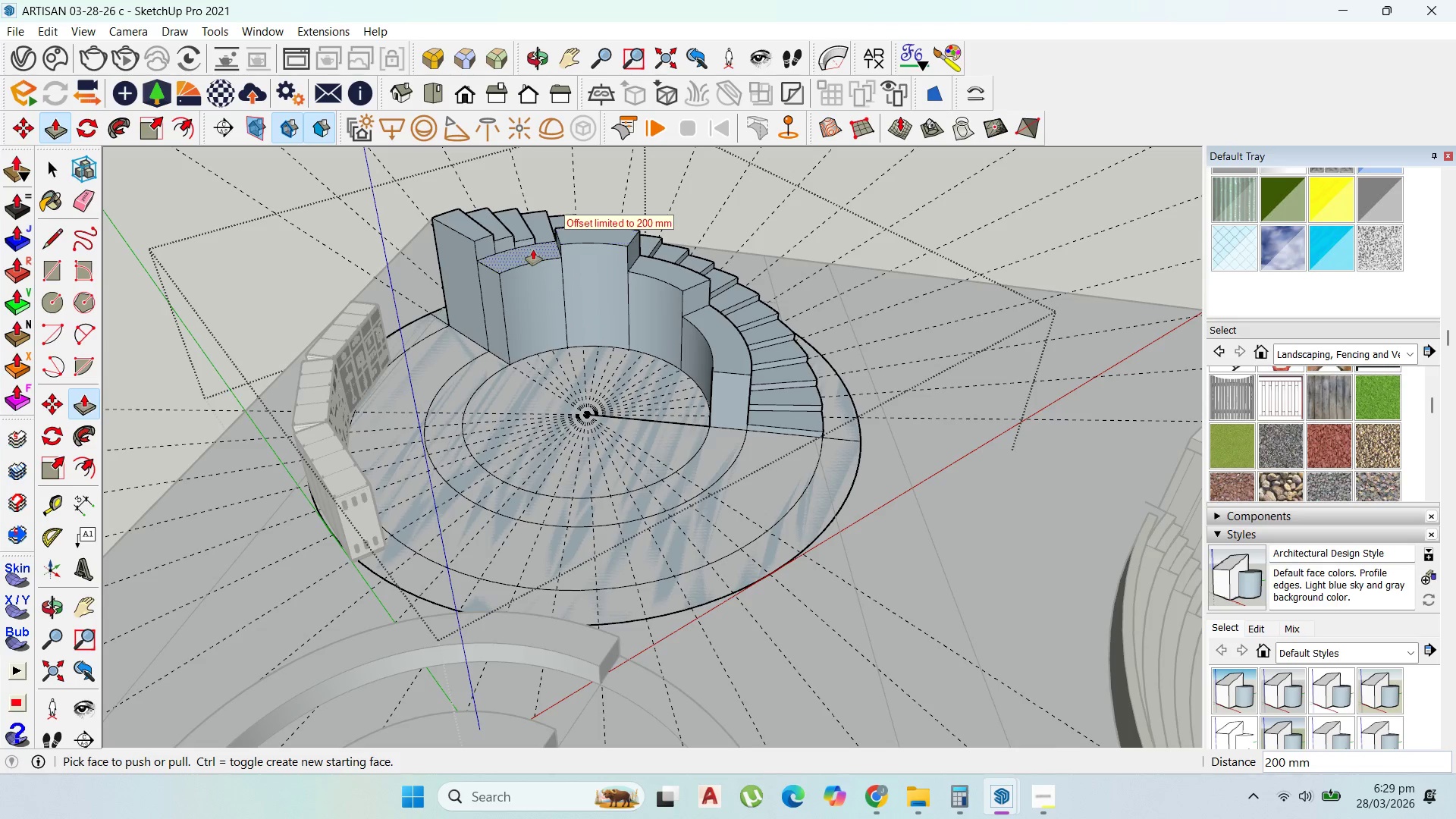 
left_click_drag(start_coordinate=[533, 249], to_coordinate=[537, 223])
 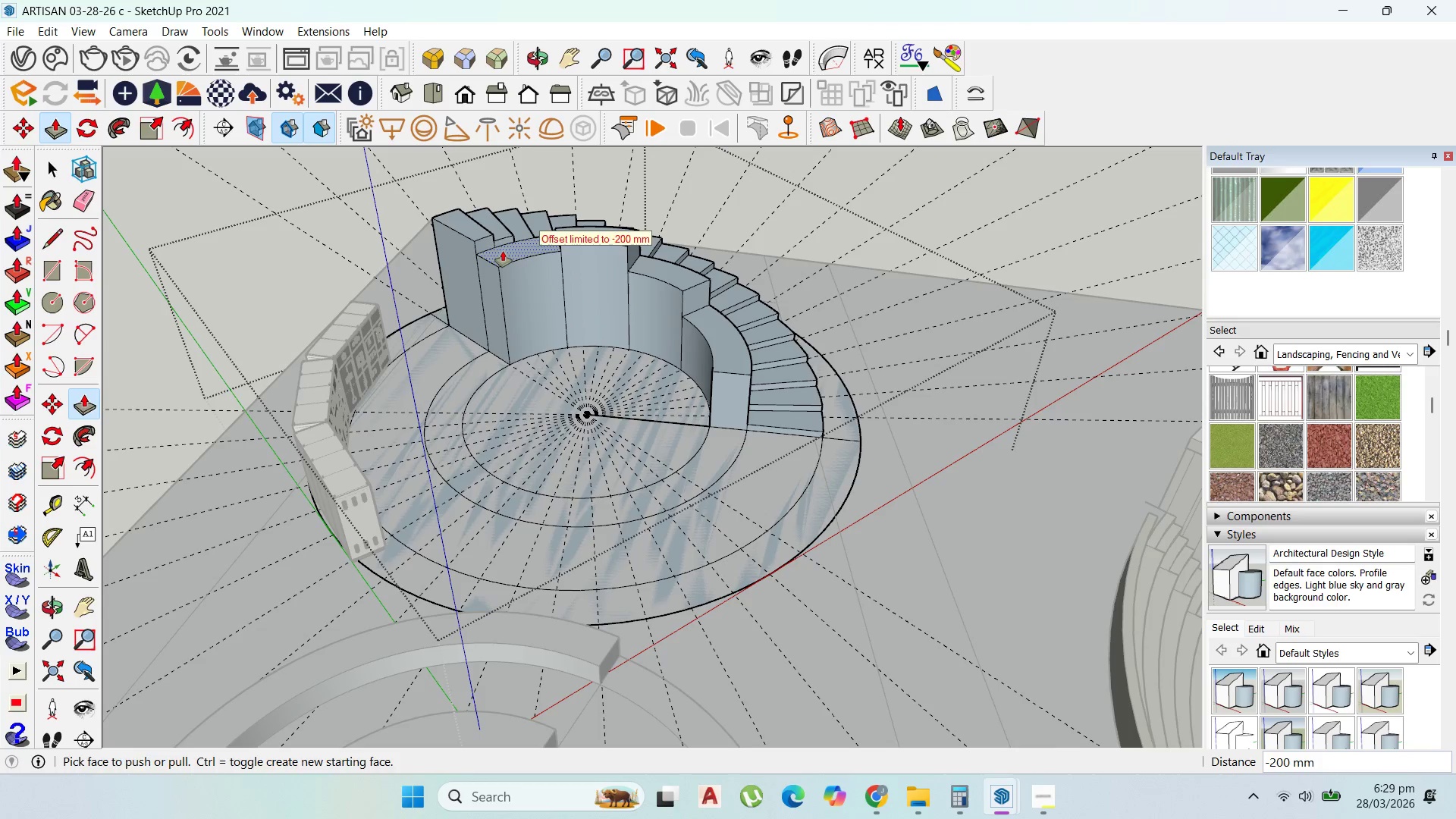 
left_click_drag(start_coordinate=[503, 251], to_coordinate=[512, 209])
 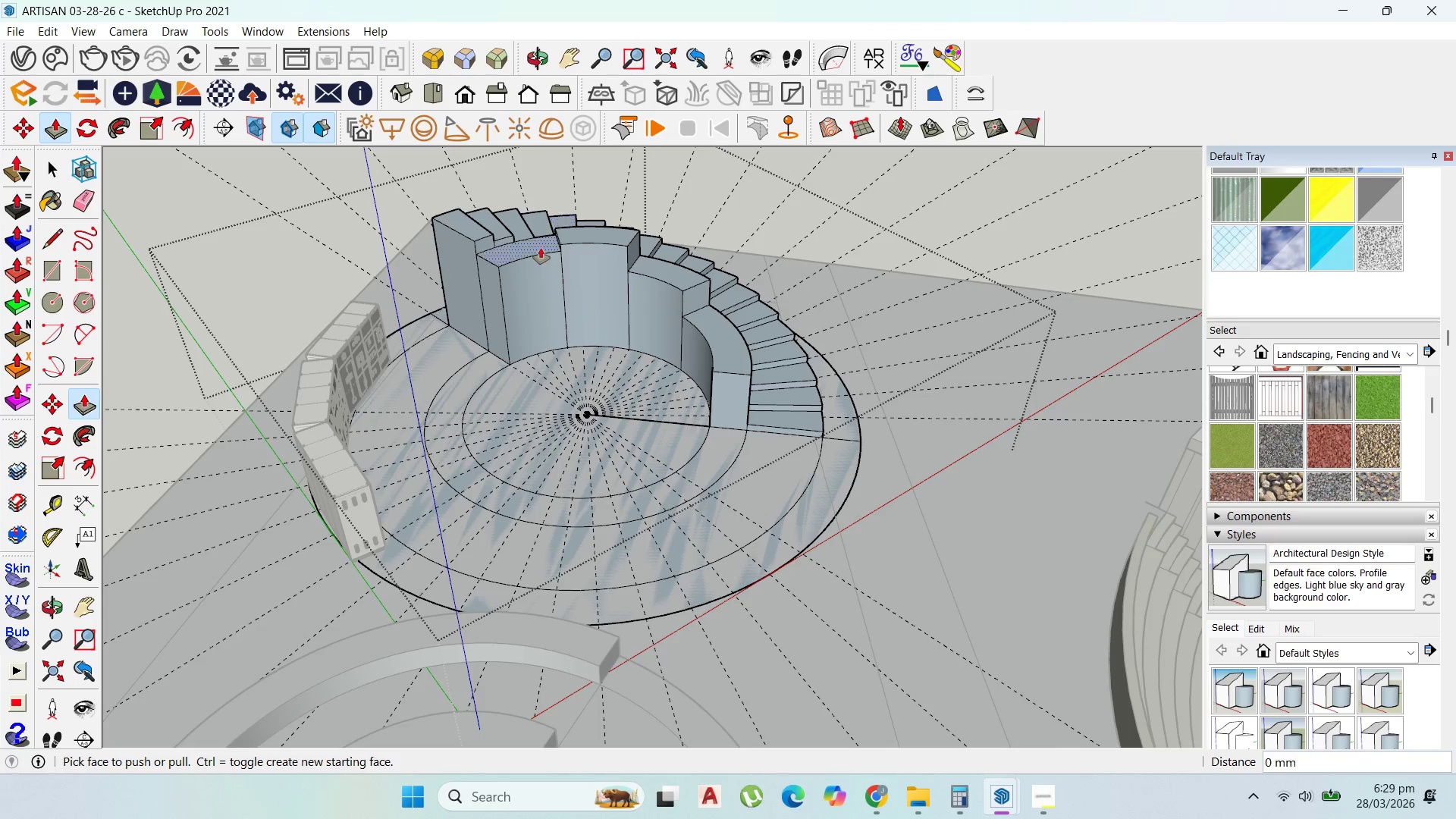 
left_click_drag(start_coordinate=[551, 243], to_coordinate=[577, 221])
 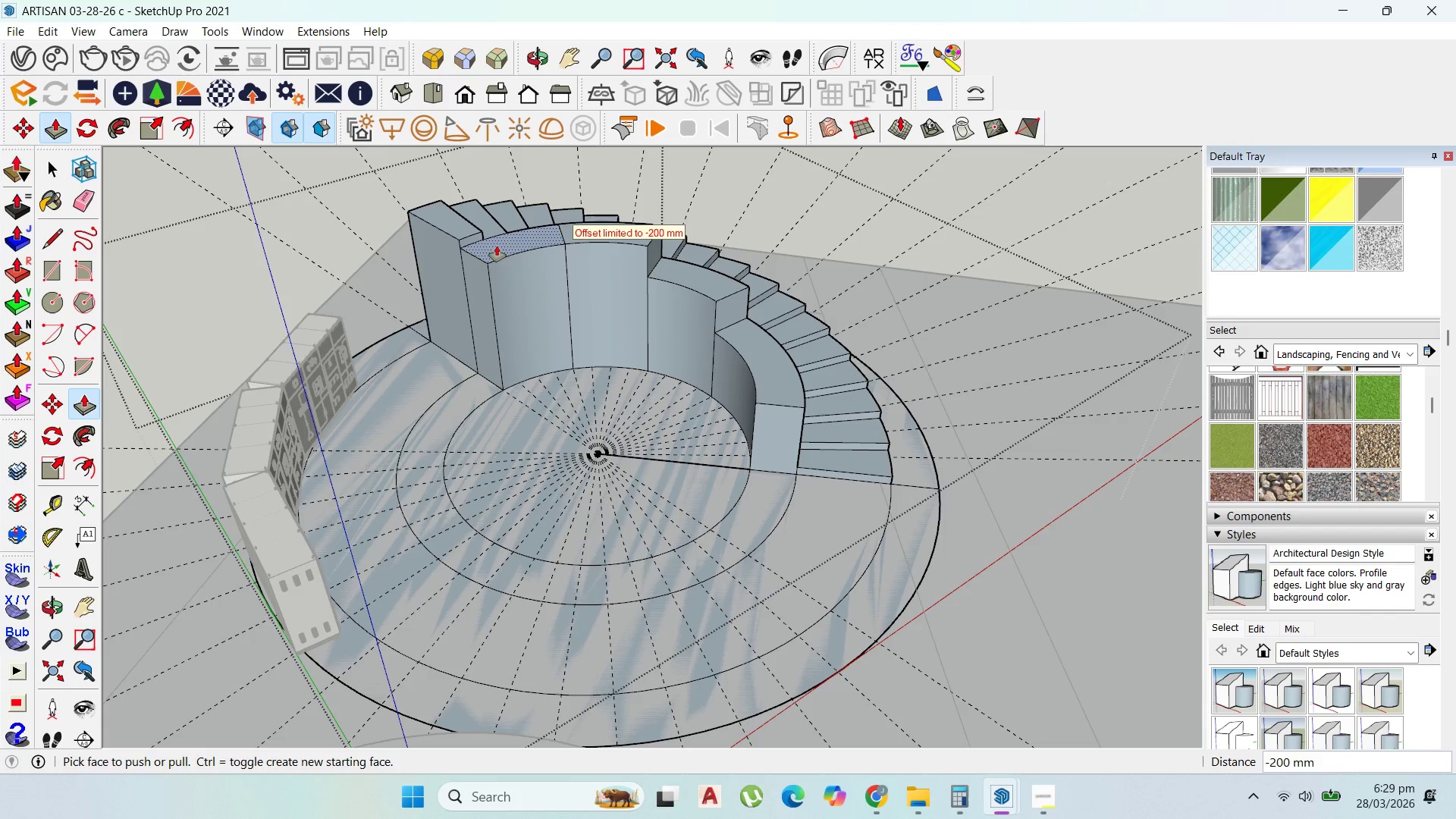 
scroll: coordinate [541, 246], scroll_direction: up, amount: 3.0
 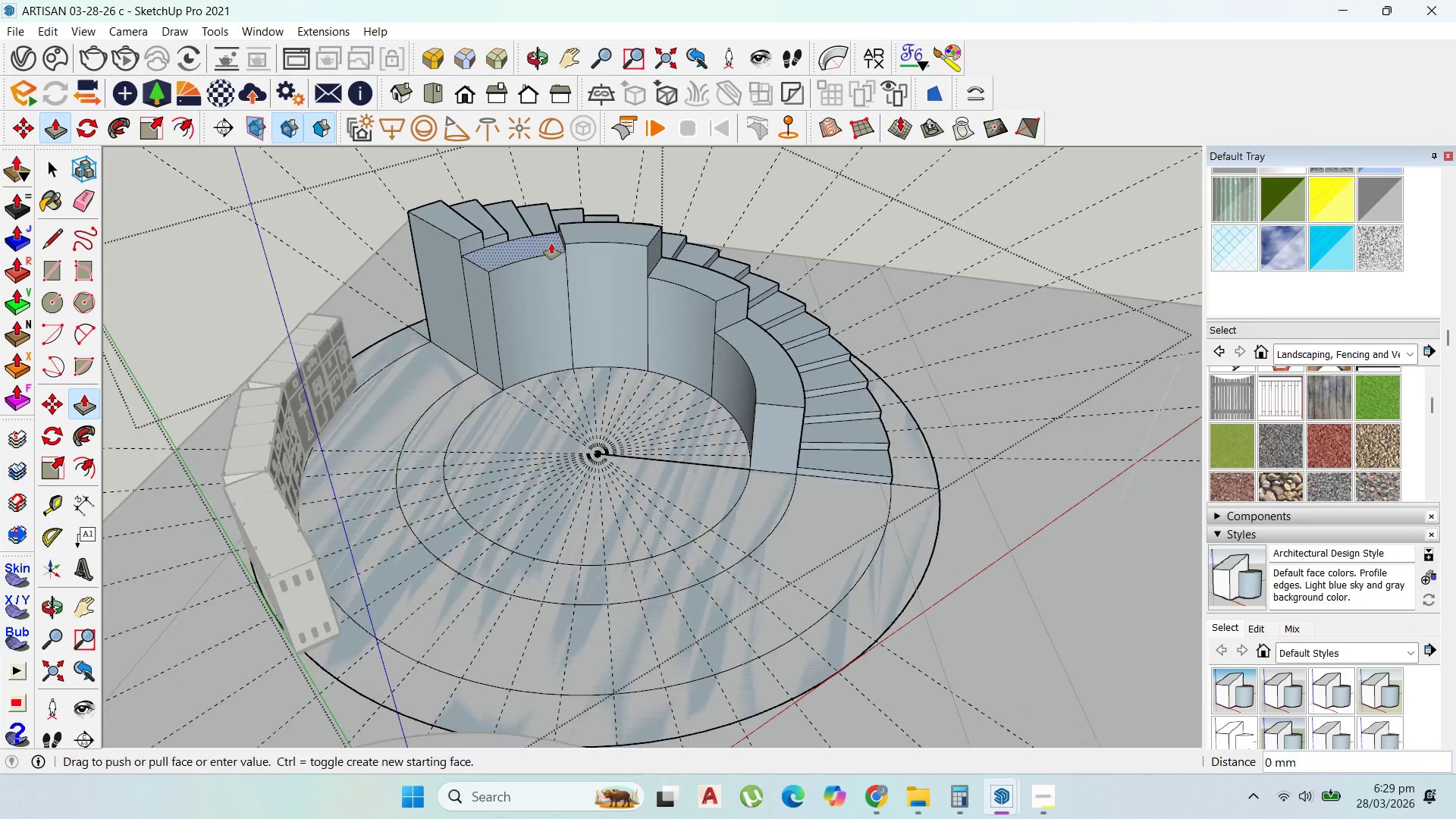 
left_click_drag(start_coordinate=[498, 246], to_coordinate=[449, 216])
 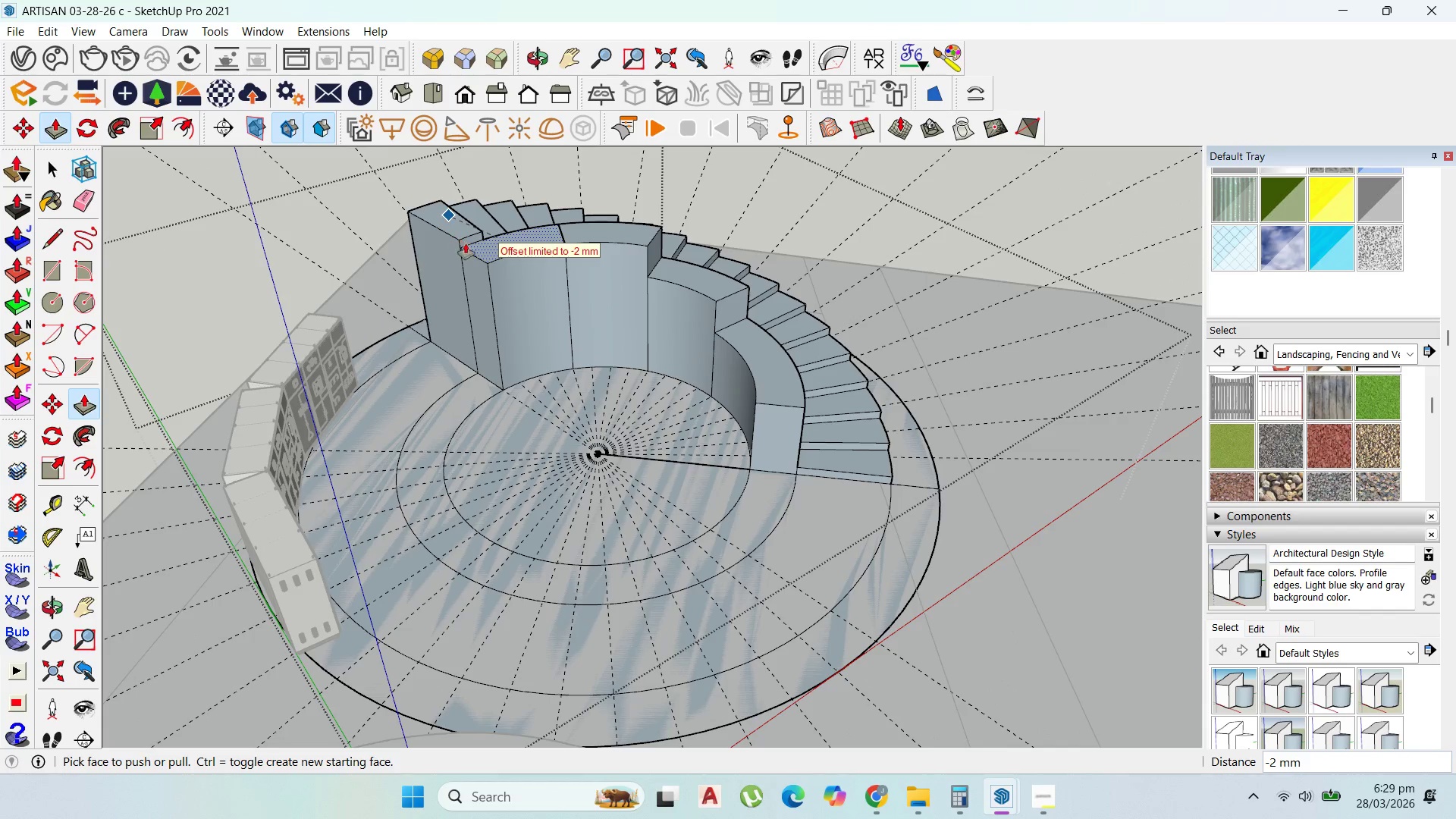 
scroll: coordinate [469, 247], scroll_direction: up, amount: 3.0
 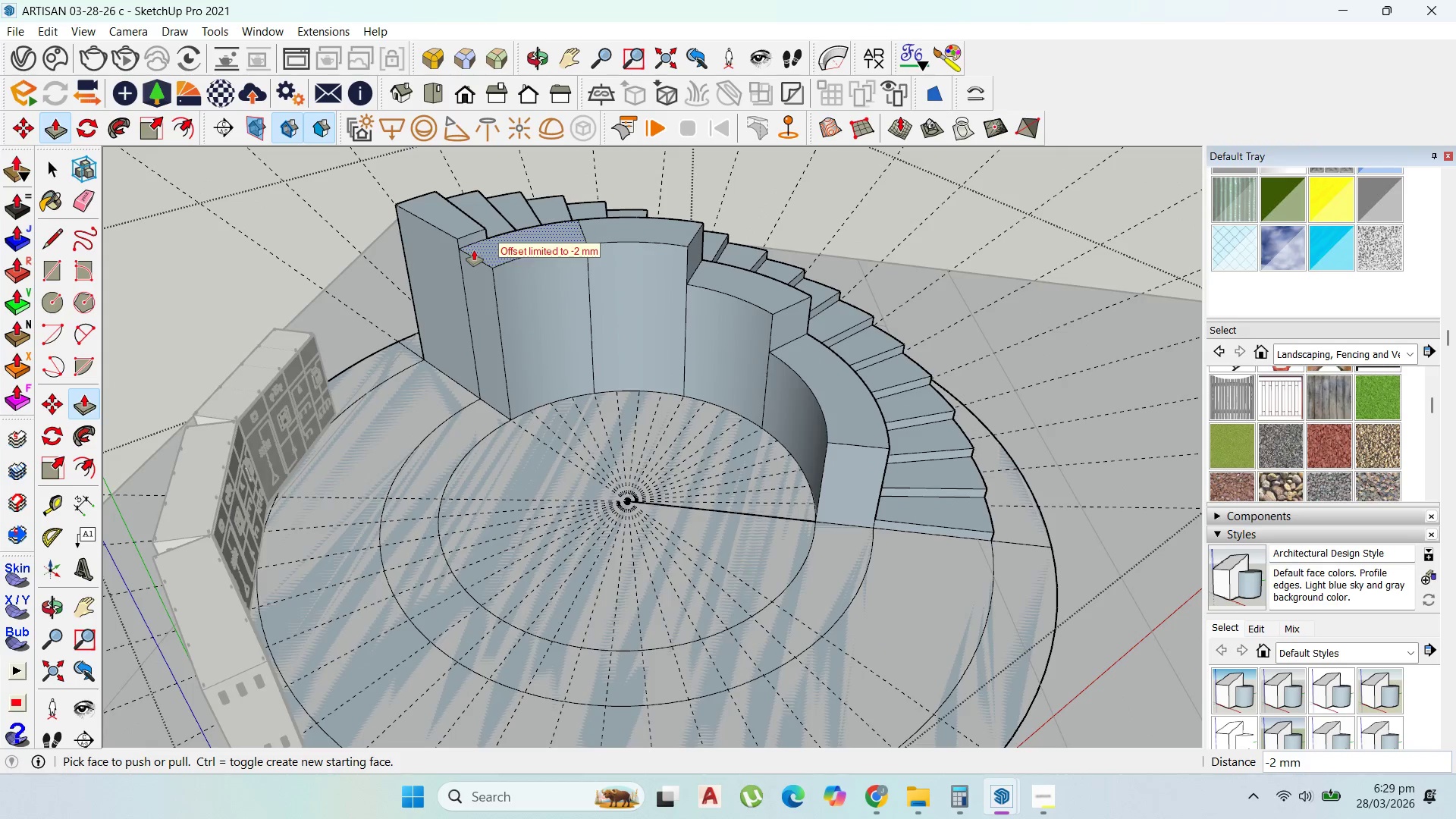 
left_click_drag(start_coordinate=[472, 250], to_coordinate=[449, 225])
 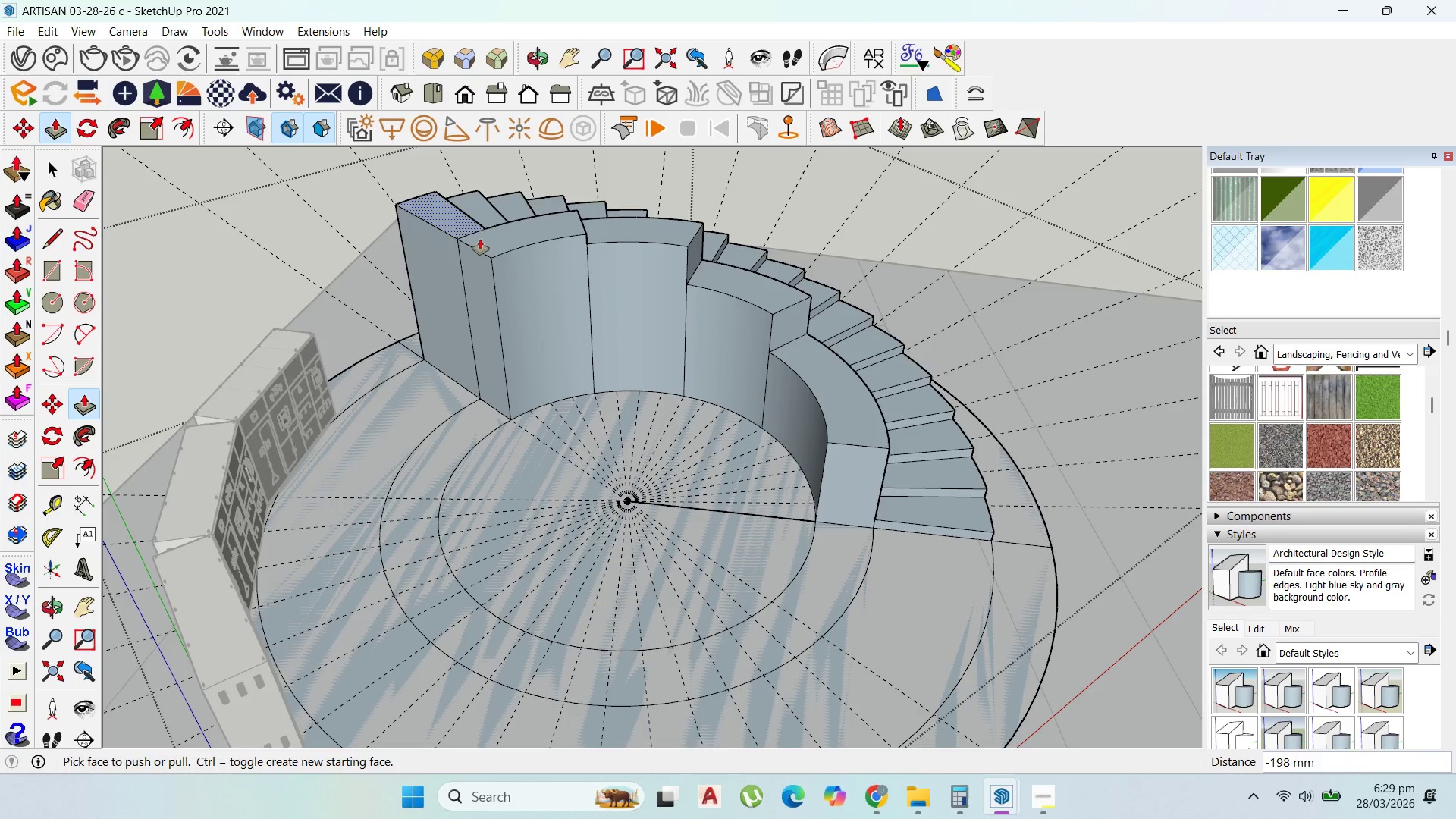 
left_click_drag(start_coordinate=[480, 239], to_coordinate=[453, 200])
 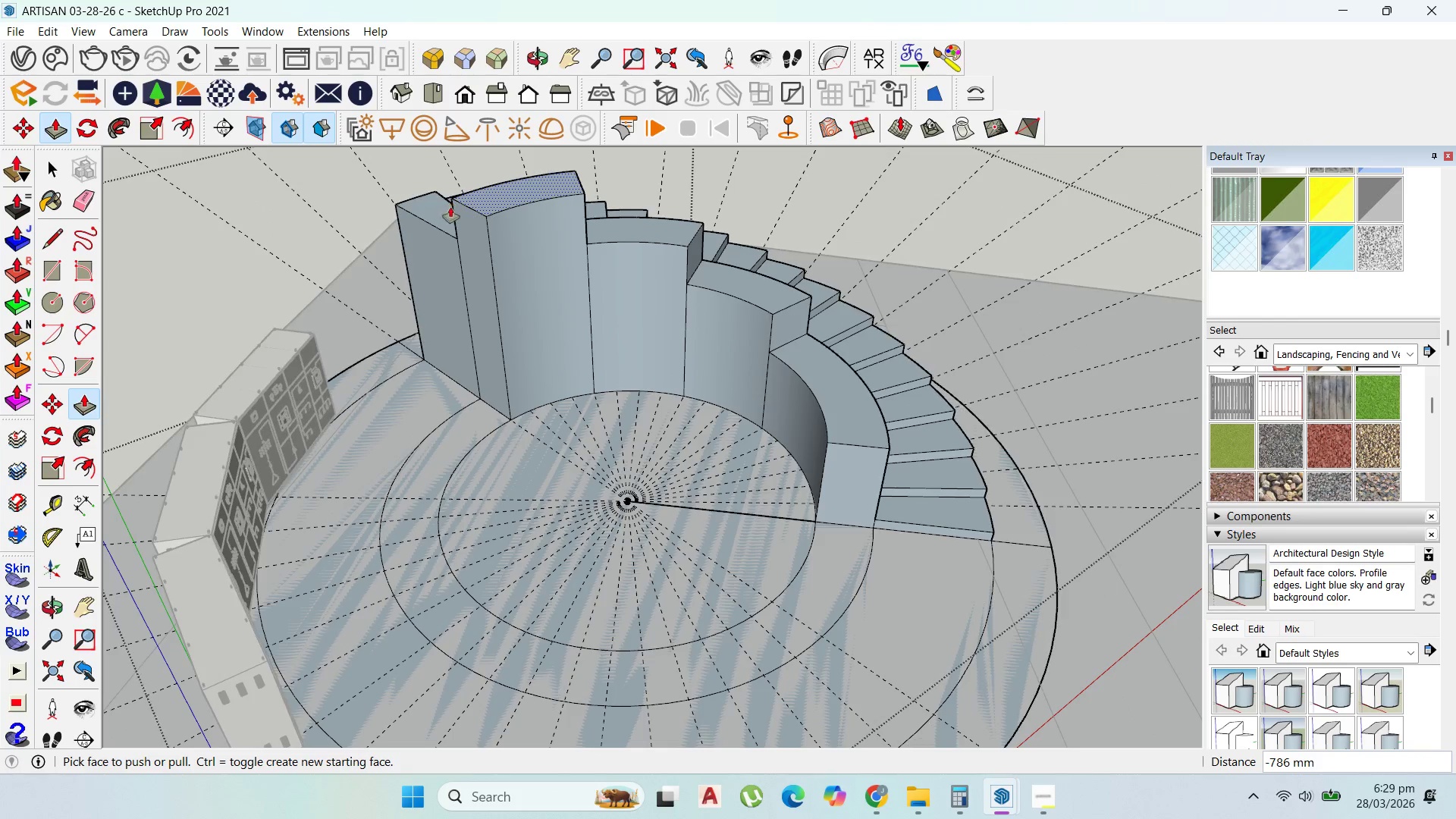 
scroll: coordinate [855, 466], scroll_direction: down, amount: 42.0
 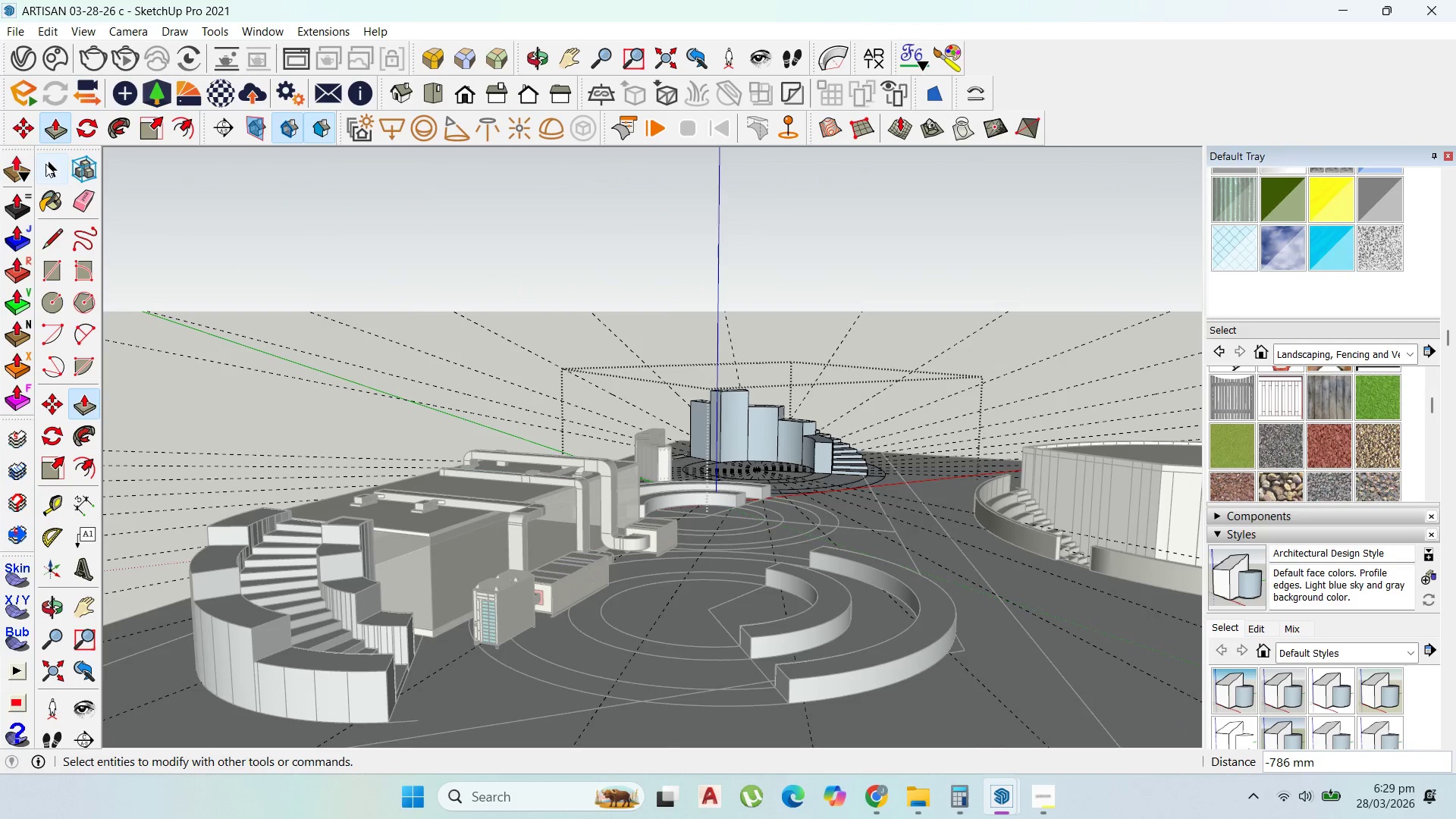 
key(Escape)
 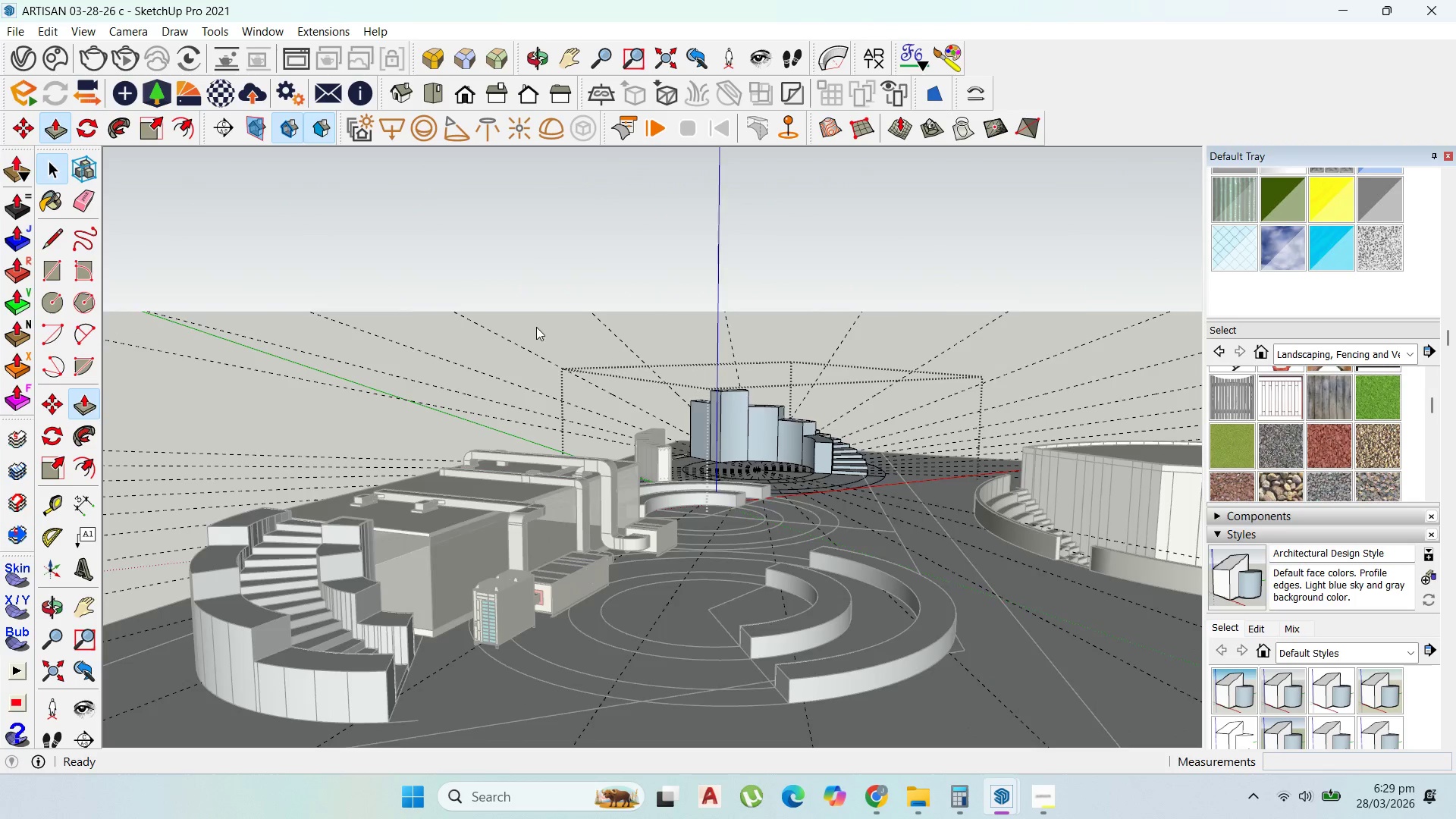 
key(Escape)
 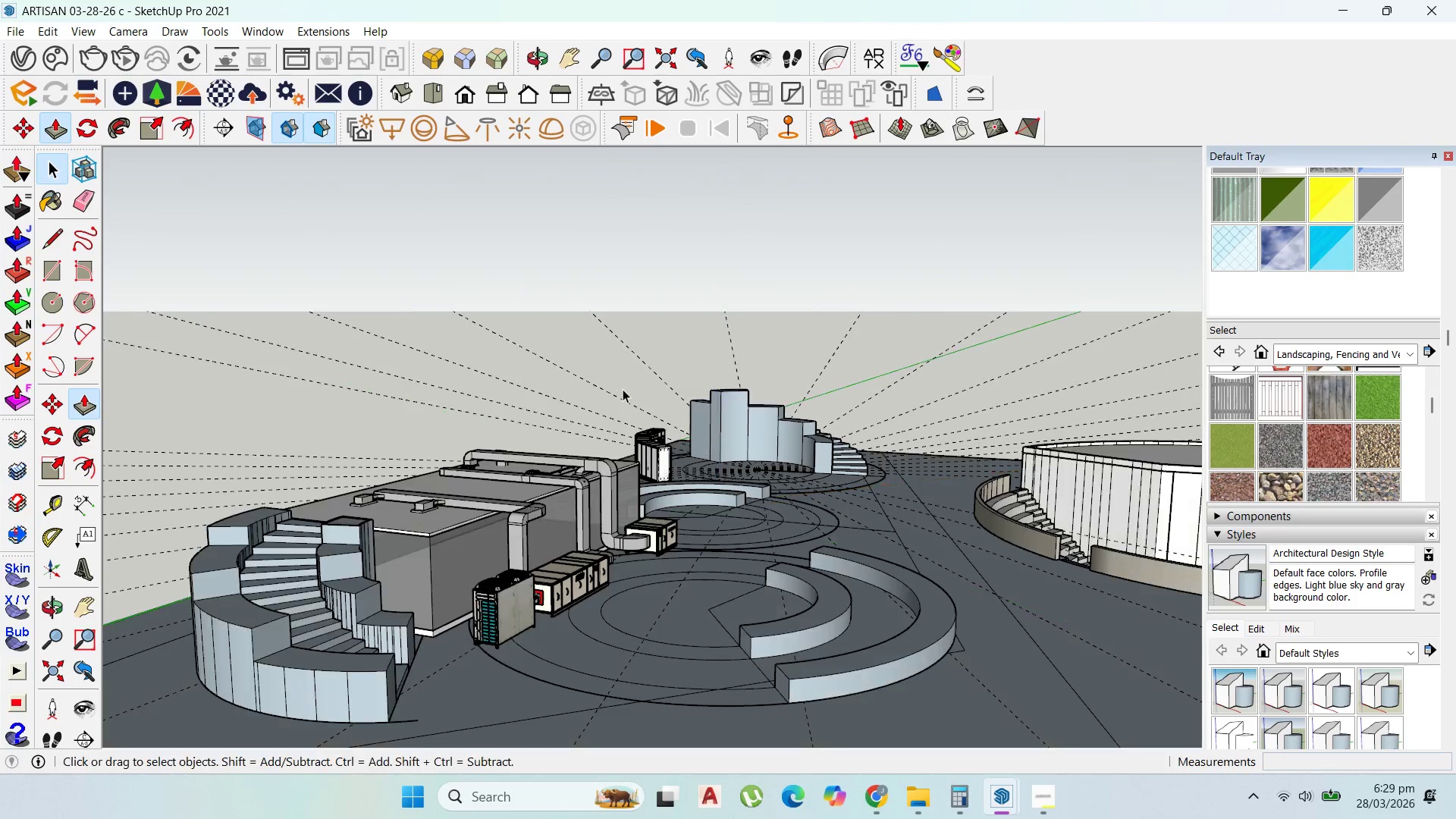 
key(Escape)
 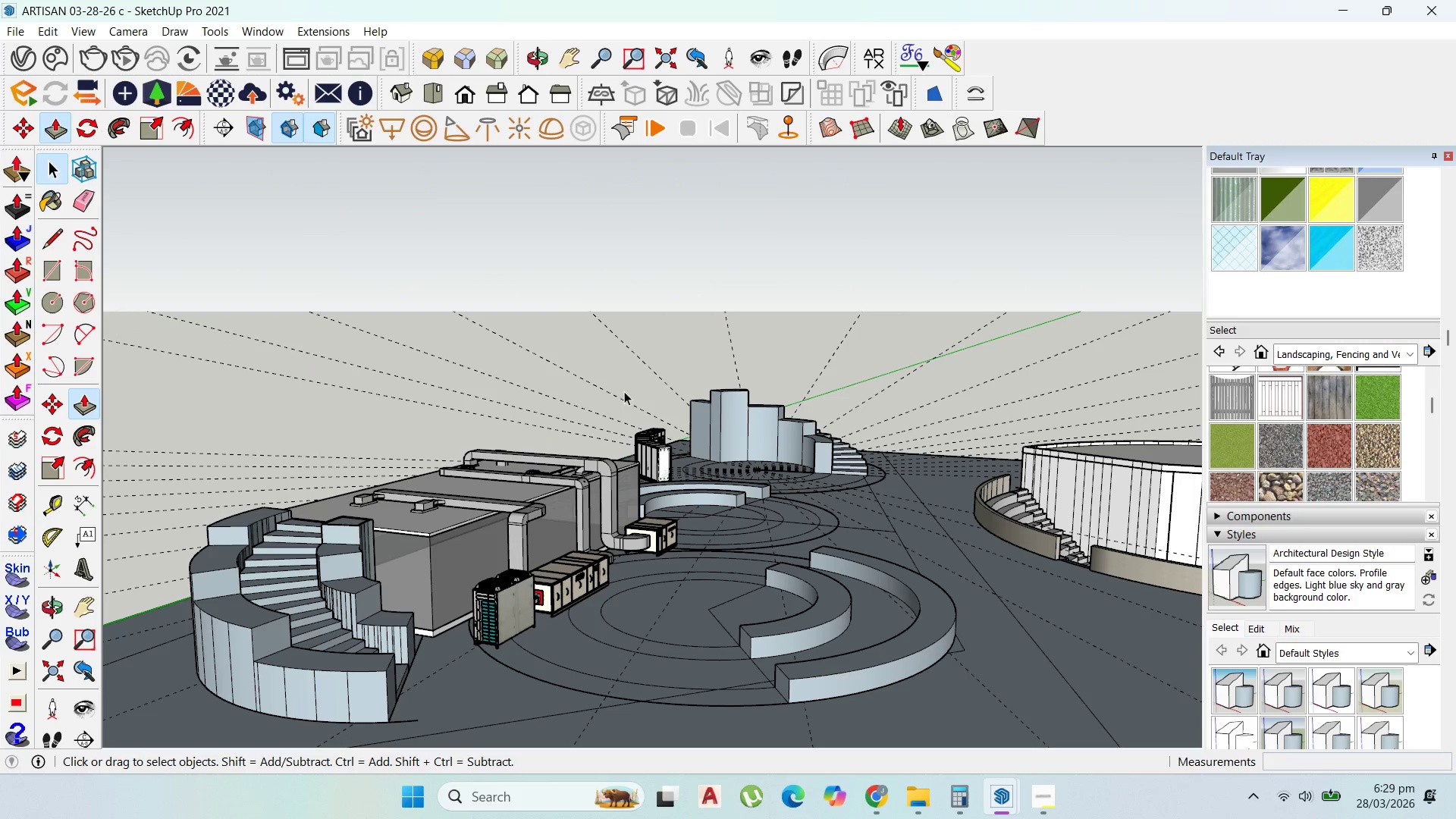 
scroll: coordinate [712, 431], scroll_direction: down, amount: 13.0
 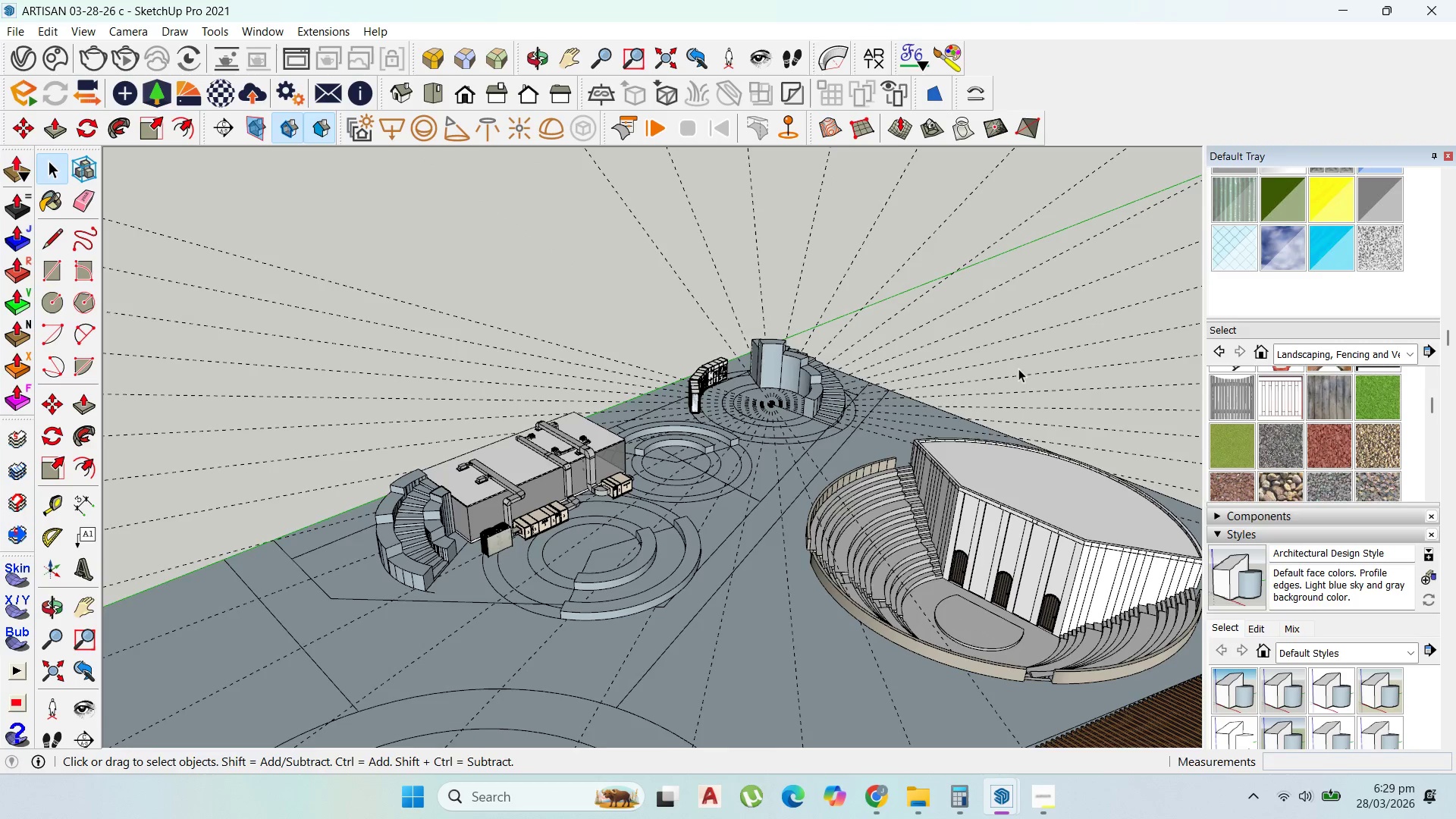 
left_click([682, 500])
 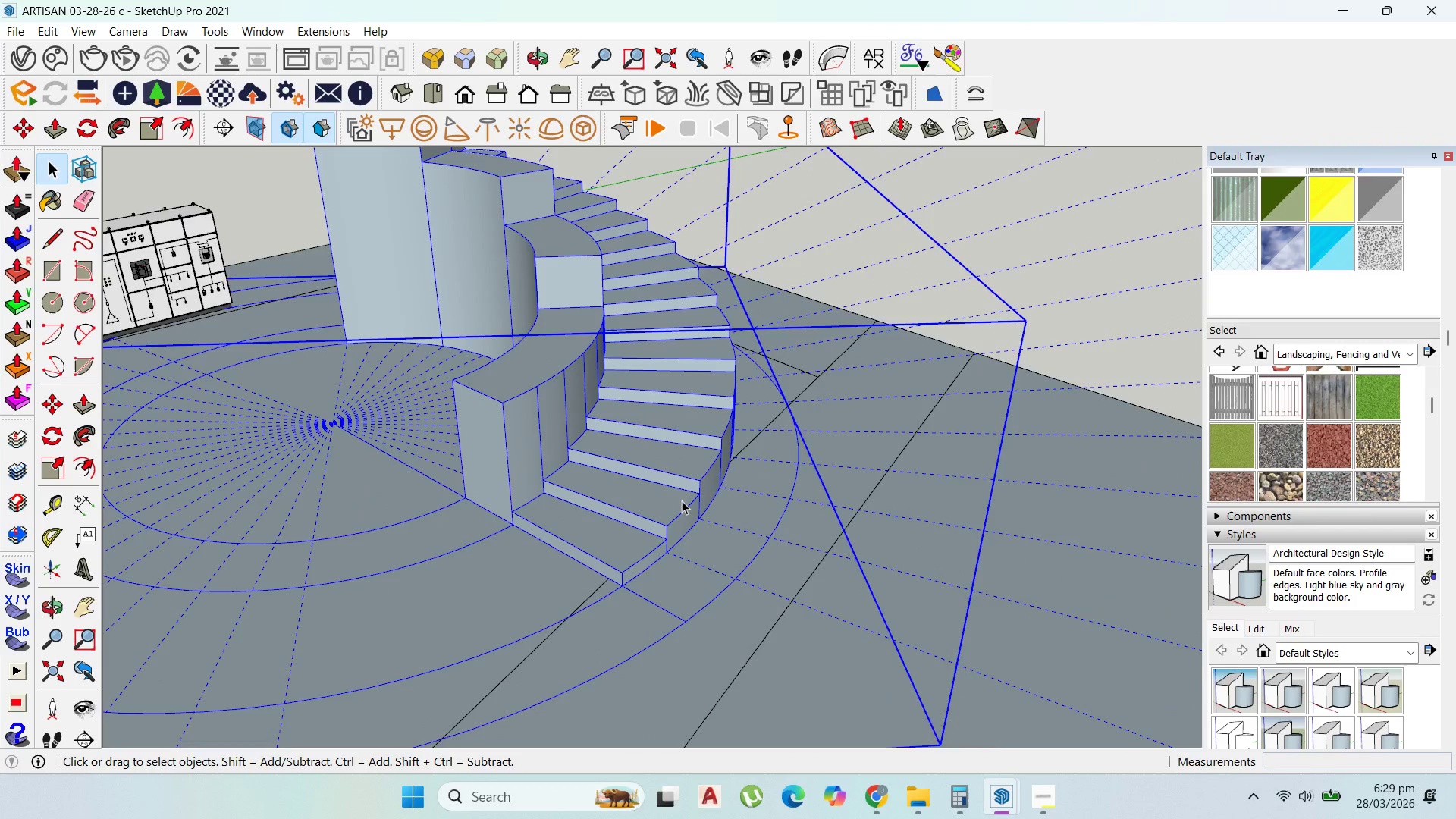 
scroll: coordinate [639, 457], scroll_direction: up, amount: 22.0
 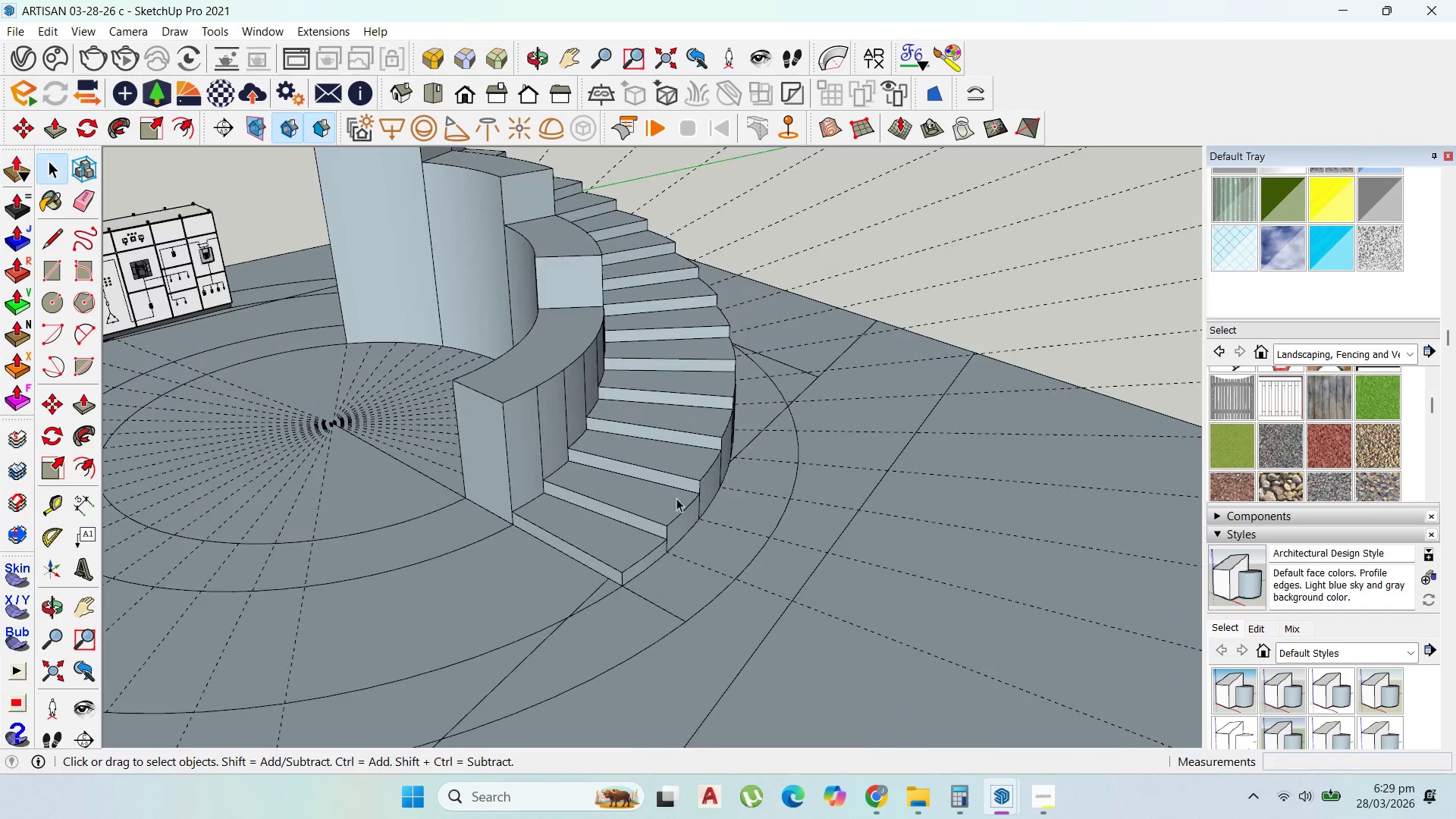 
double_click([682, 500])
 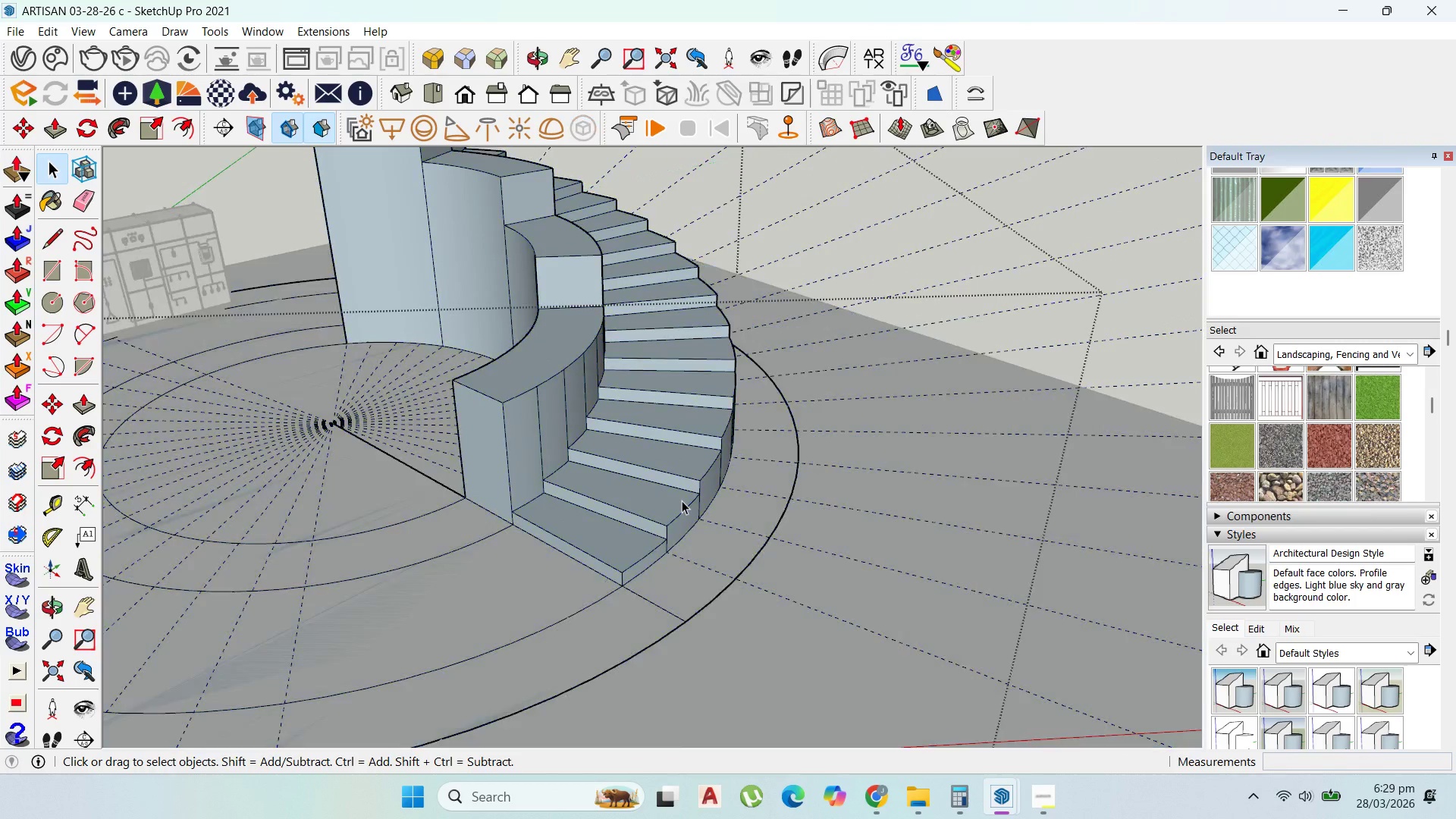 
triple_click([682, 500])
 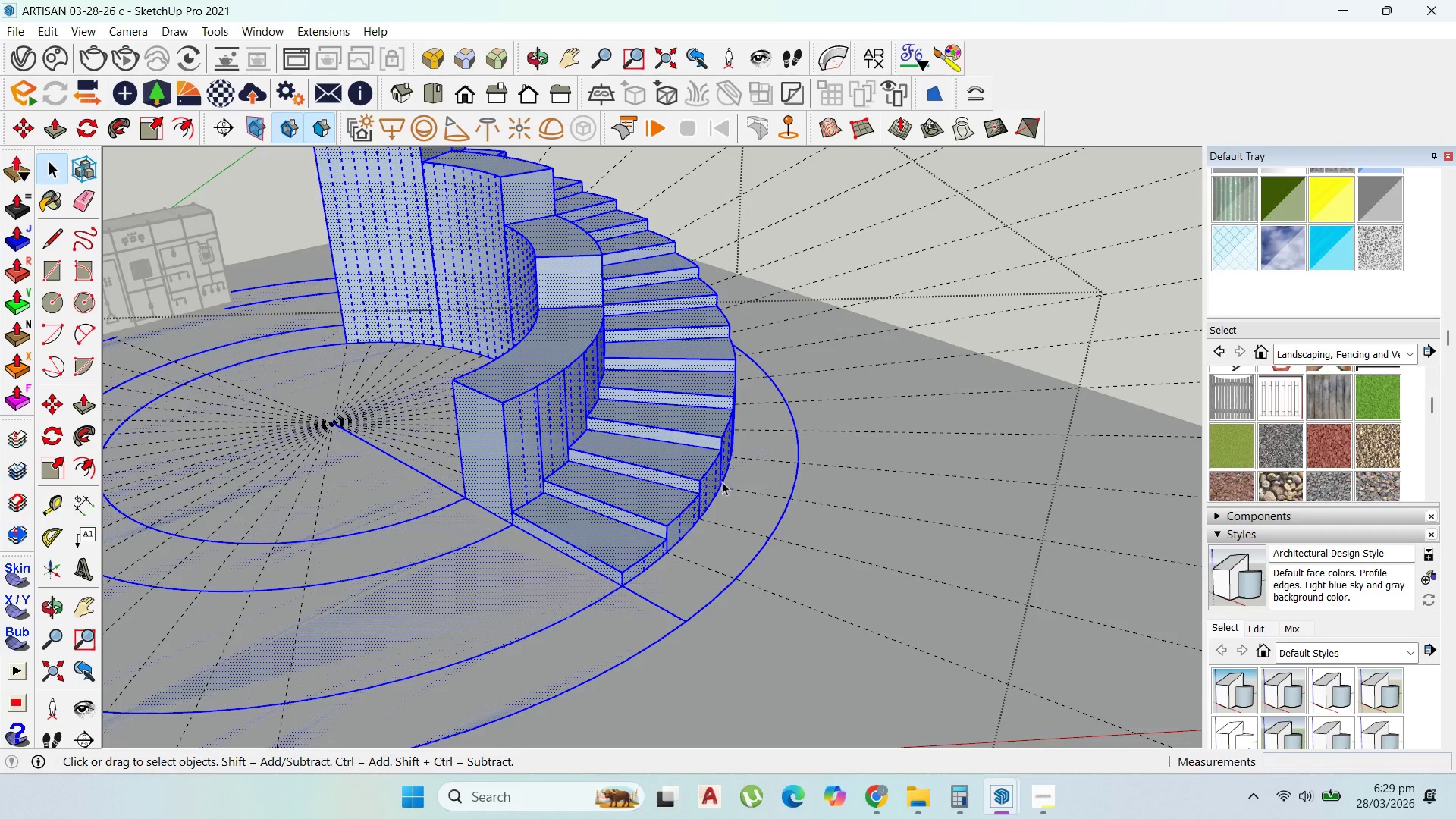 
scroll: coordinate [731, 477], scroll_direction: up, amount: 1.0
 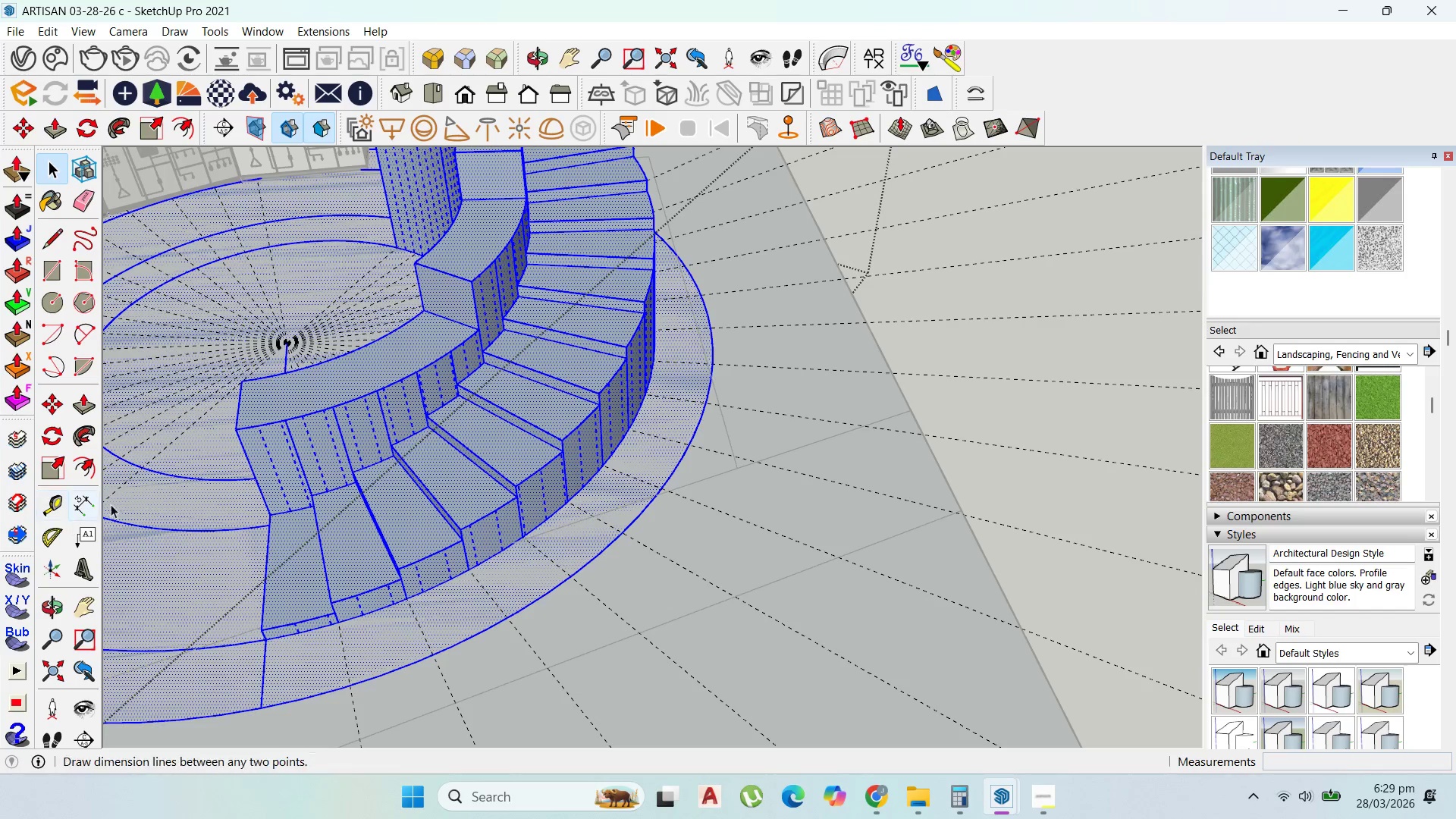 
left_click([51, 230])
 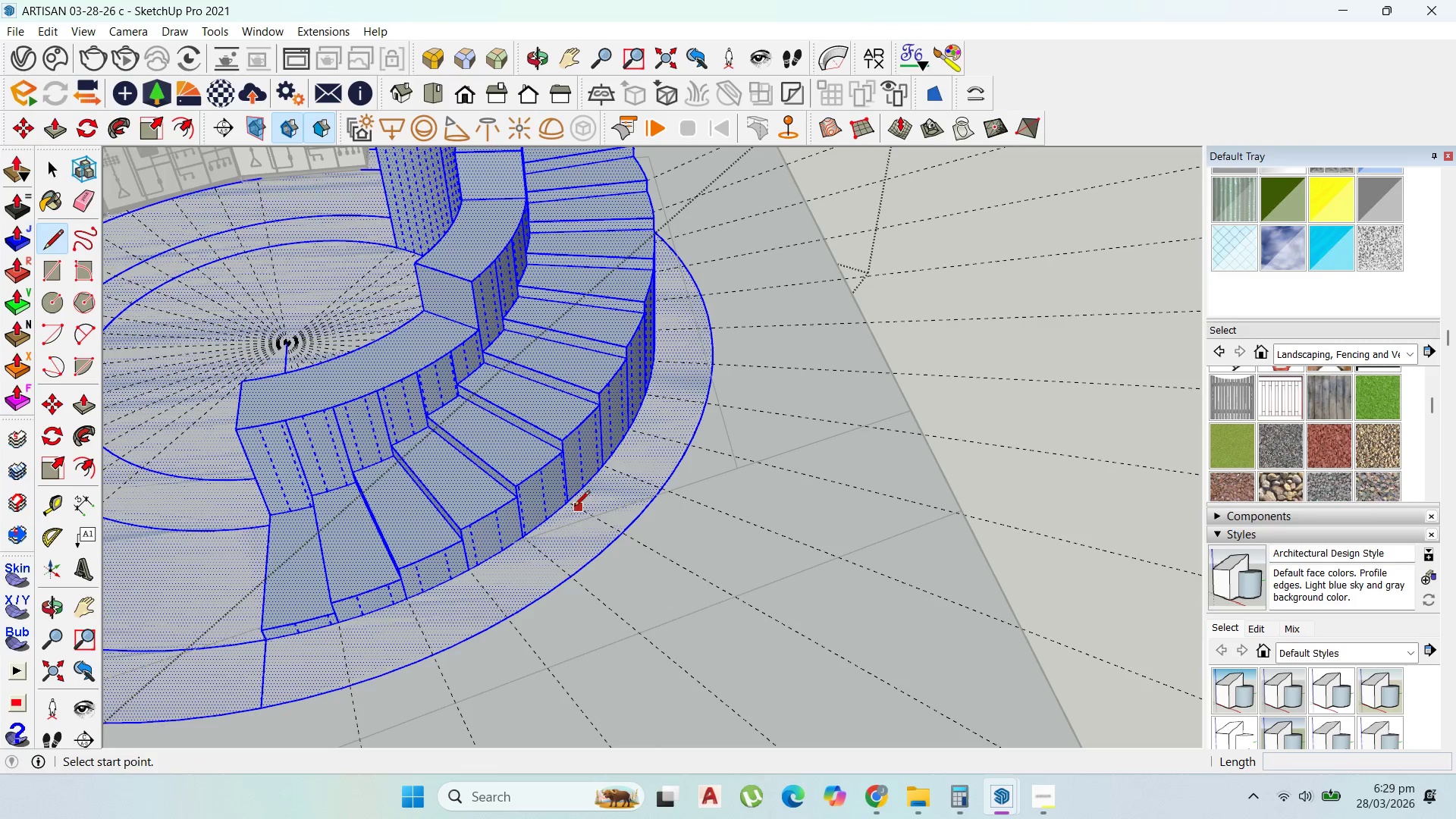 
scroll: coordinate [589, 516], scroll_direction: up, amount: 14.0
 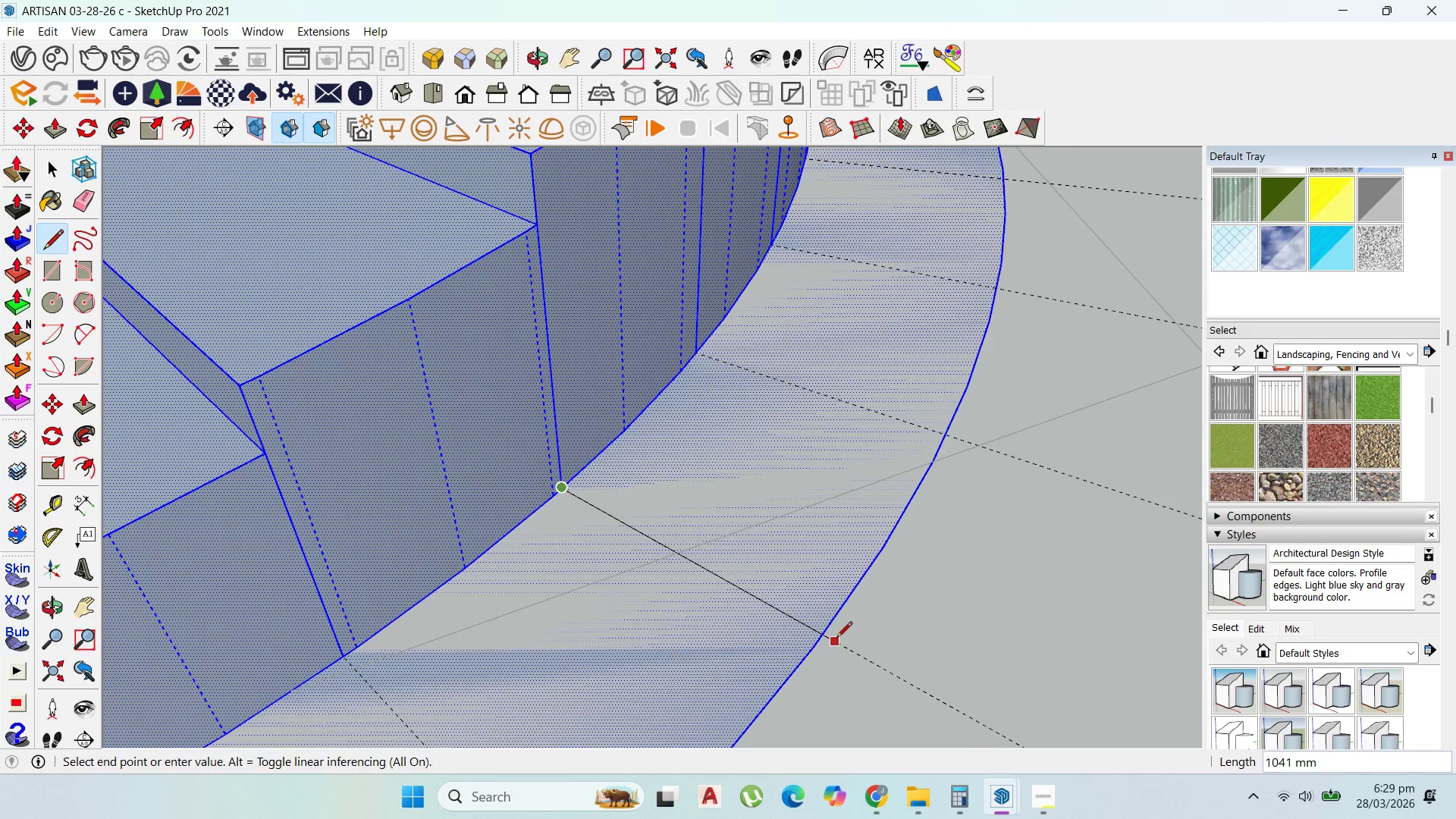 
left_click([824, 635])
 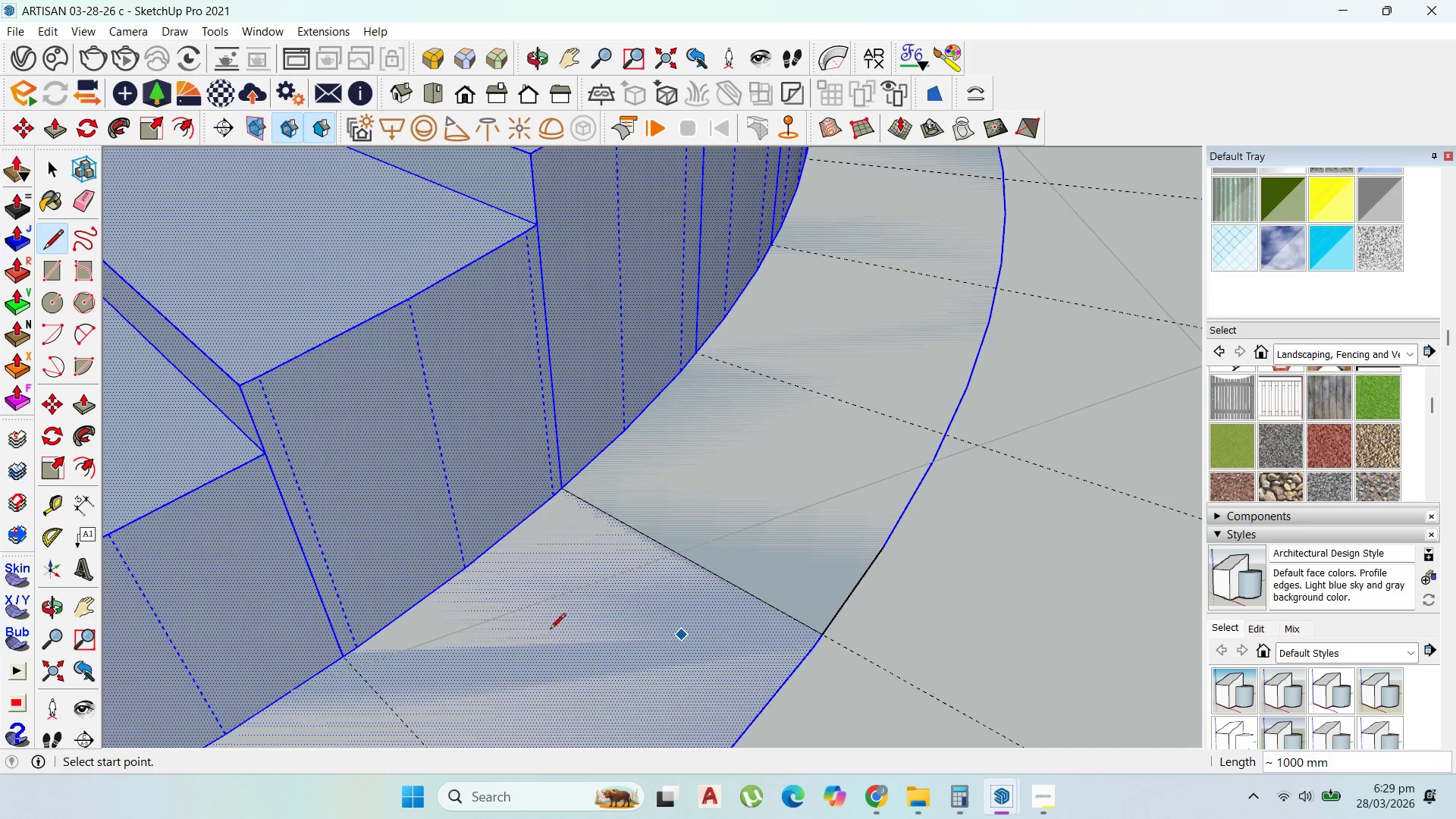 
scroll: coordinate [625, 574], scroll_direction: down, amount: 16.0
 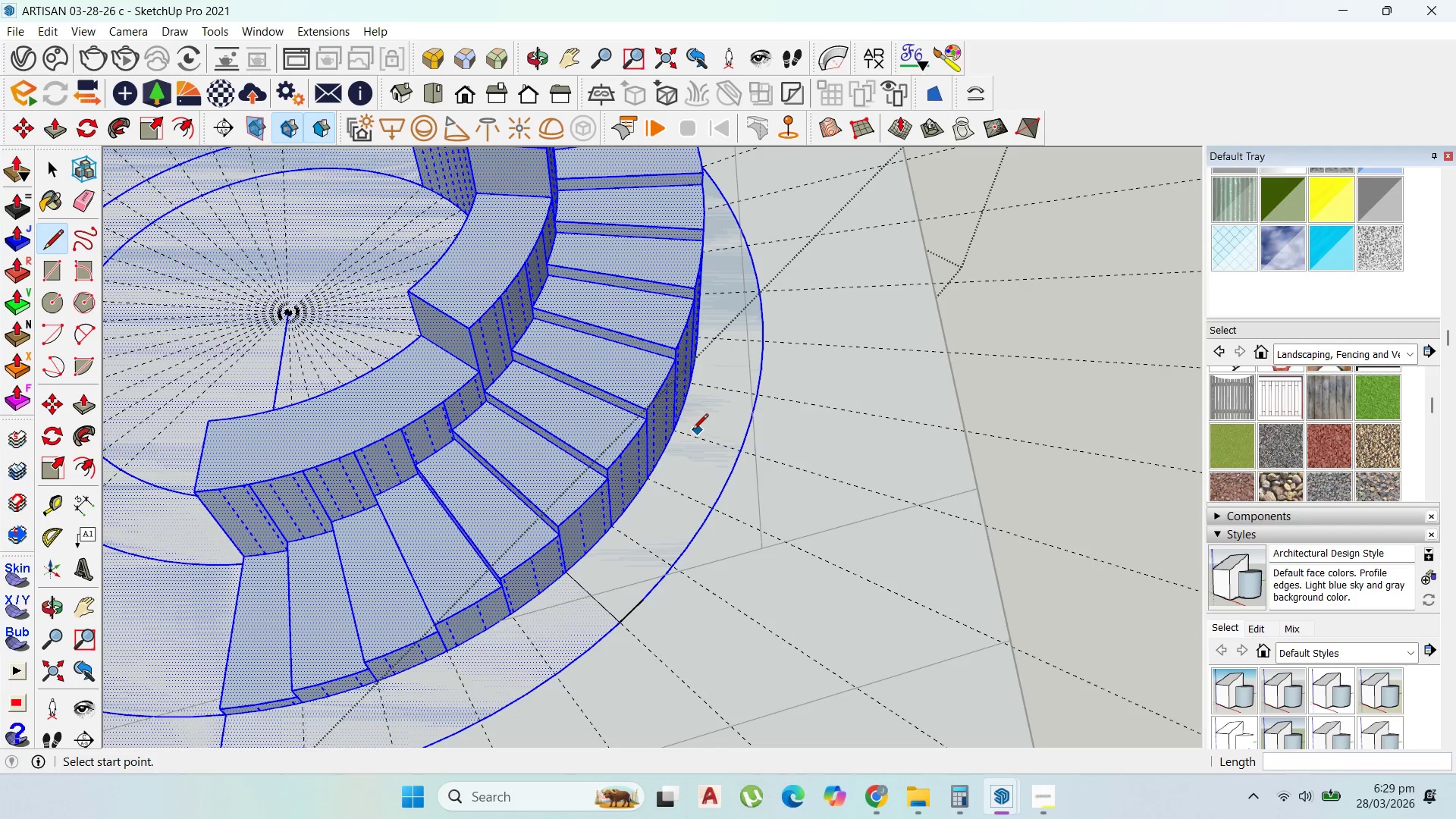 
scroll: coordinate [664, 431], scroll_direction: up, amount: 15.0
 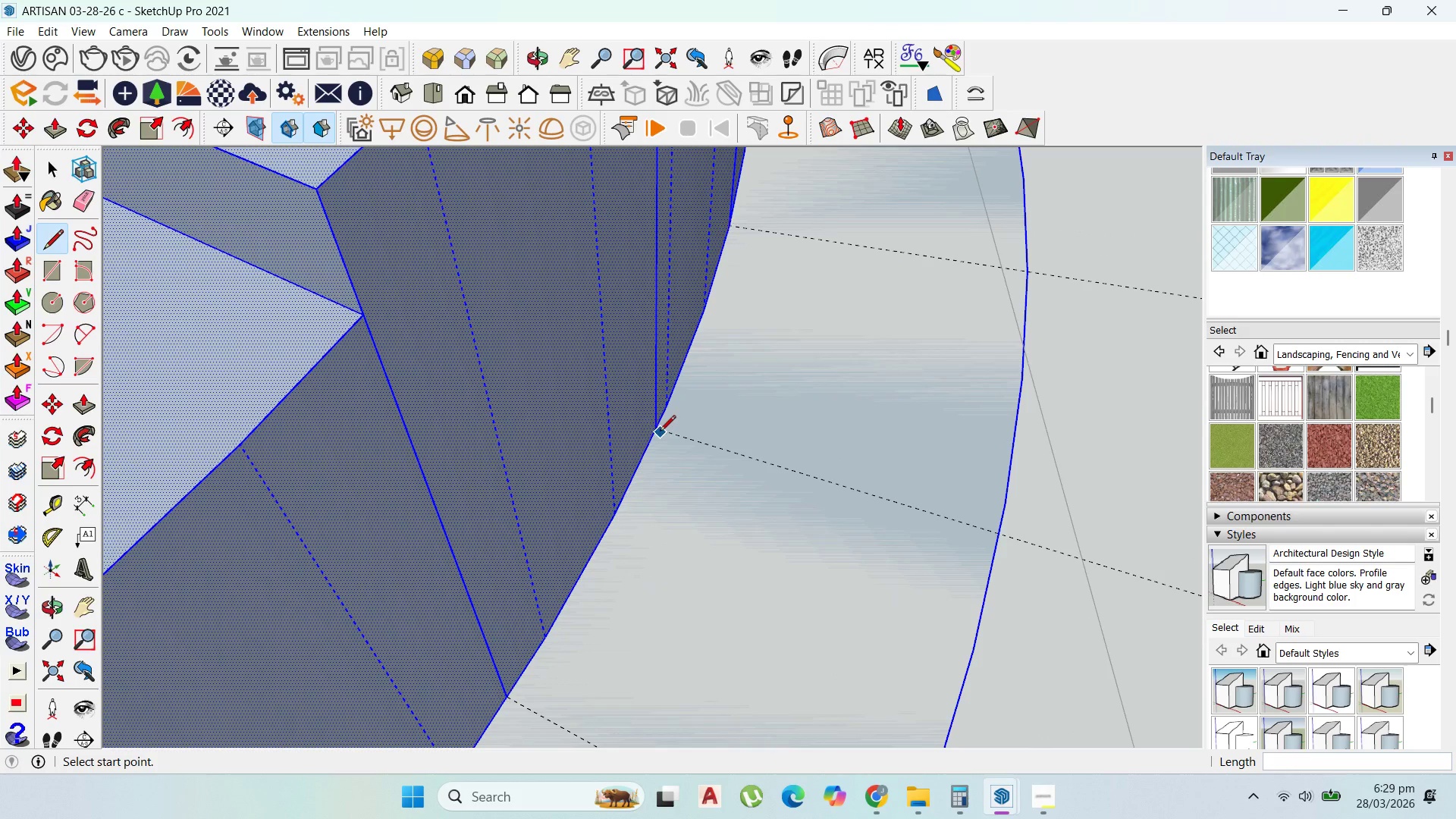 
left_click([660, 432])
 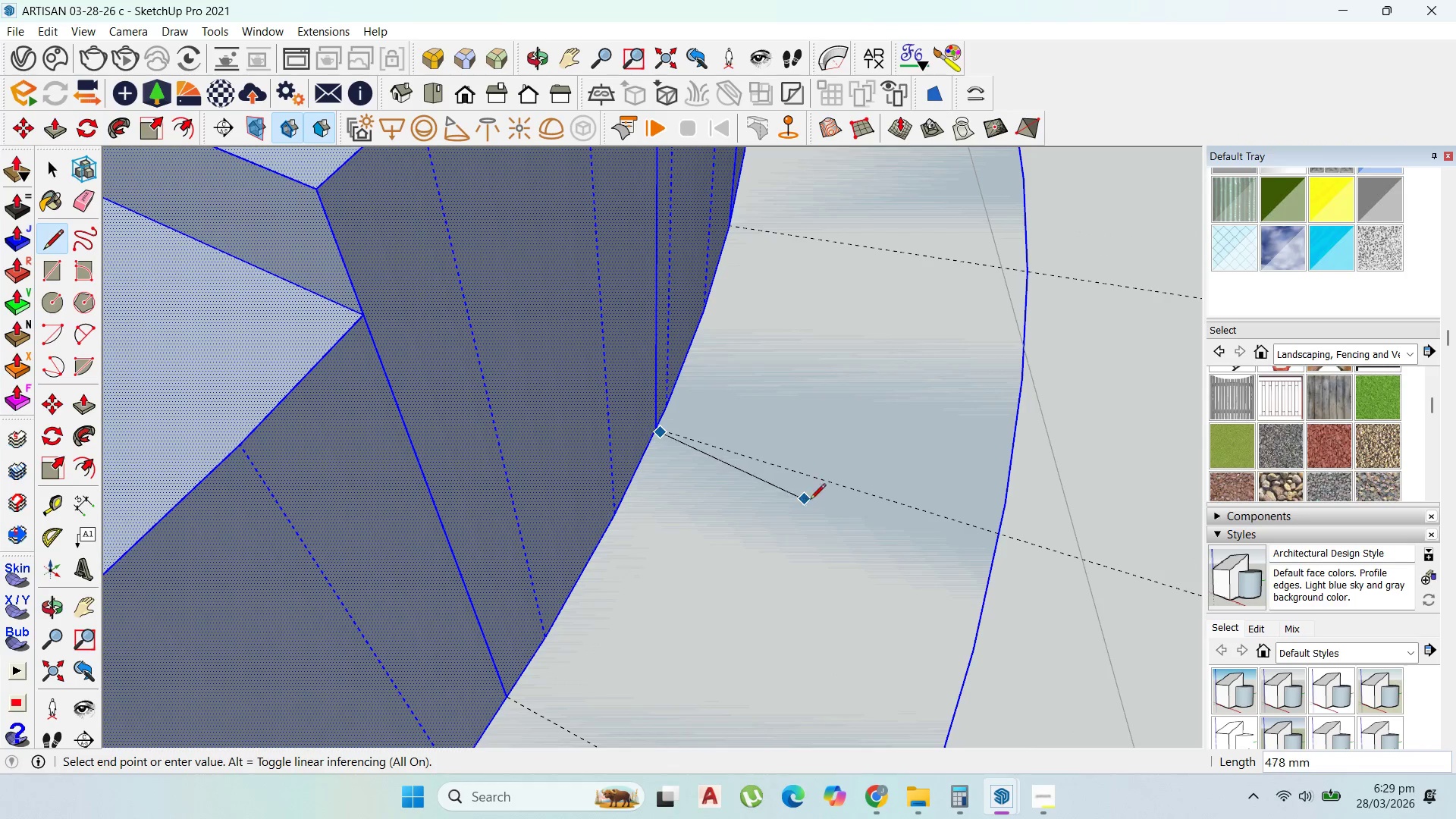 
key(Escape)
 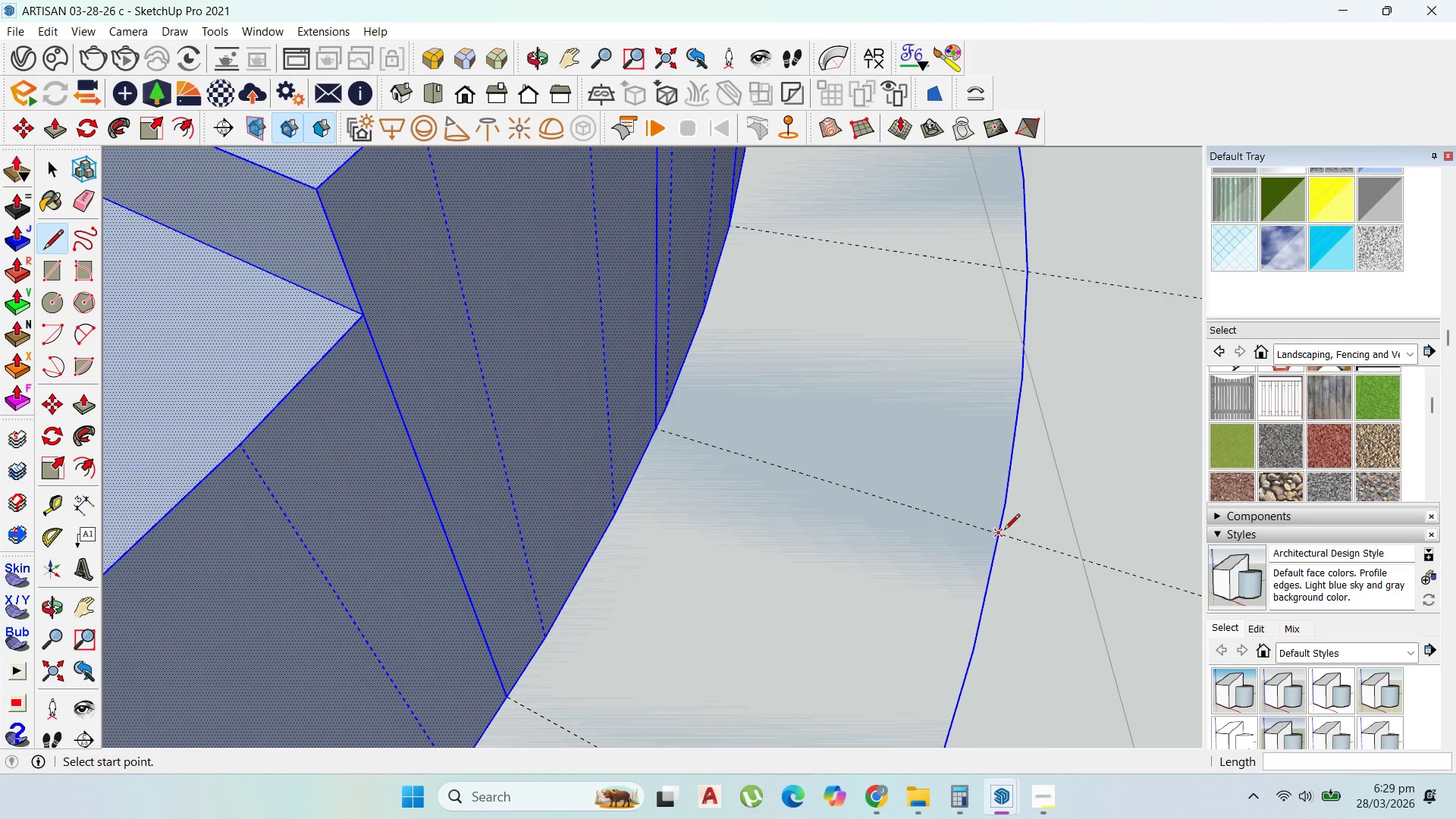 
left_click_drag(start_coordinate=[1004, 531], to_coordinate=[995, 532])
 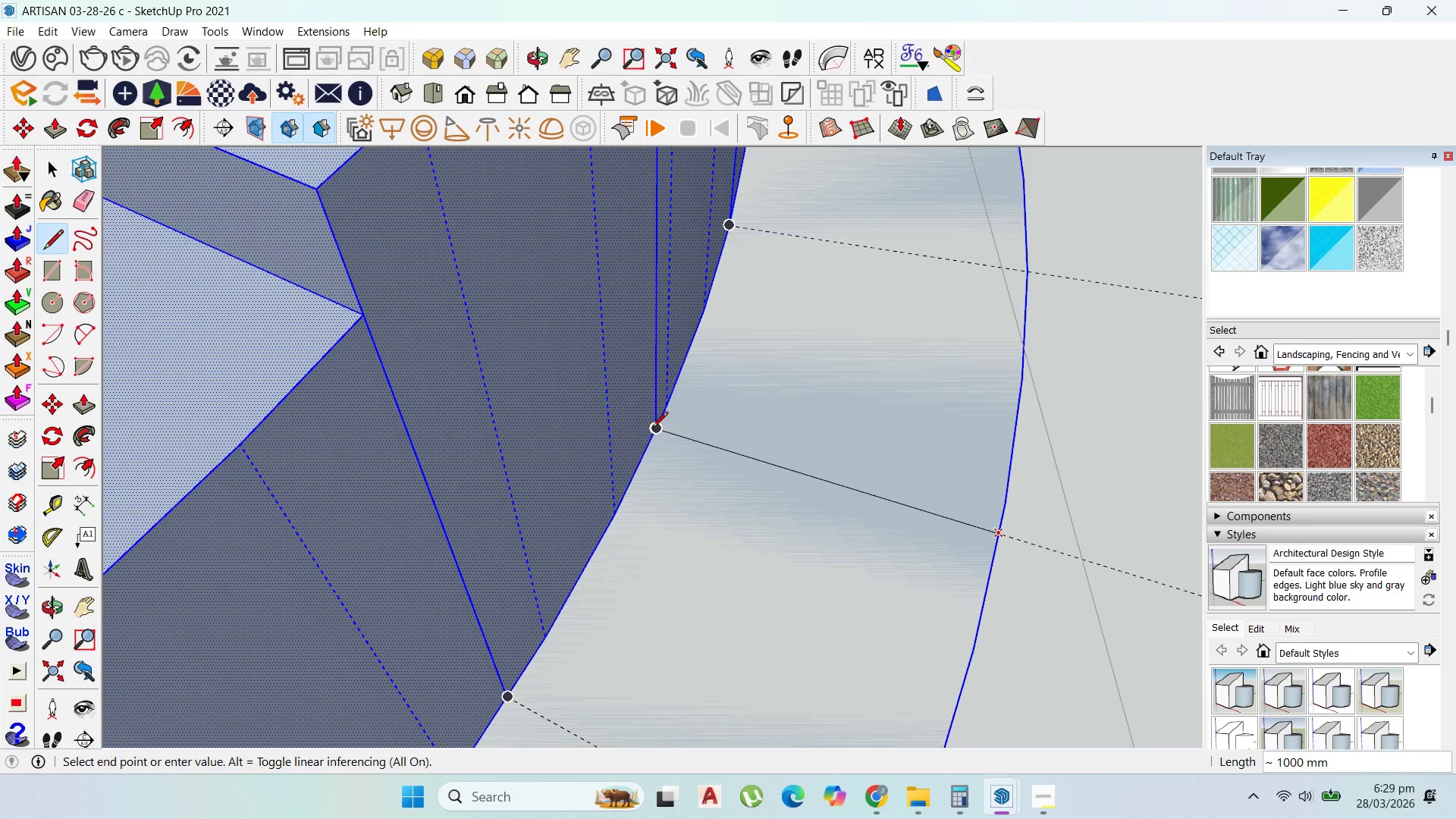 
left_click([652, 428])
 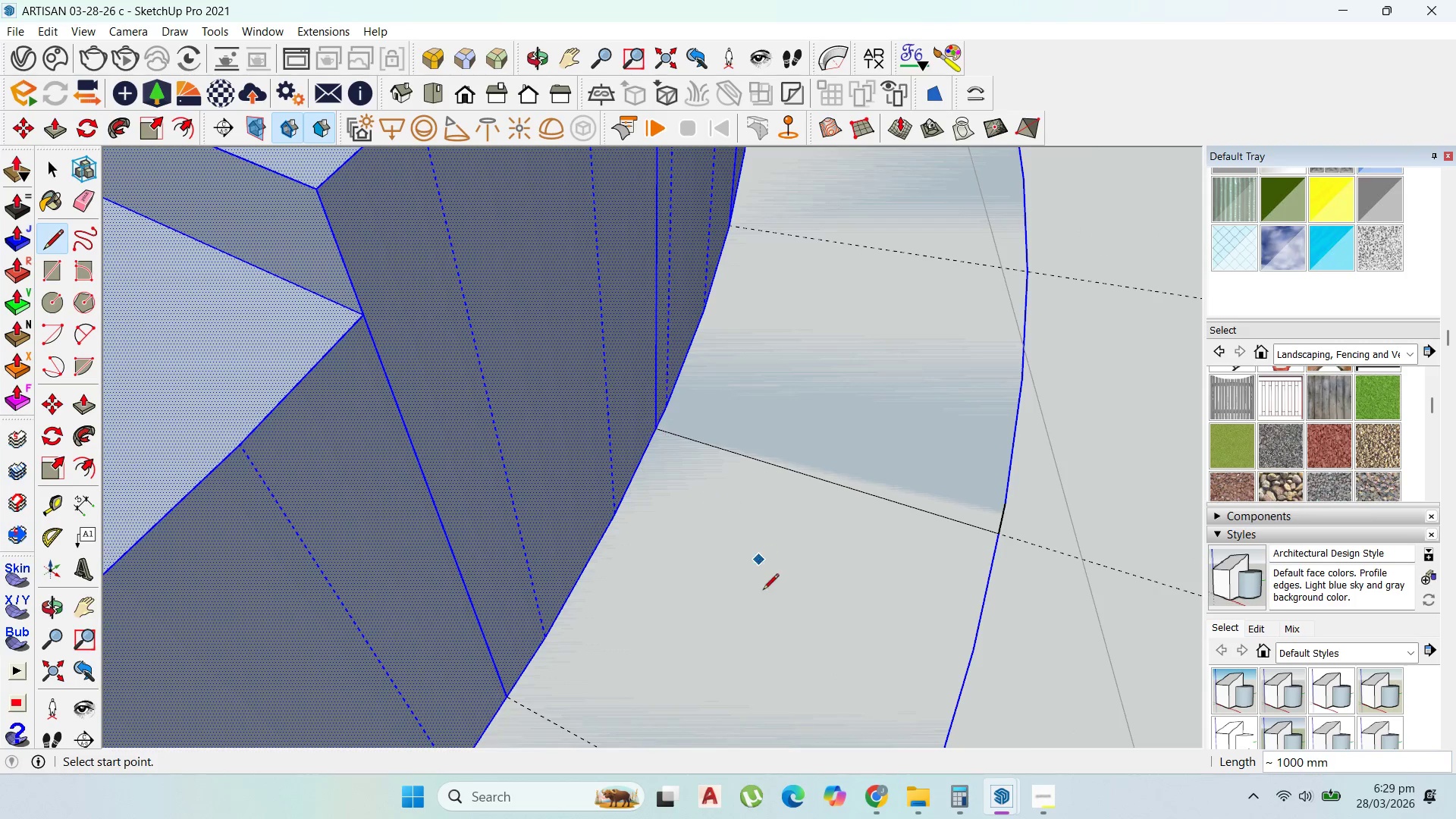 
scroll: coordinate [747, 582], scroll_direction: down, amount: 17.0
 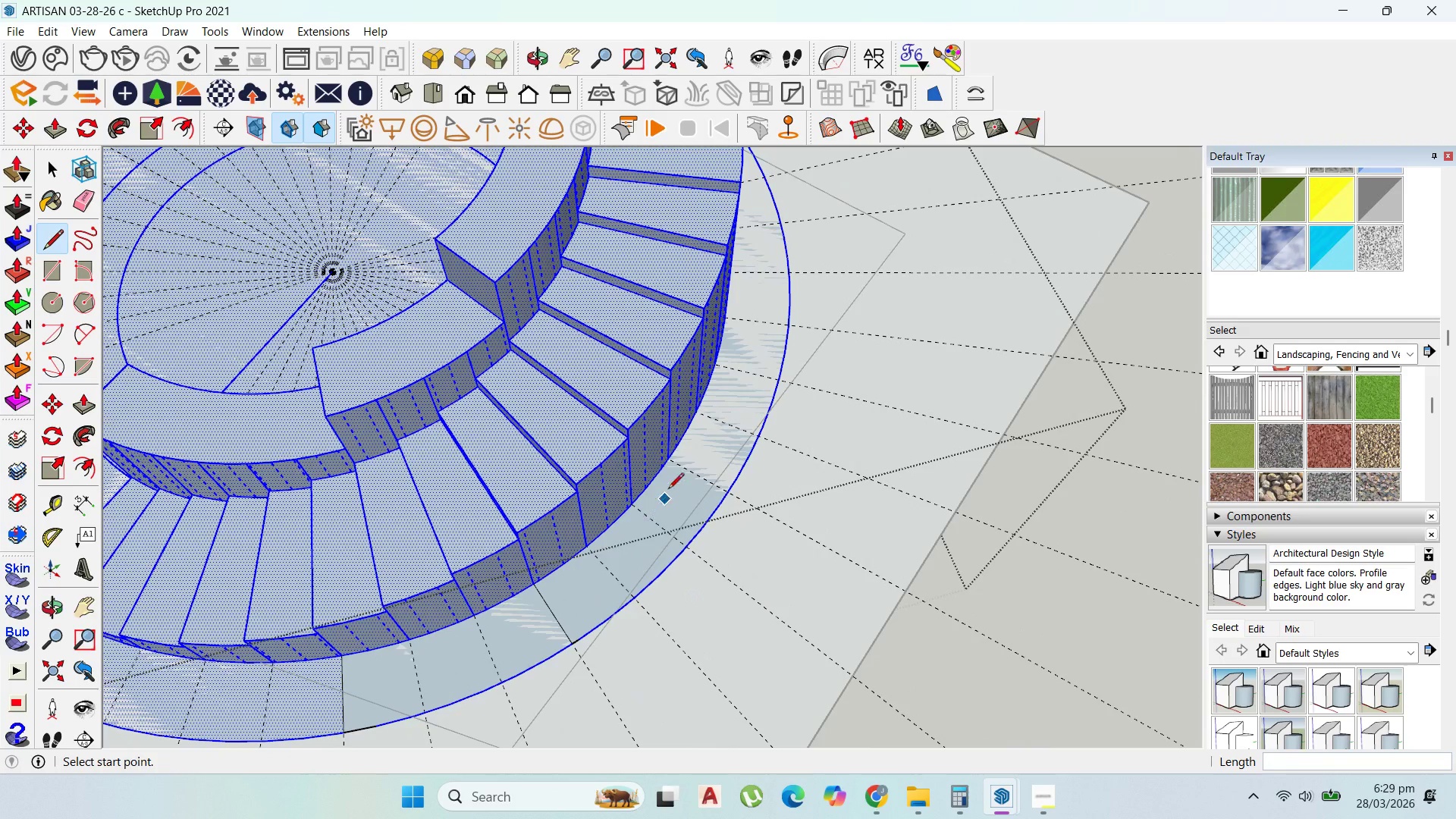 
scroll: coordinate [667, 461], scroll_direction: up, amount: 12.0
 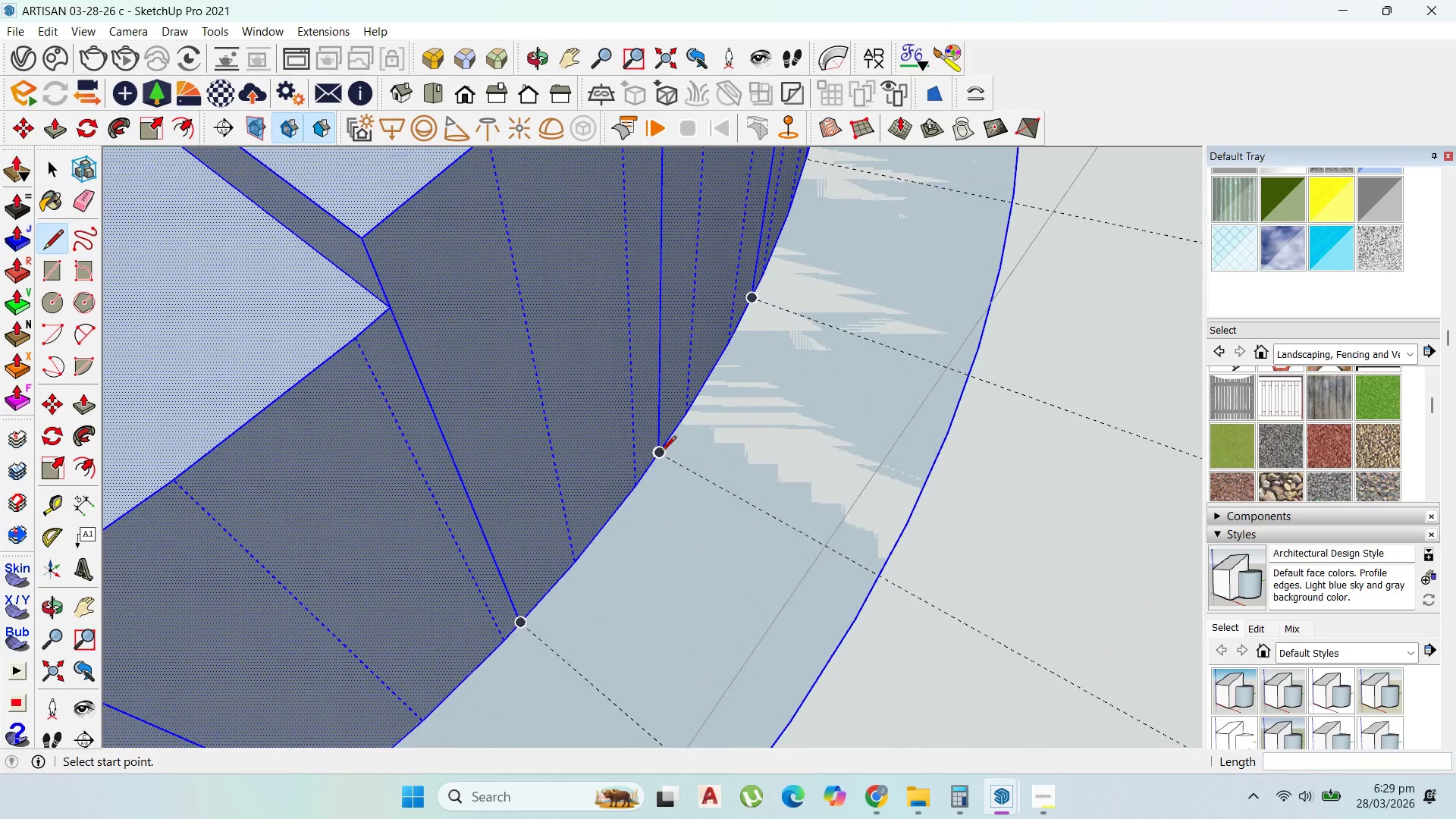 
left_click([661, 453])
 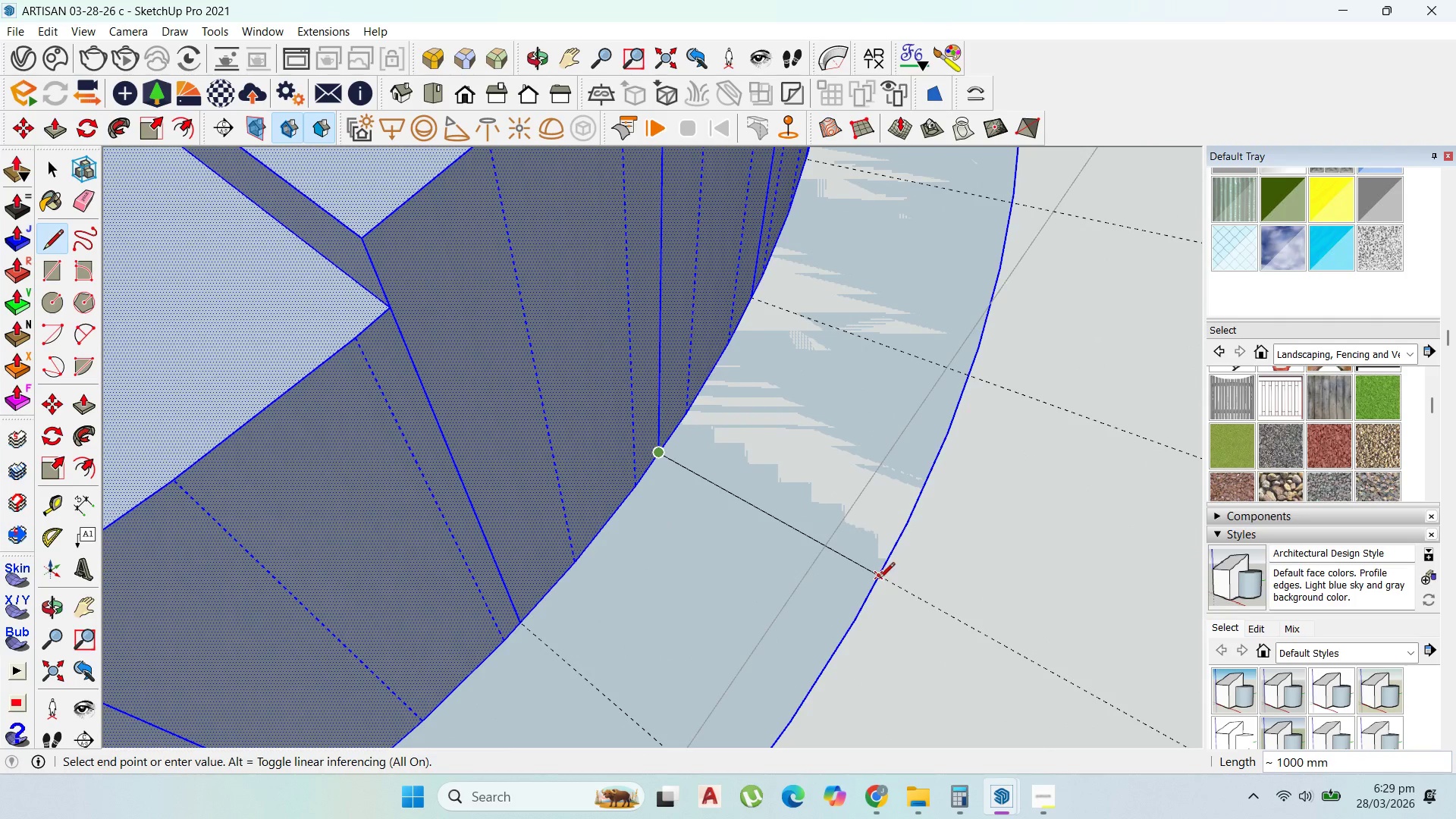 
left_click([879, 579])
 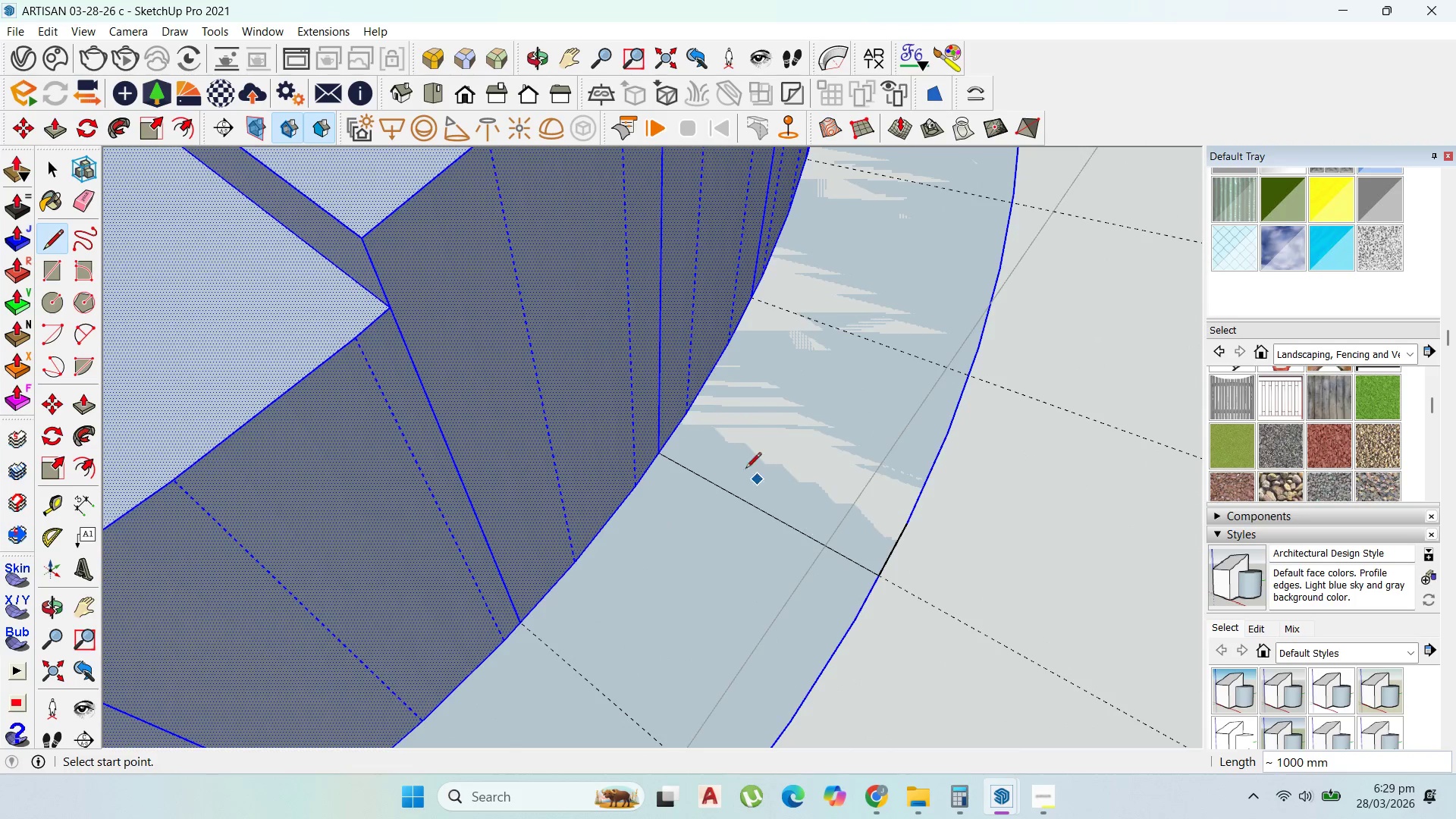 
scroll: coordinate [626, 583], scroll_direction: down, amount: 17.0
 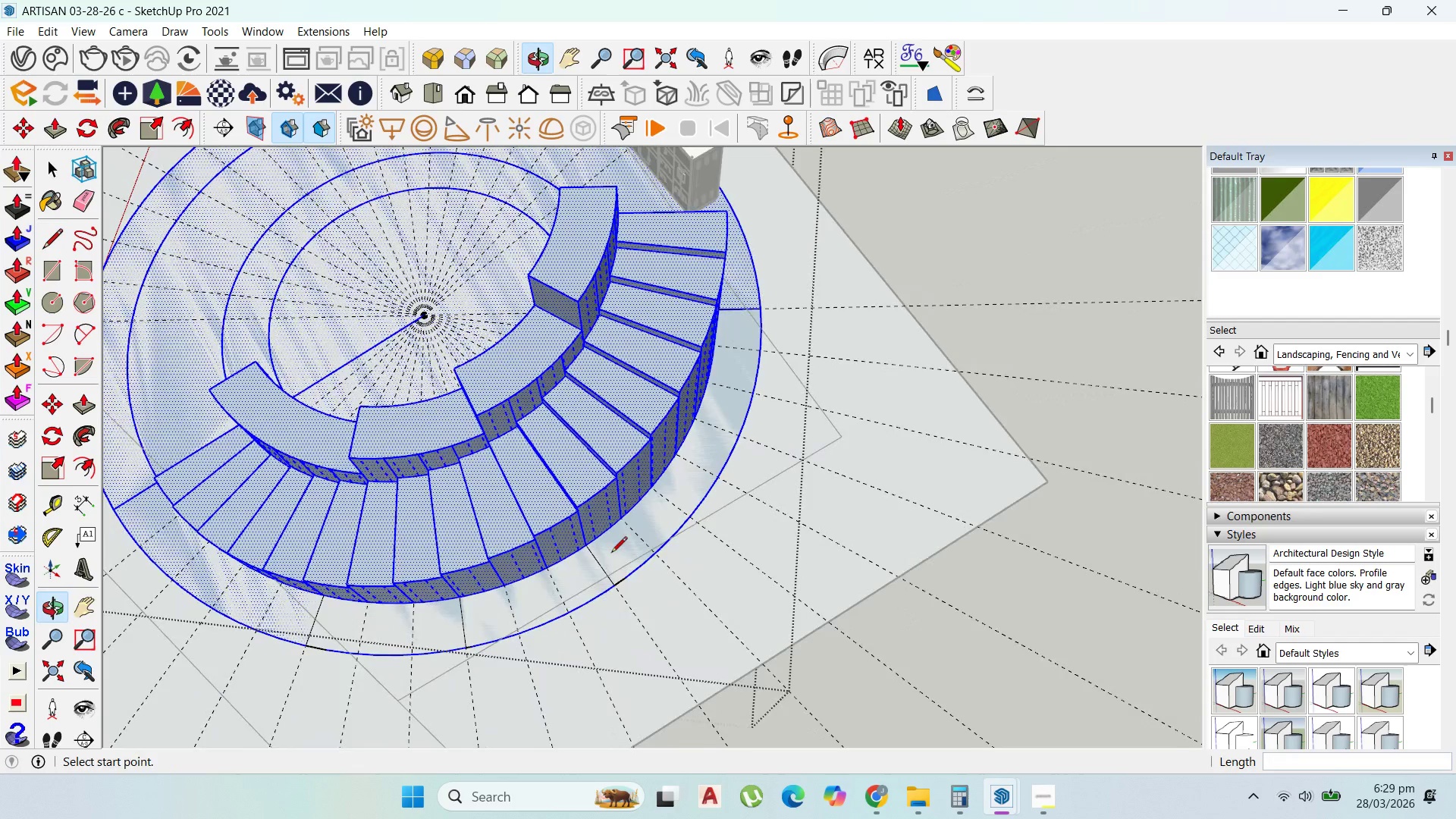 
scroll: coordinate [661, 434], scroll_direction: up, amount: 32.0
 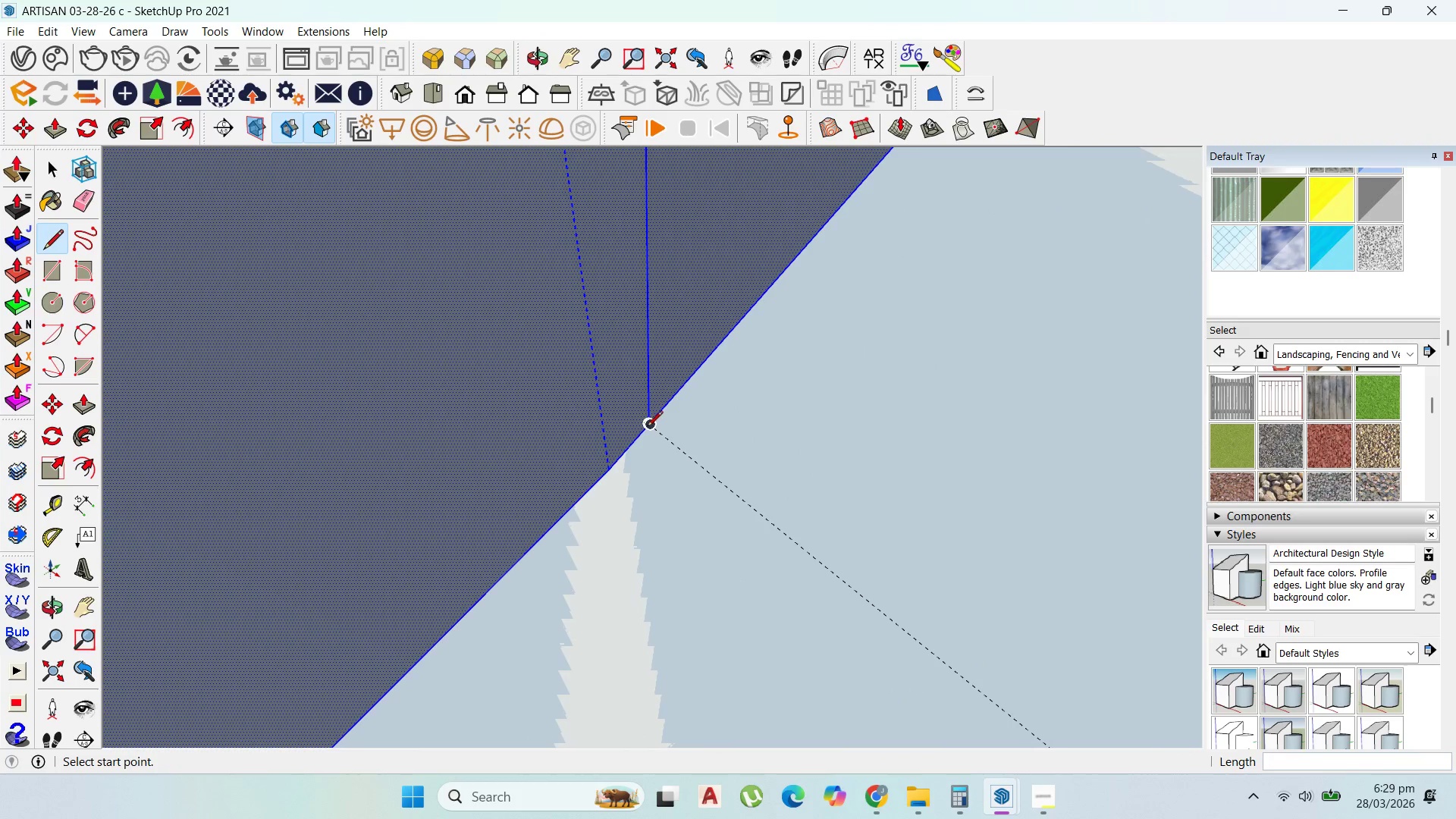 
left_click([647, 426])
 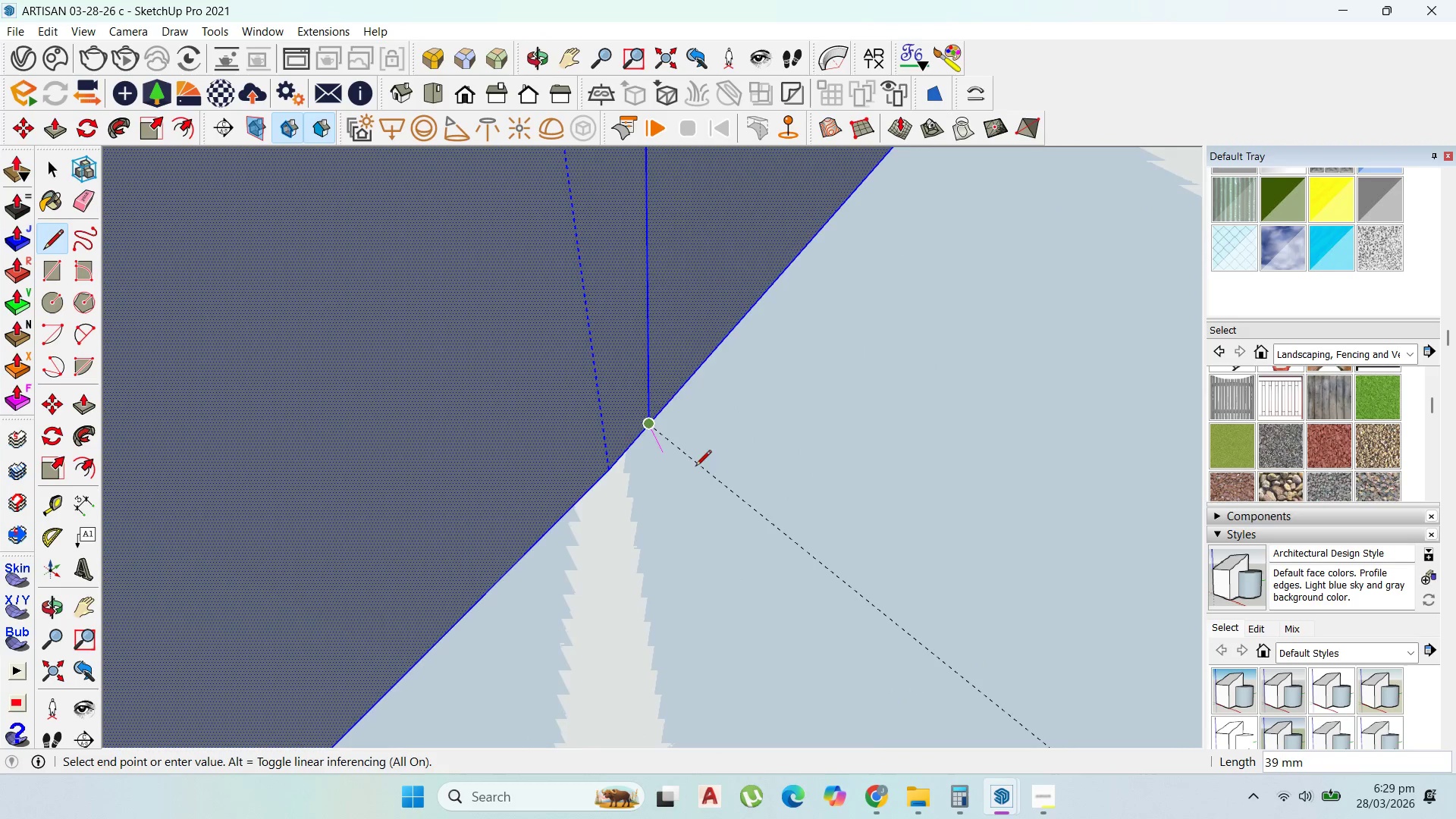 
scroll: coordinate [777, 450], scroll_direction: down, amount: 22.0
 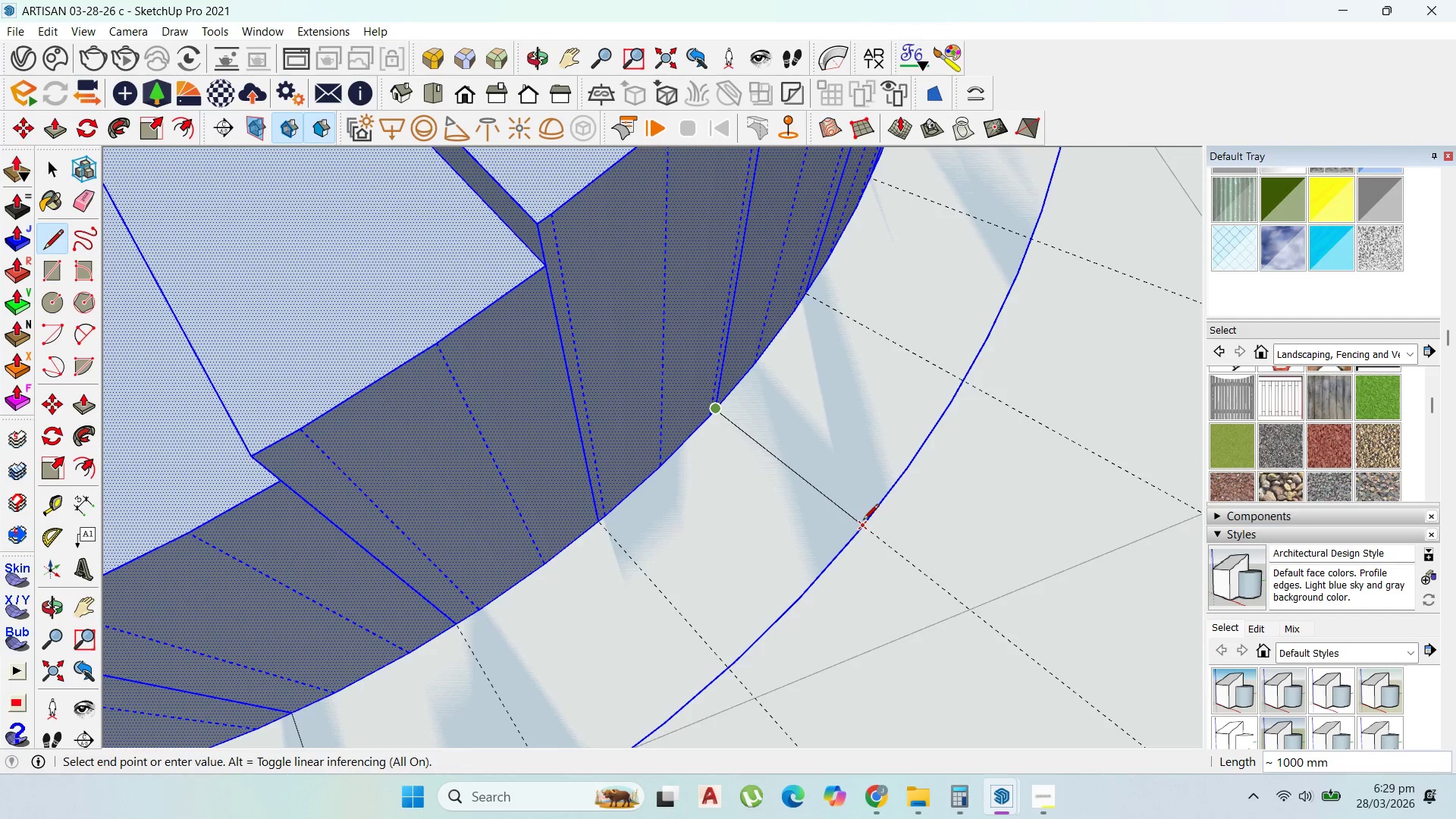 
left_click([863, 521])
 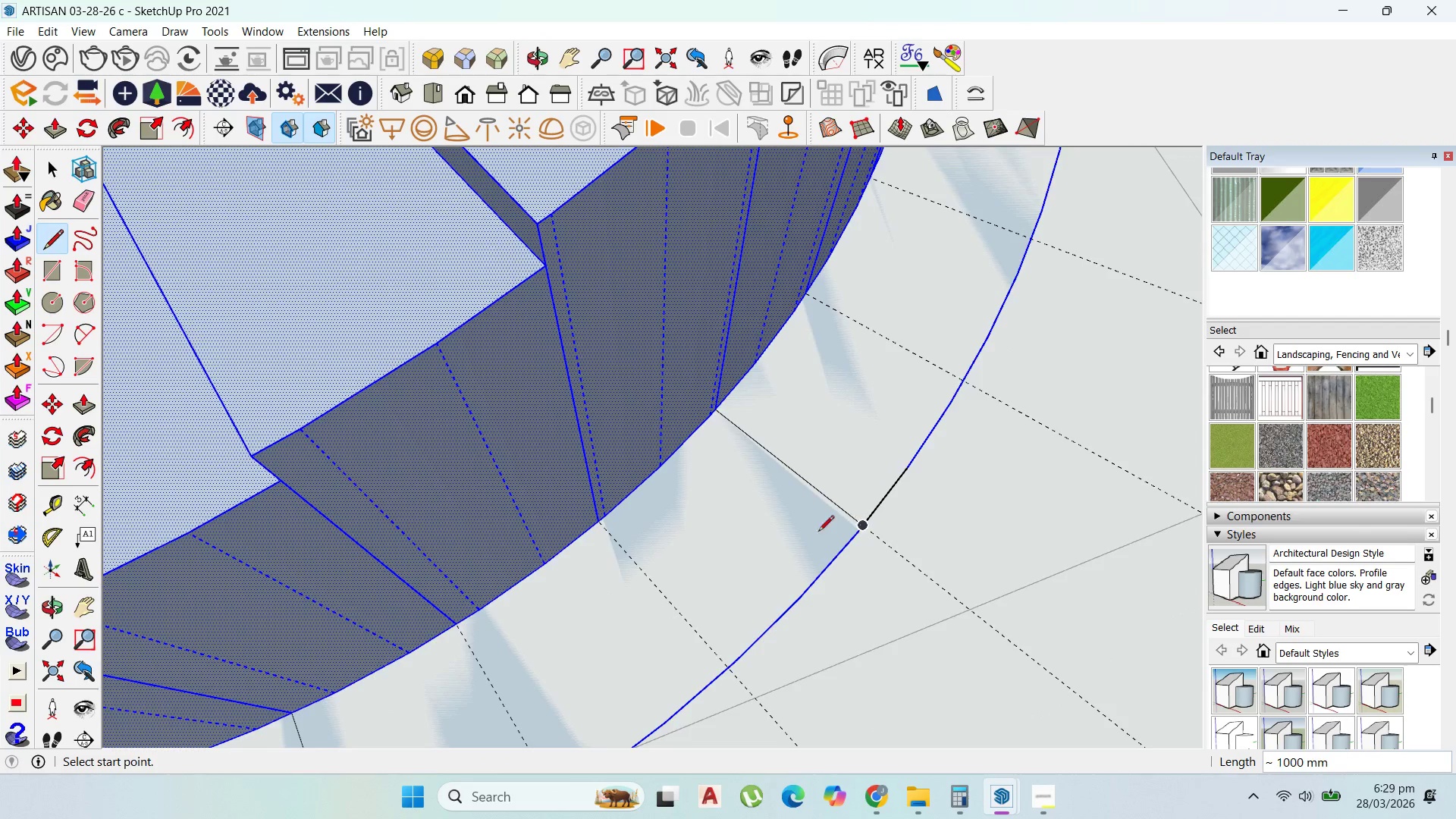 
scroll: coordinate [750, 332], scroll_direction: down, amount: 18.0
 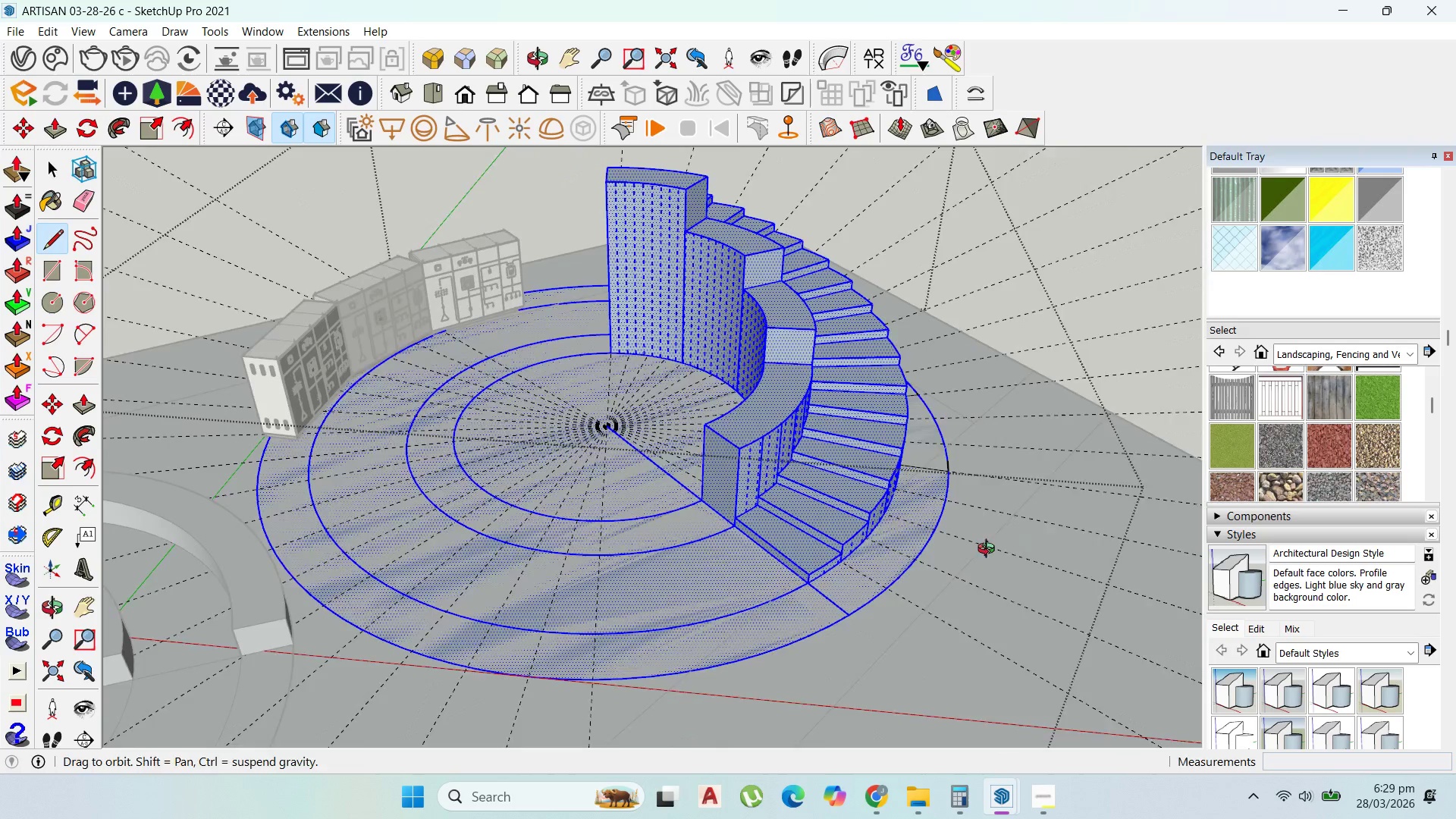 
scroll: coordinate [925, 574], scroll_direction: up, amount: 3.0
 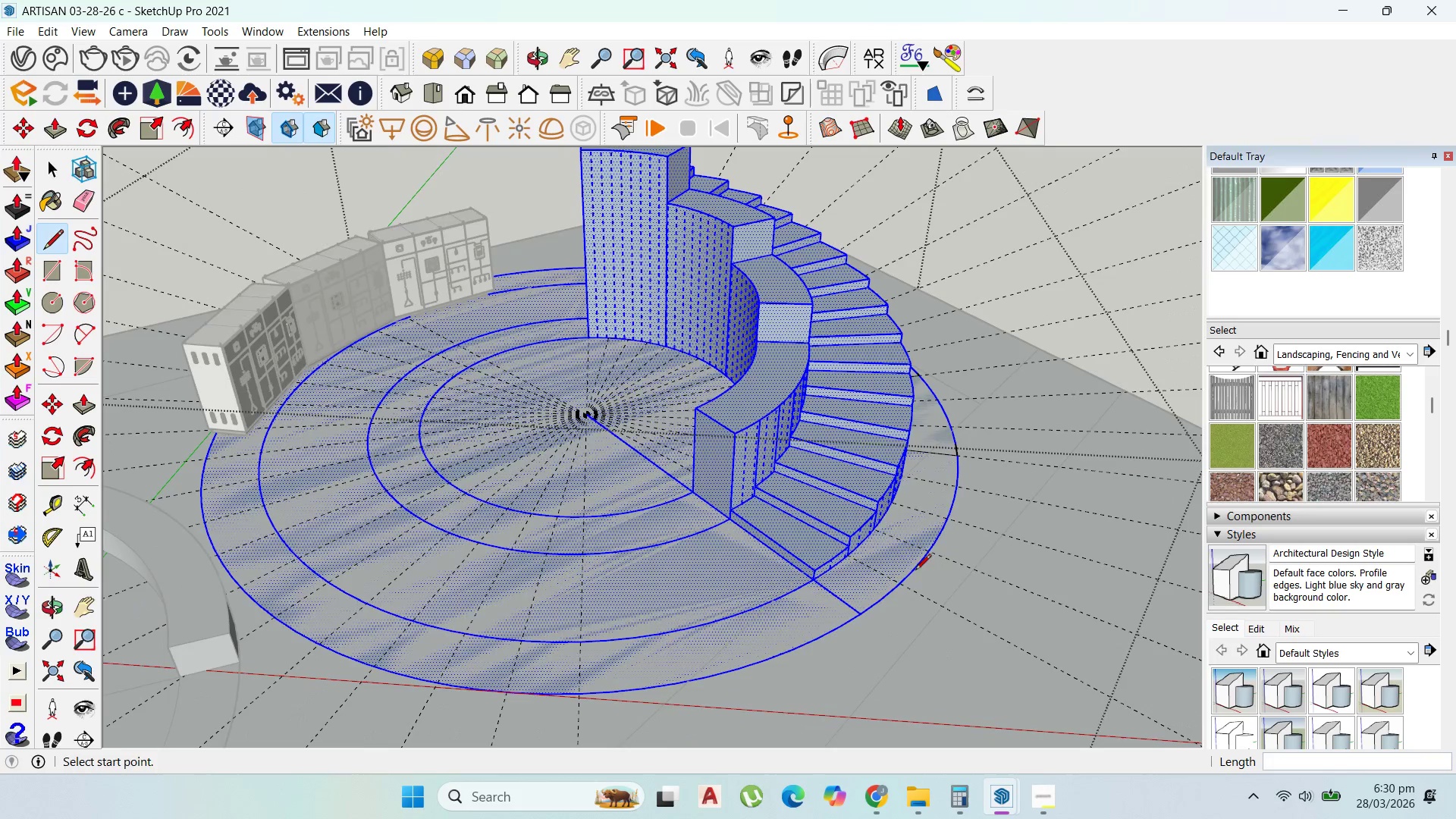 
key(P)
 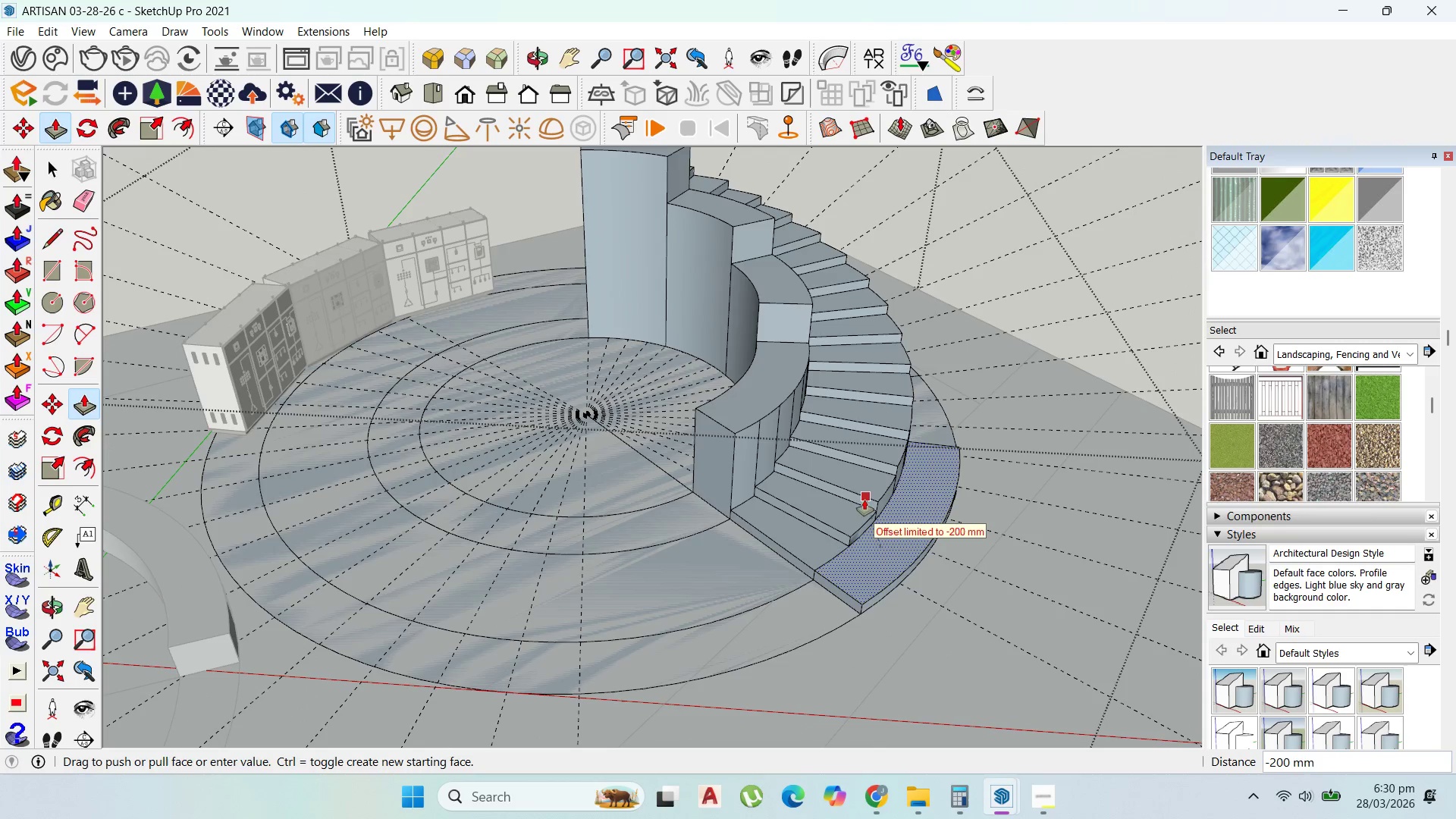 
left_click([831, 453])
 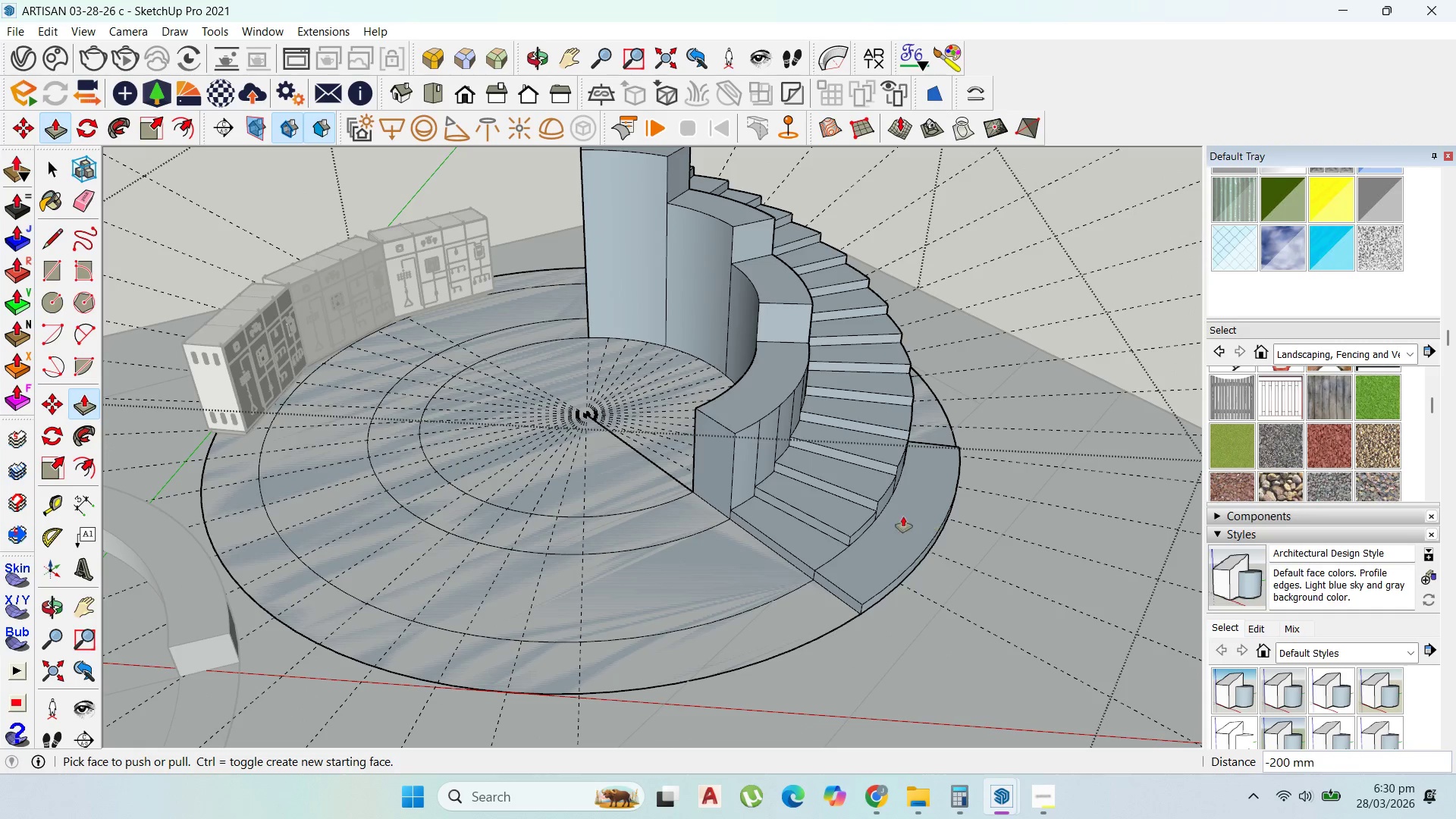 
left_click_drag(start_coordinate=[890, 516], to_coordinate=[714, 399])
 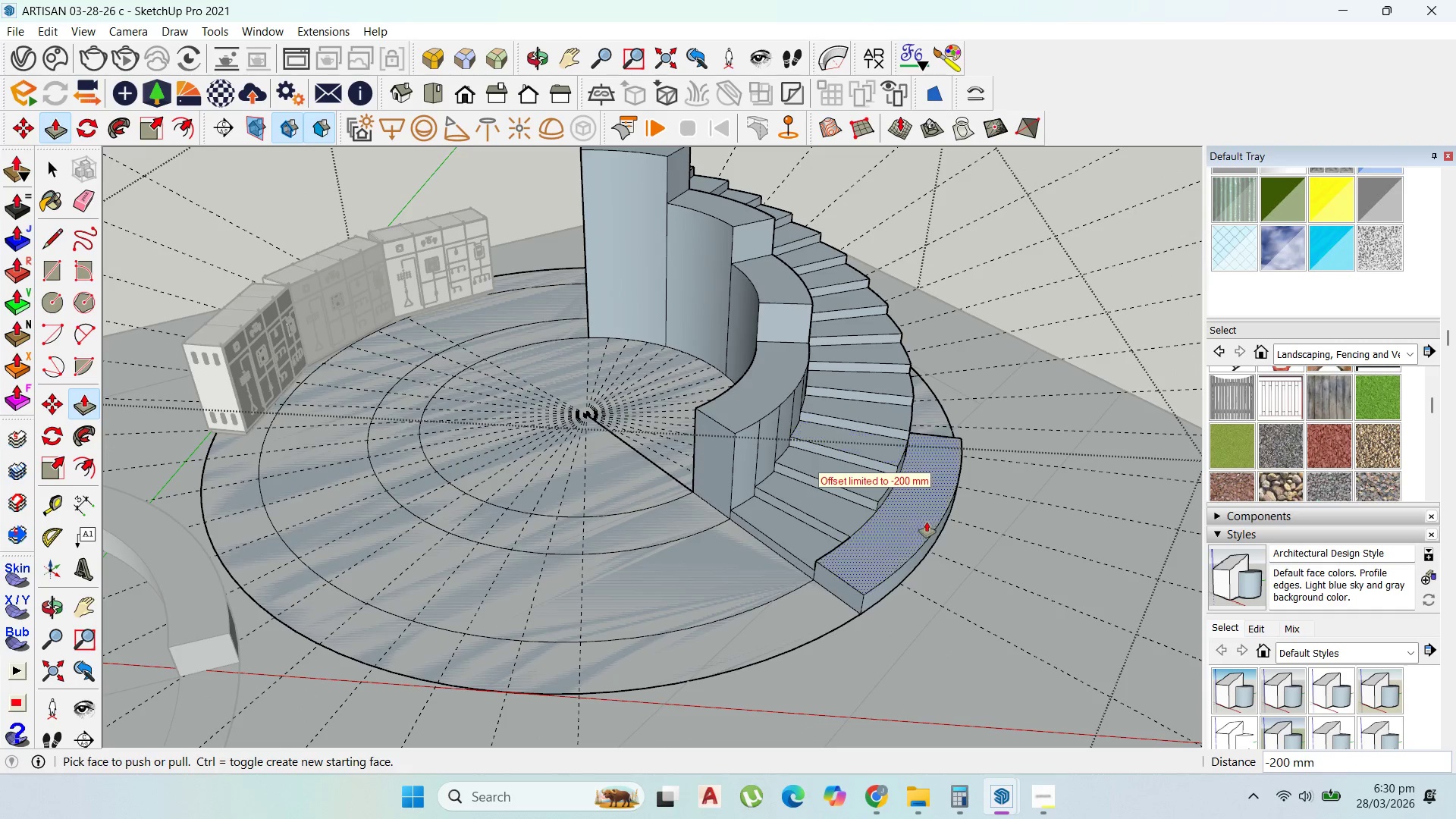 
left_click_drag(start_coordinate=[919, 517], to_coordinate=[717, 388])
 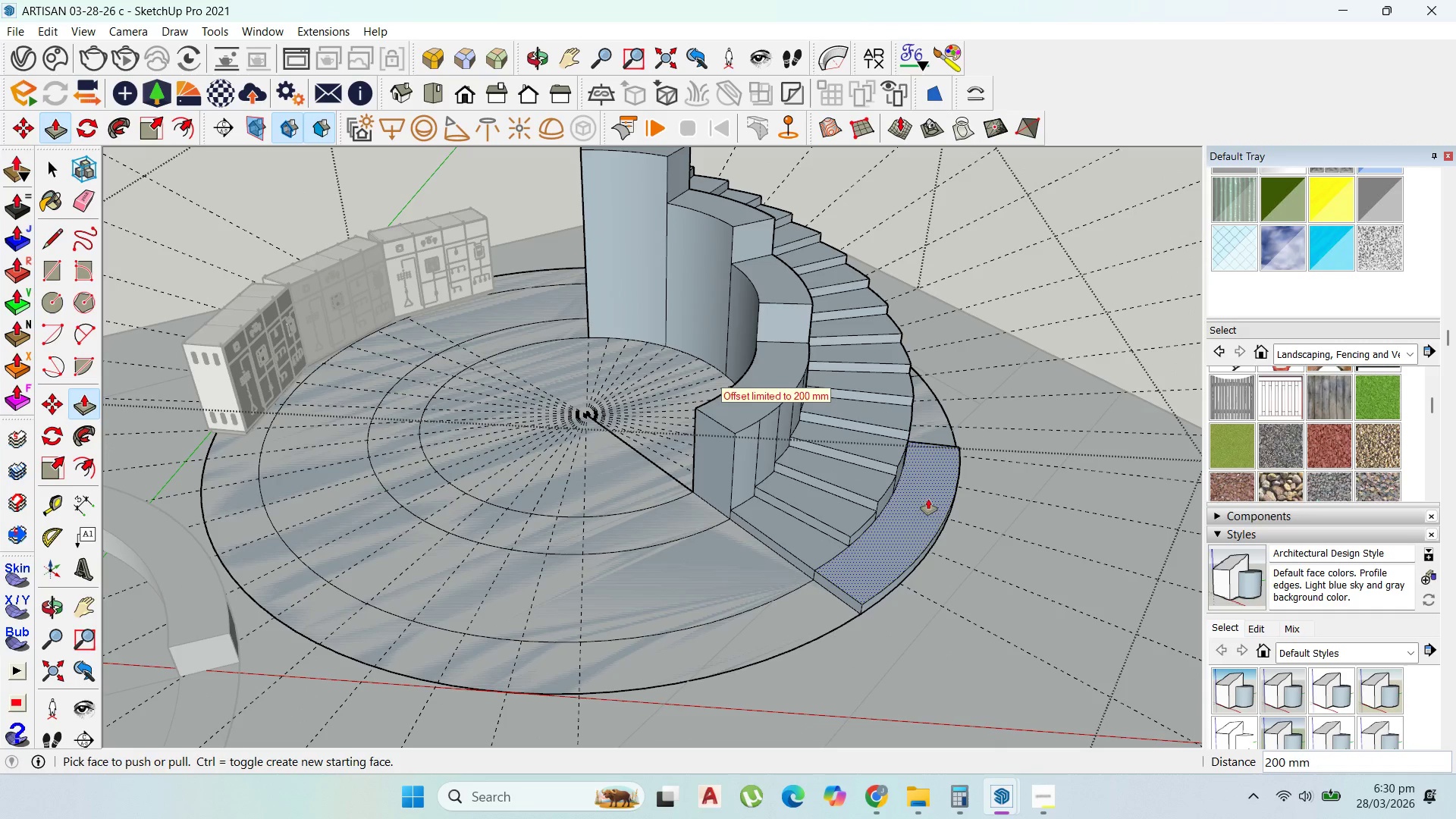 
left_click_drag(start_coordinate=[921, 496], to_coordinate=[876, 474])
 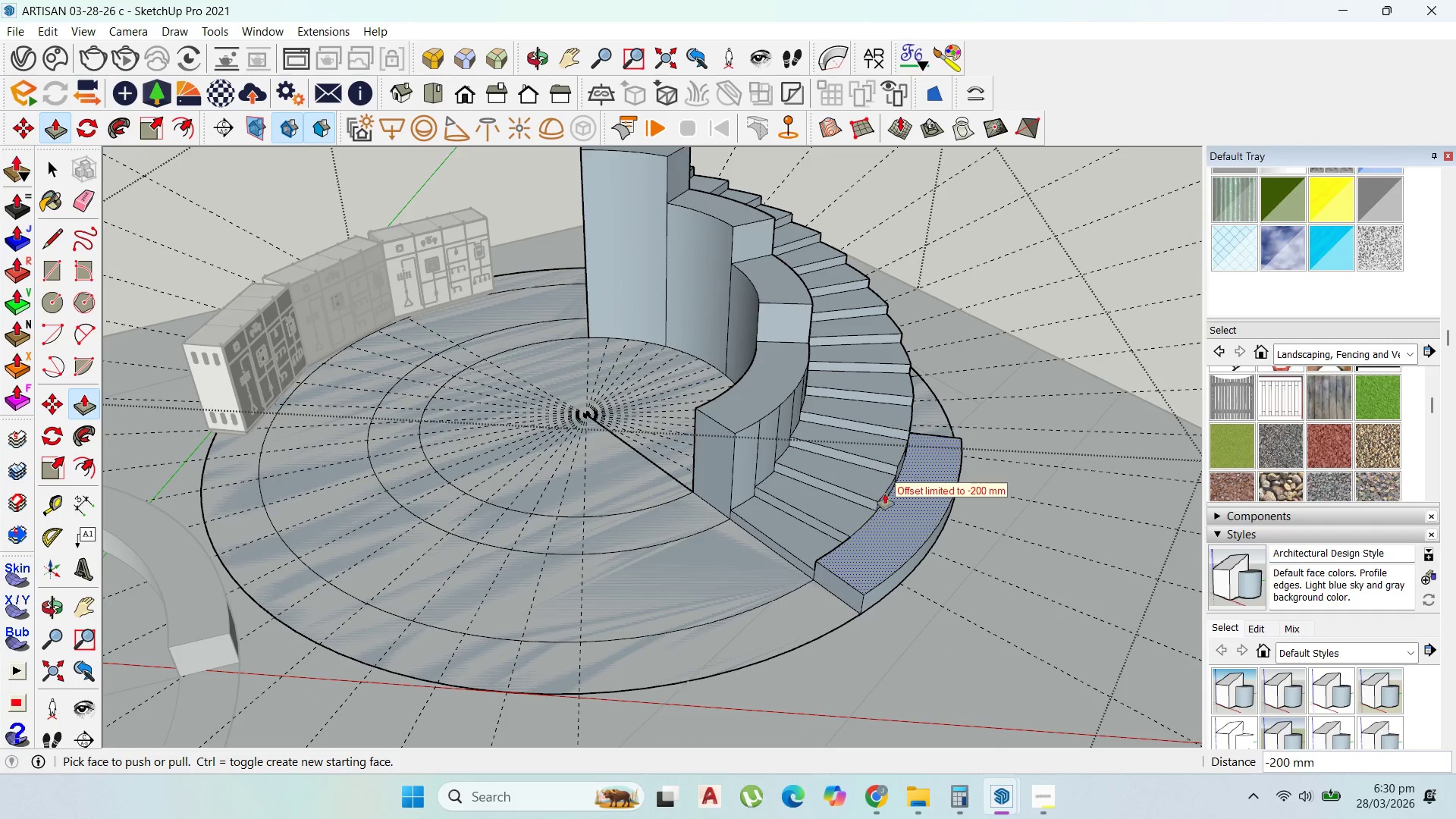 
left_click_drag(start_coordinate=[890, 511], to_coordinate=[863, 486])
 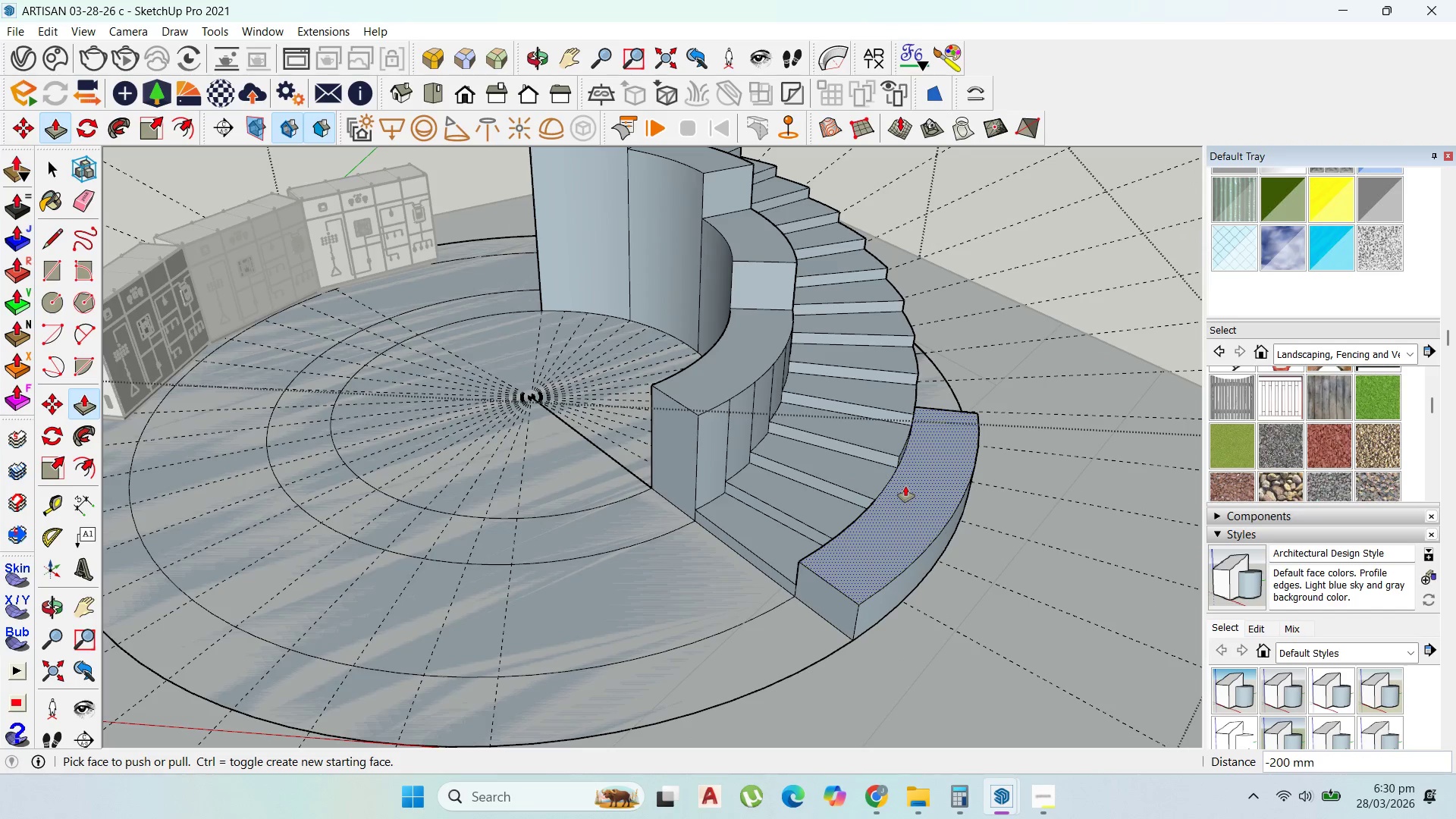 
scroll: coordinate [894, 519], scroll_direction: up, amount: 4.0
 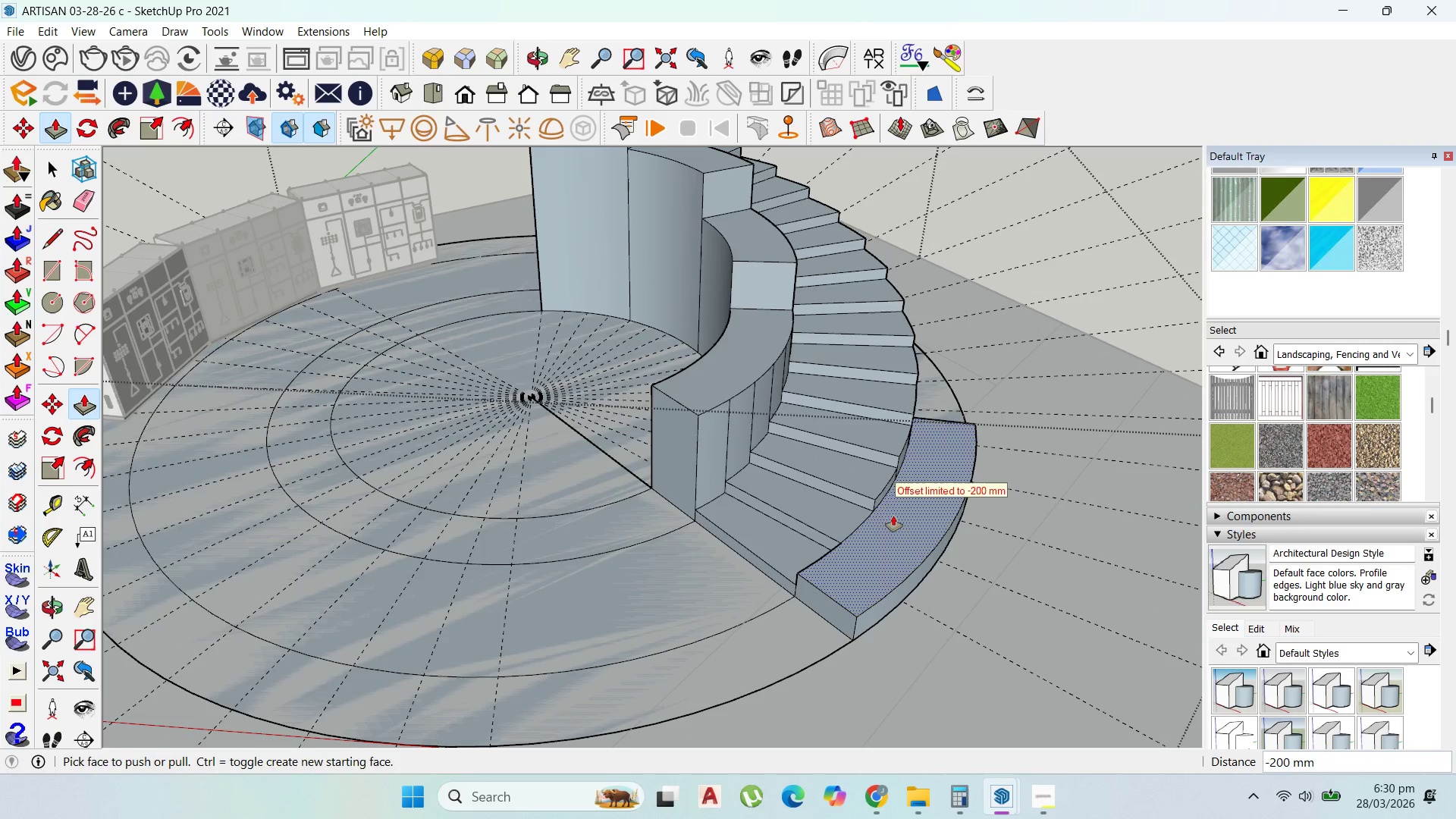 
left_click_drag(start_coordinate=[905, 486], to_coordinate=[878, 446])
 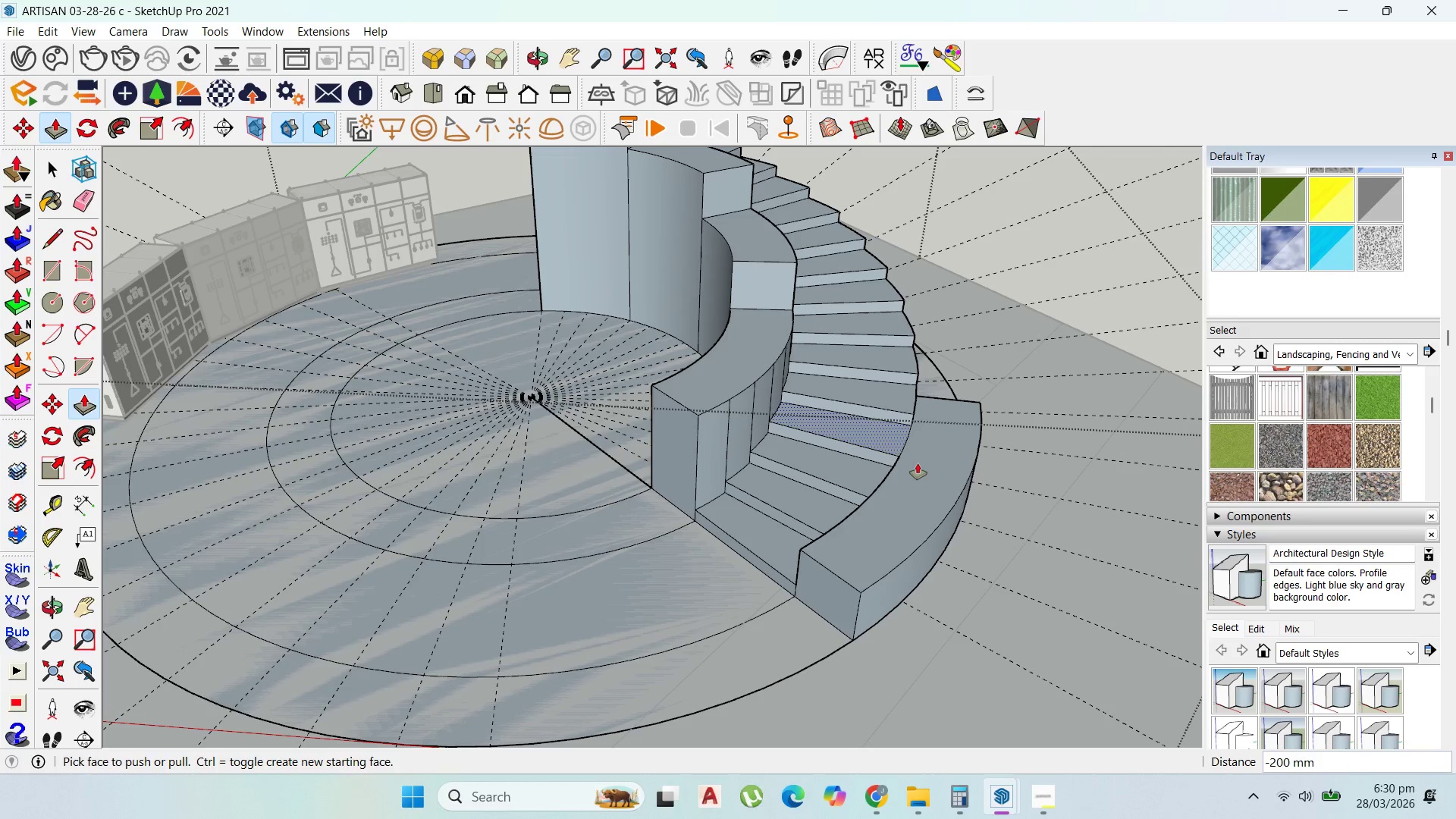 
left_click_drag(start_coordinate=[916, 463], to_coordinate=[731, 365])
 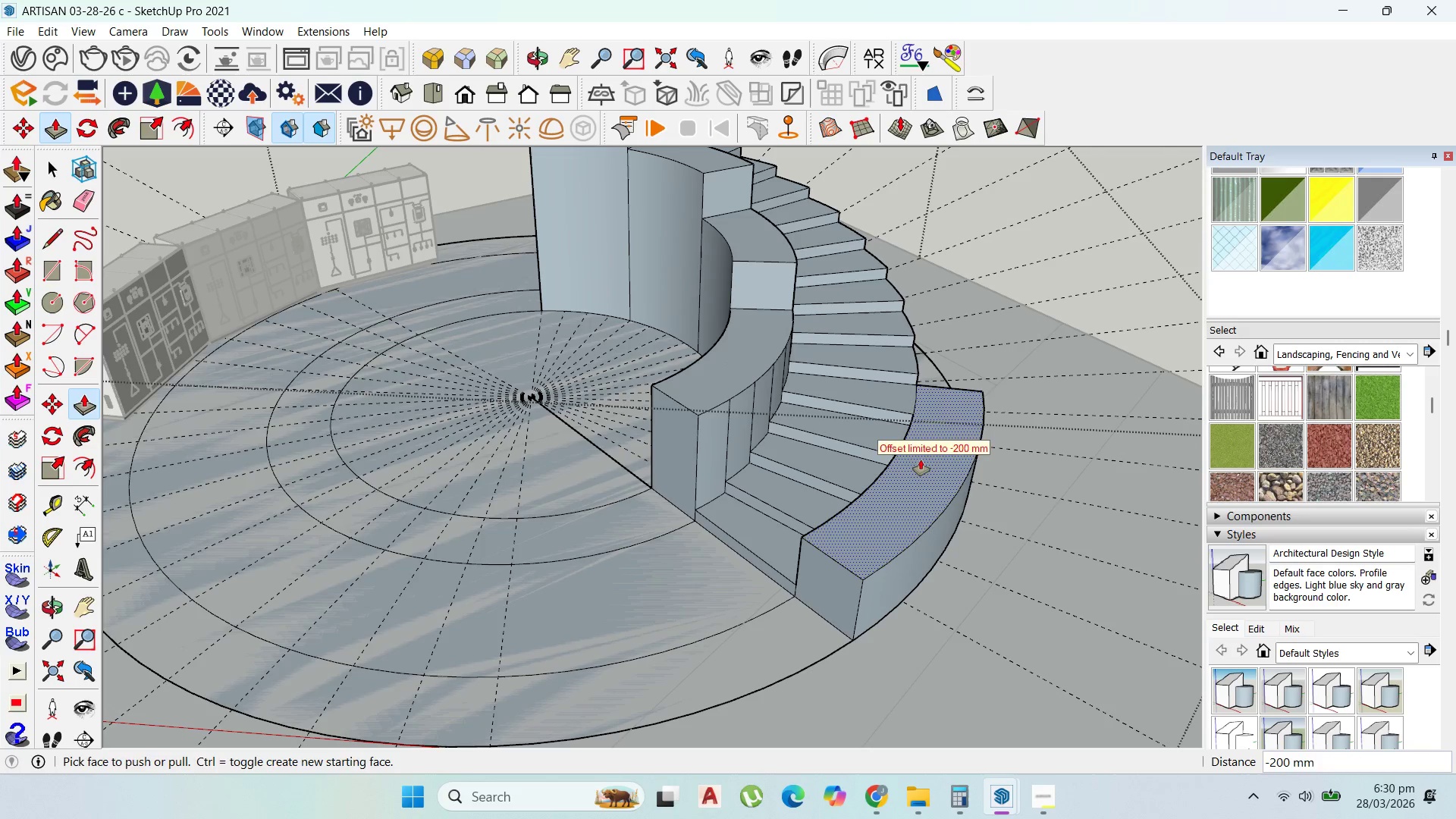 
left_click_drag(start_coordinate=[918, 460], to_coordinate=[709, 366])
 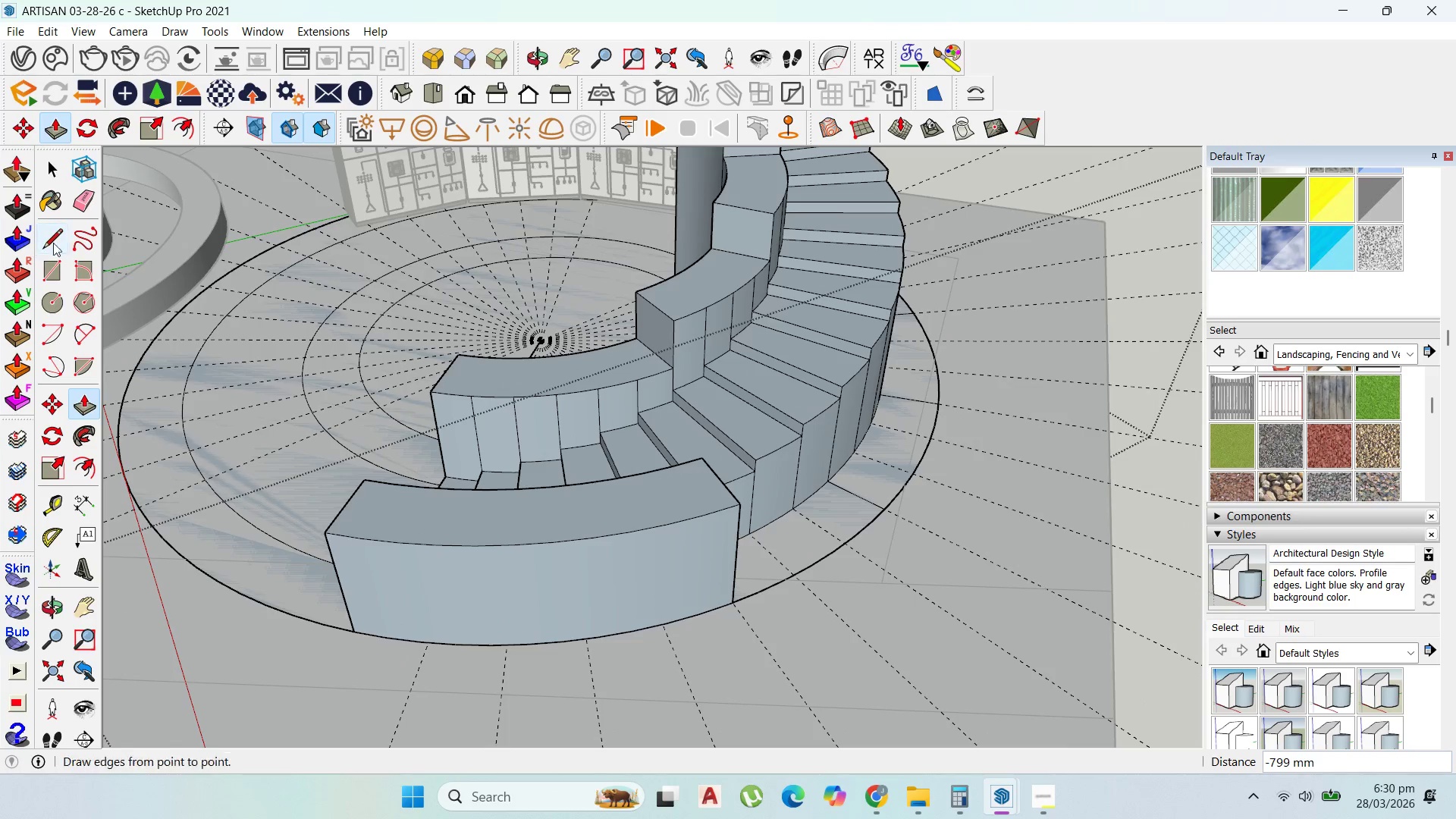 
left_click_drag(start_coordinate=[789, 546], to_coordinate=[756, 416])
 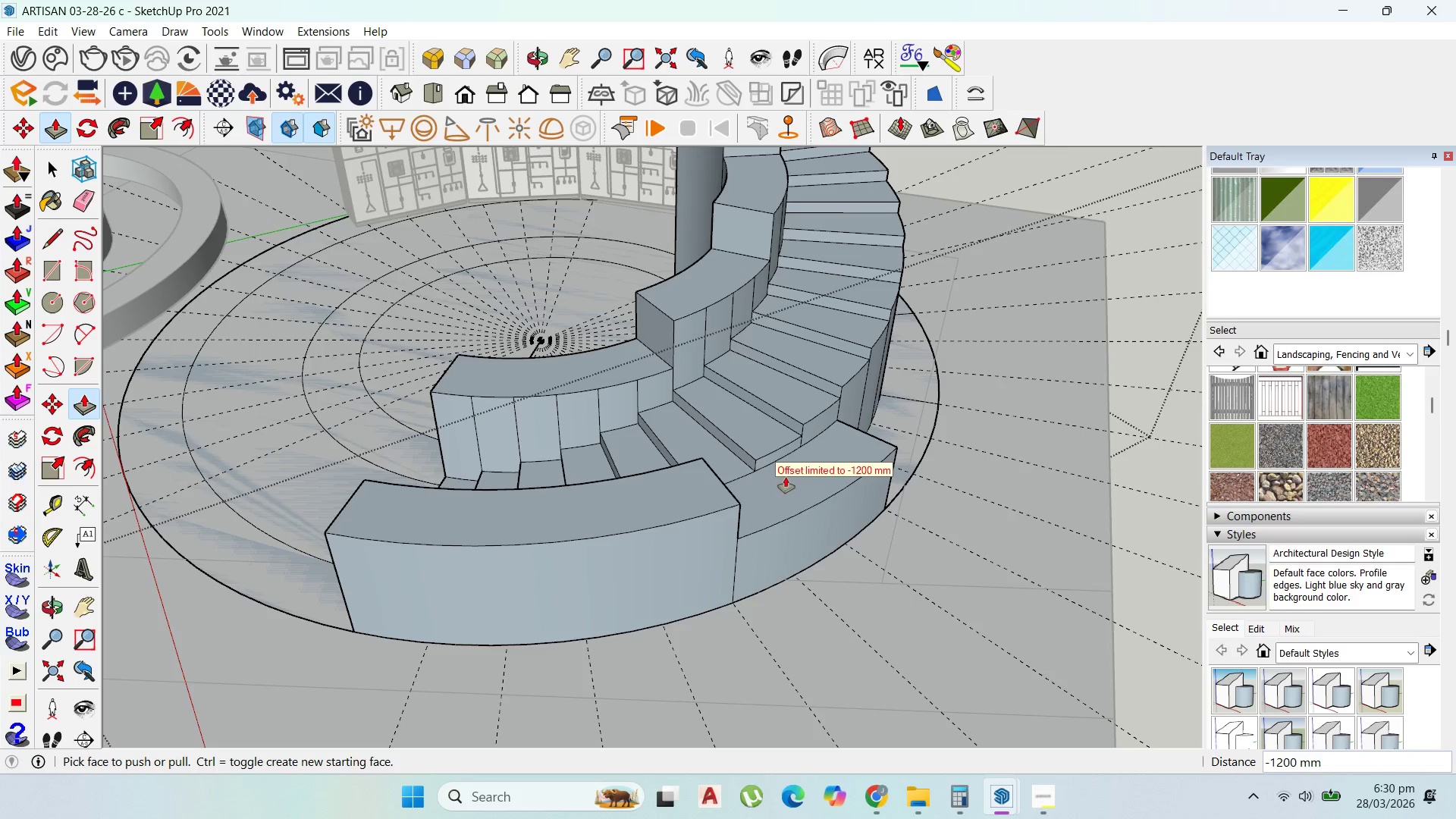 
left_click_drag(start_coordinate=[785, 476], to_coordinate=[756, 417])
 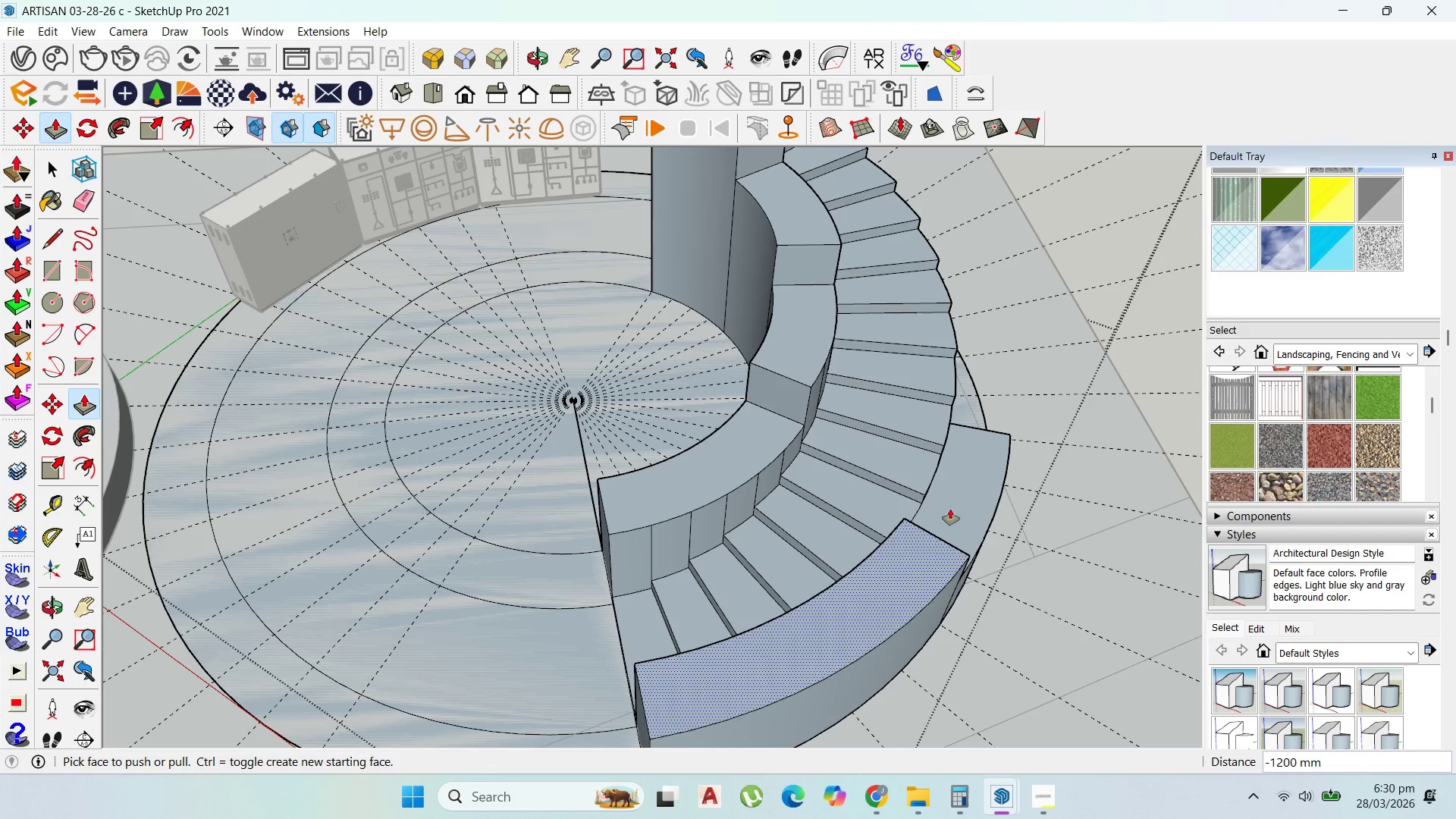 
left_click_drag(start_coordinate=[973, 502], to_coordinate=[927, 441])
 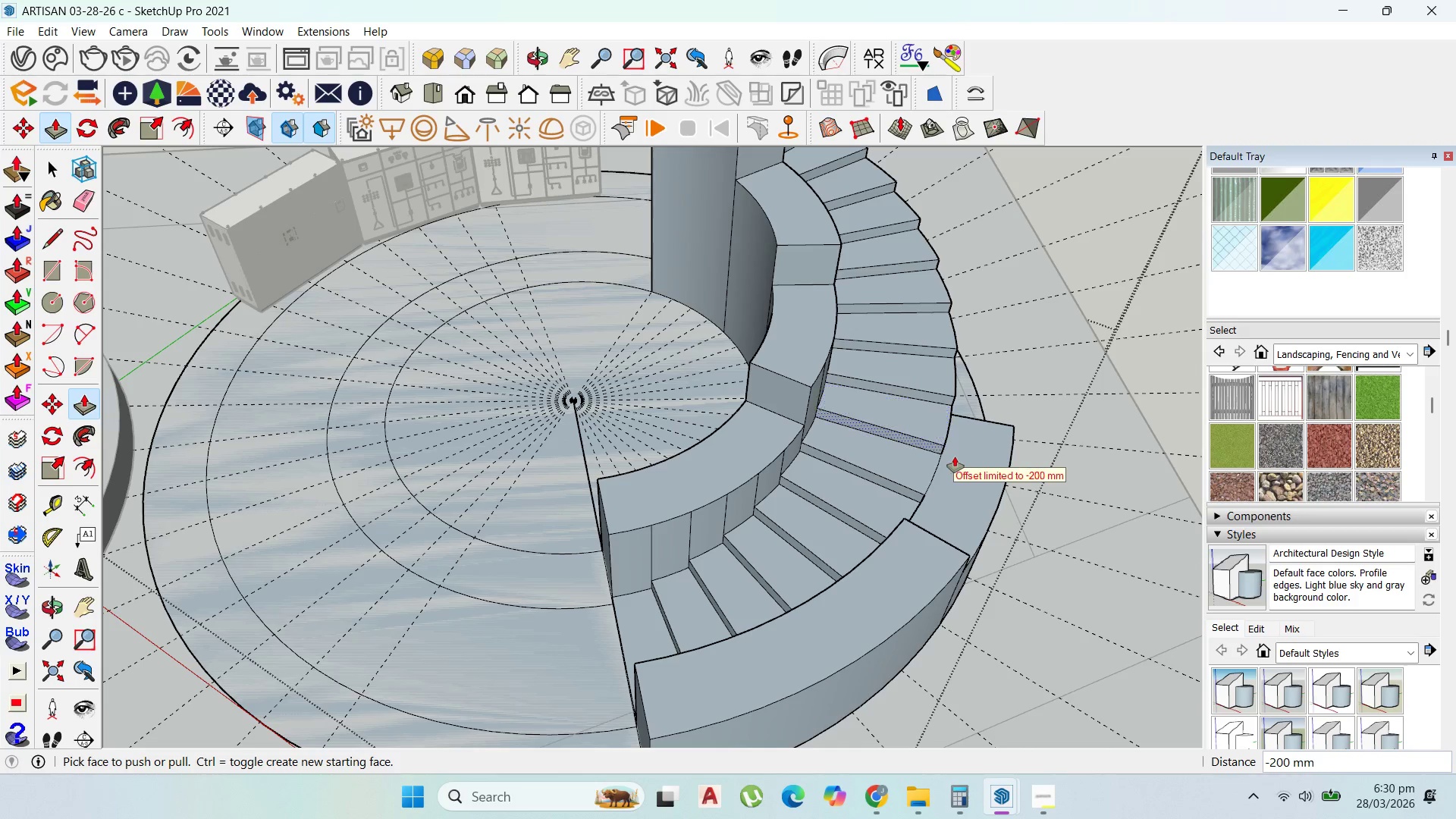 
left_click_drag(start_coordinate=[957, 456], to_coordinate=[934, 421])
 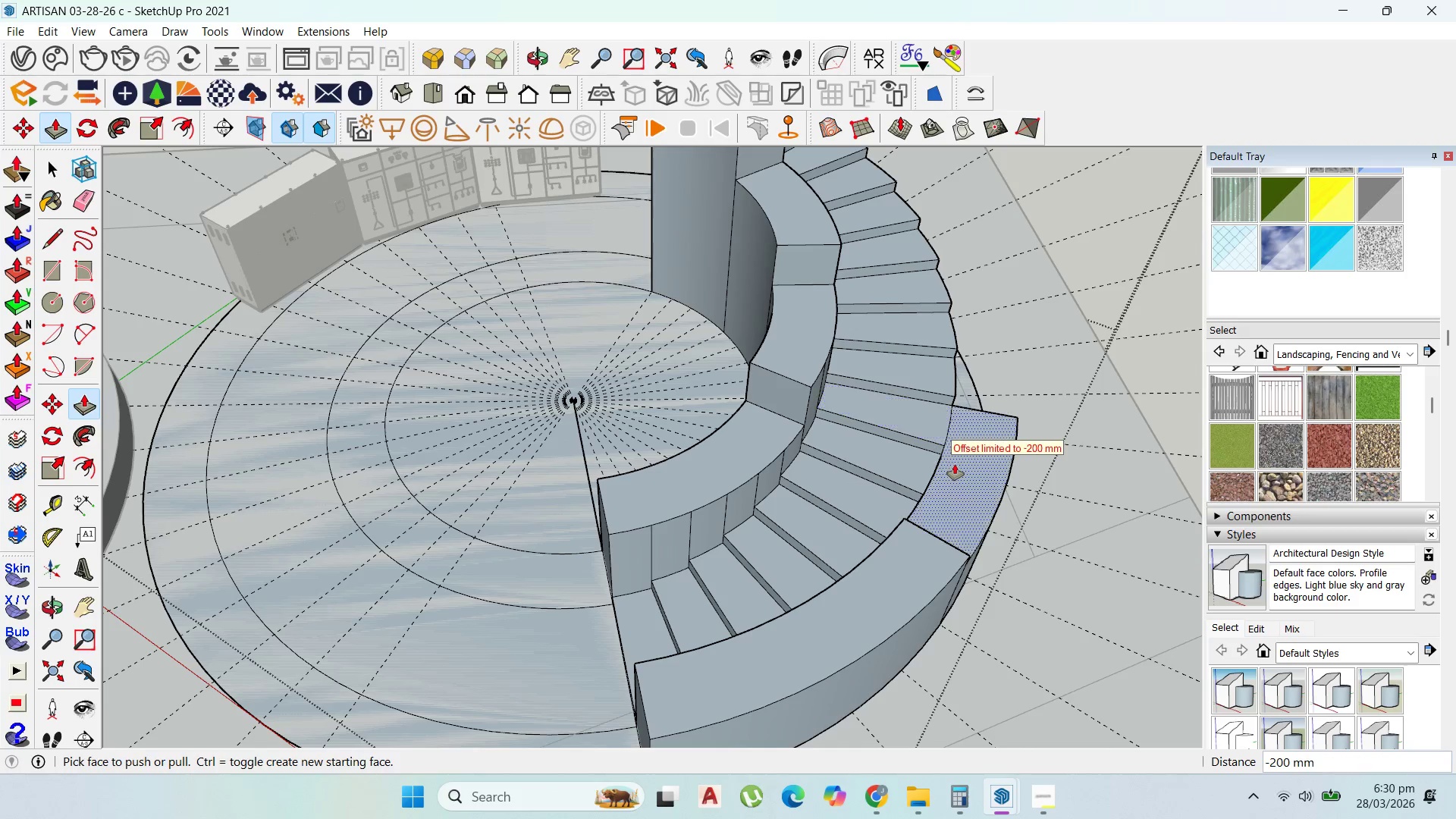 
left_click_drag(start_coordinate=[955, 463], to_coordinate=[781, 355])
 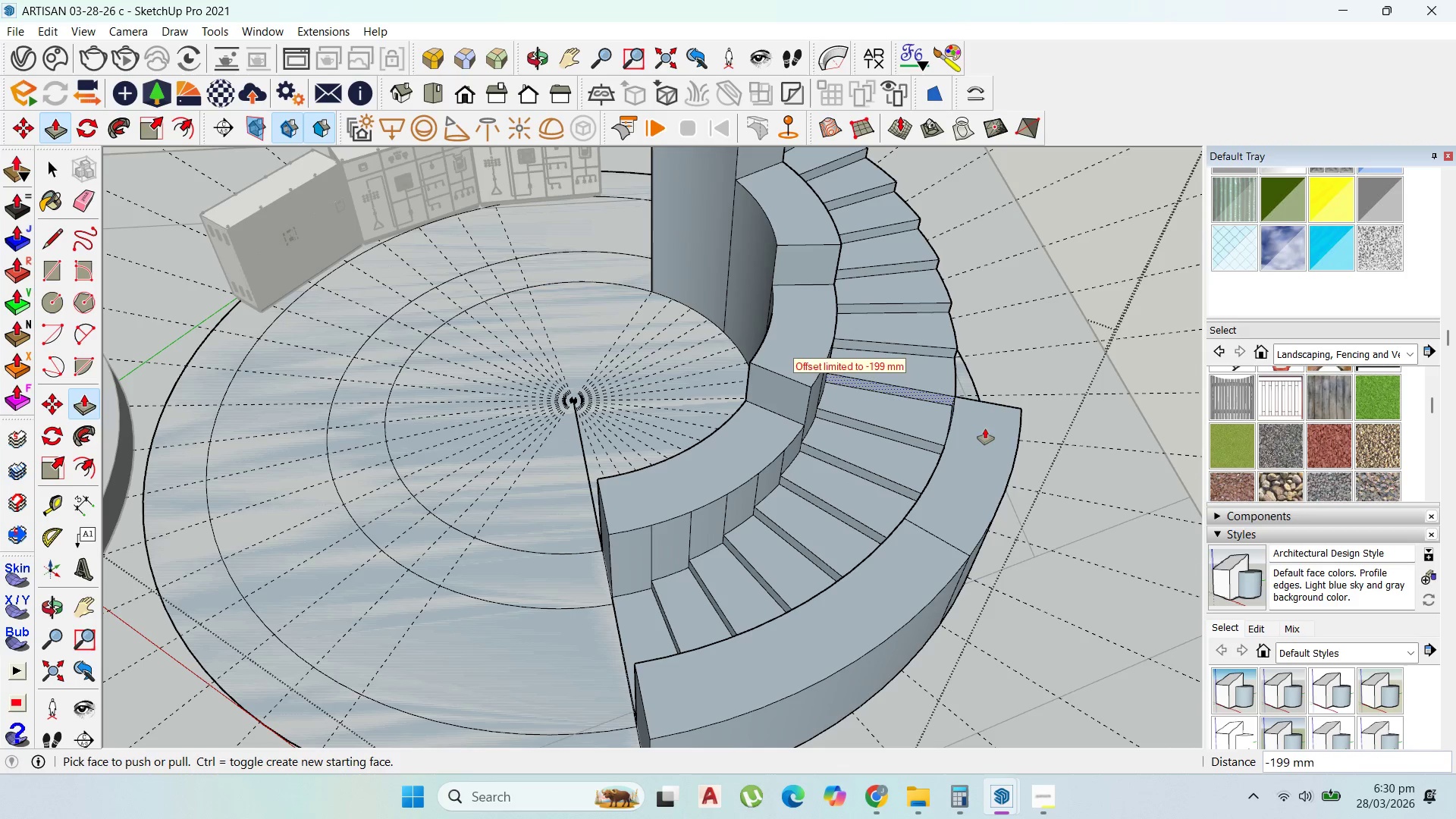 
left_click_drag(start_coordinate=[975, 428], to_coordinate=[804, 347])
 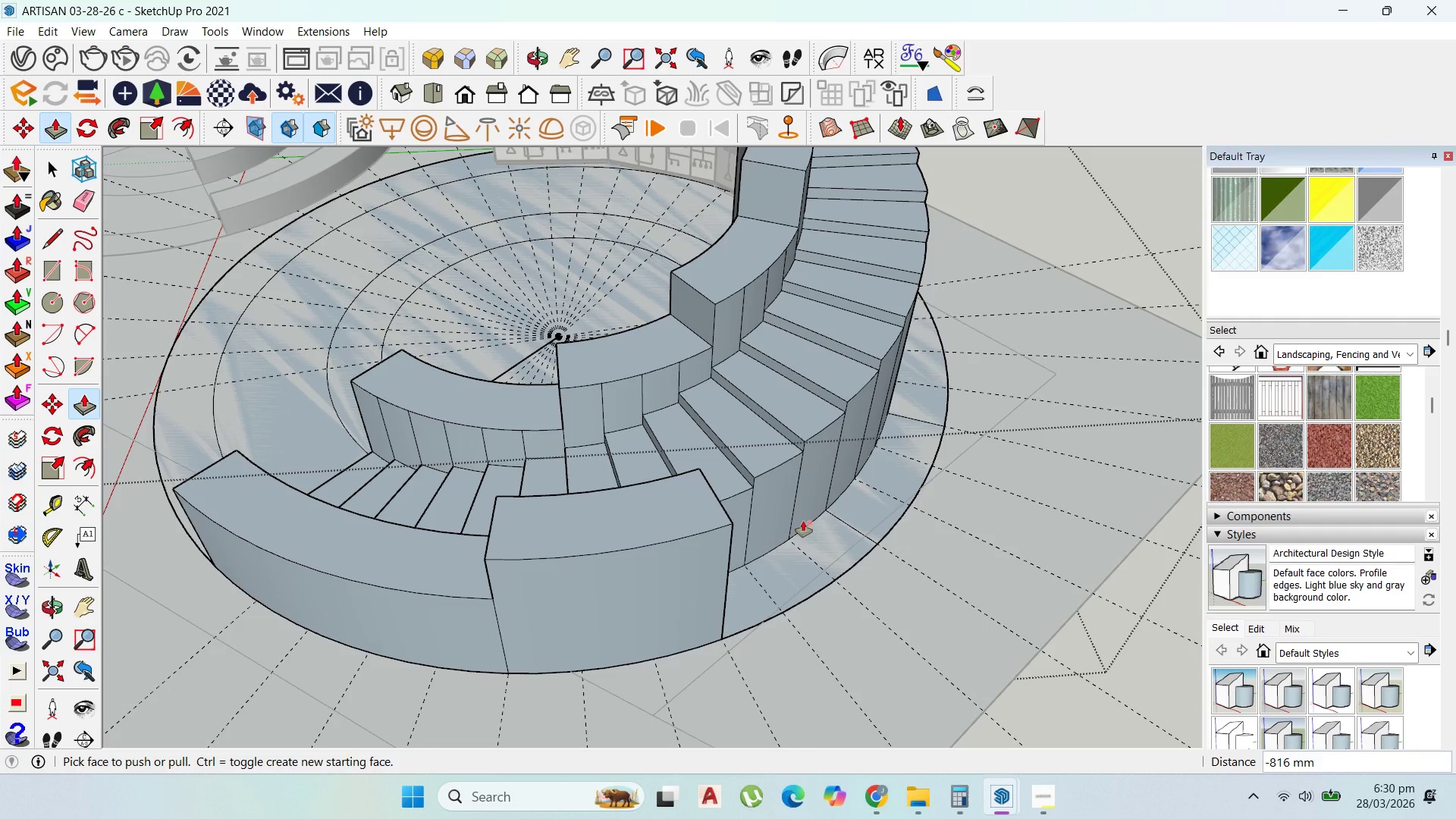 
left_click_drag(start_coordinate=[827, 546], to_coordinate=[738, 480])
 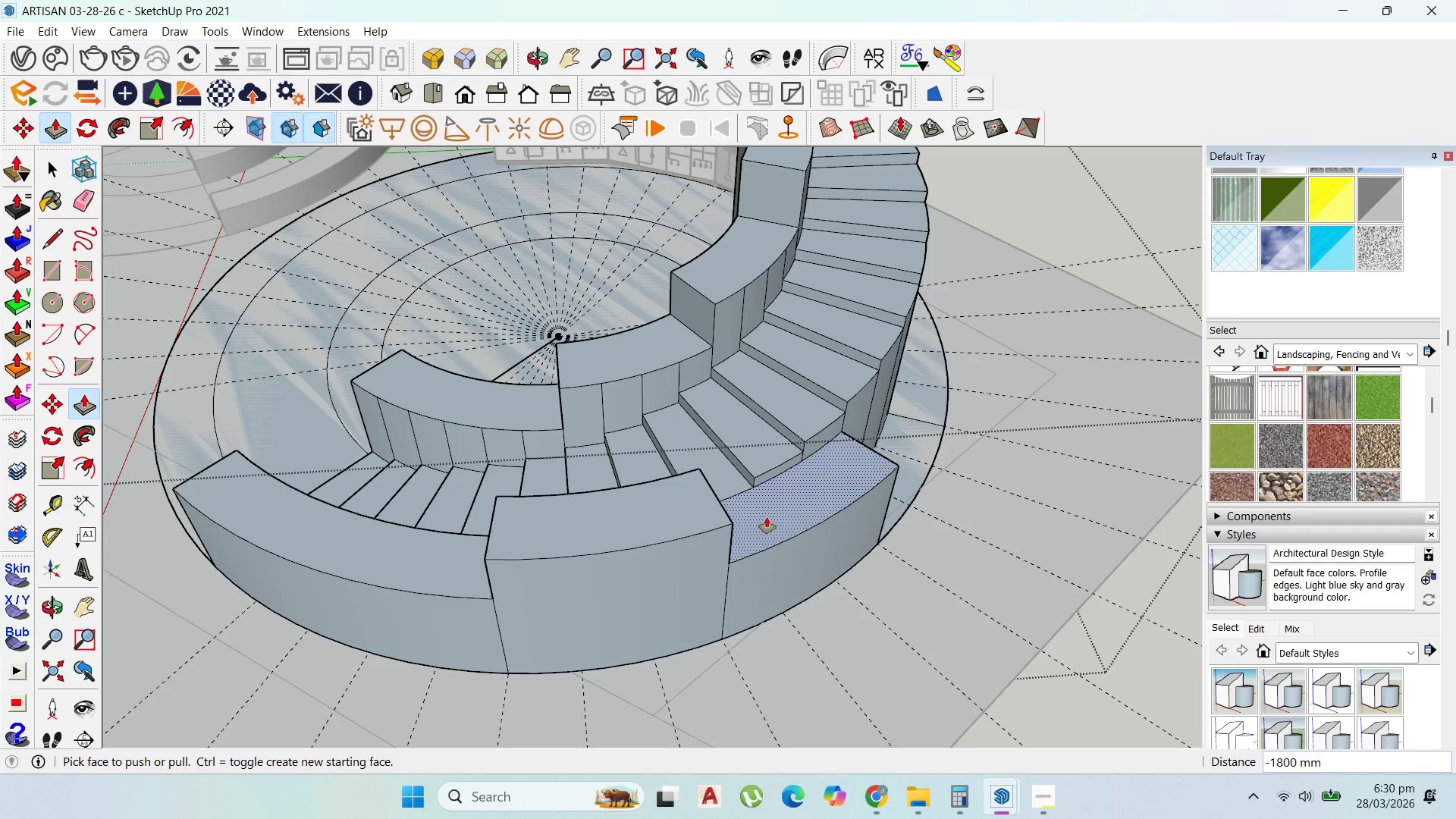 
left_click_drag(start_coordinate=[767, 517], to_coordinate=[682, 479])
 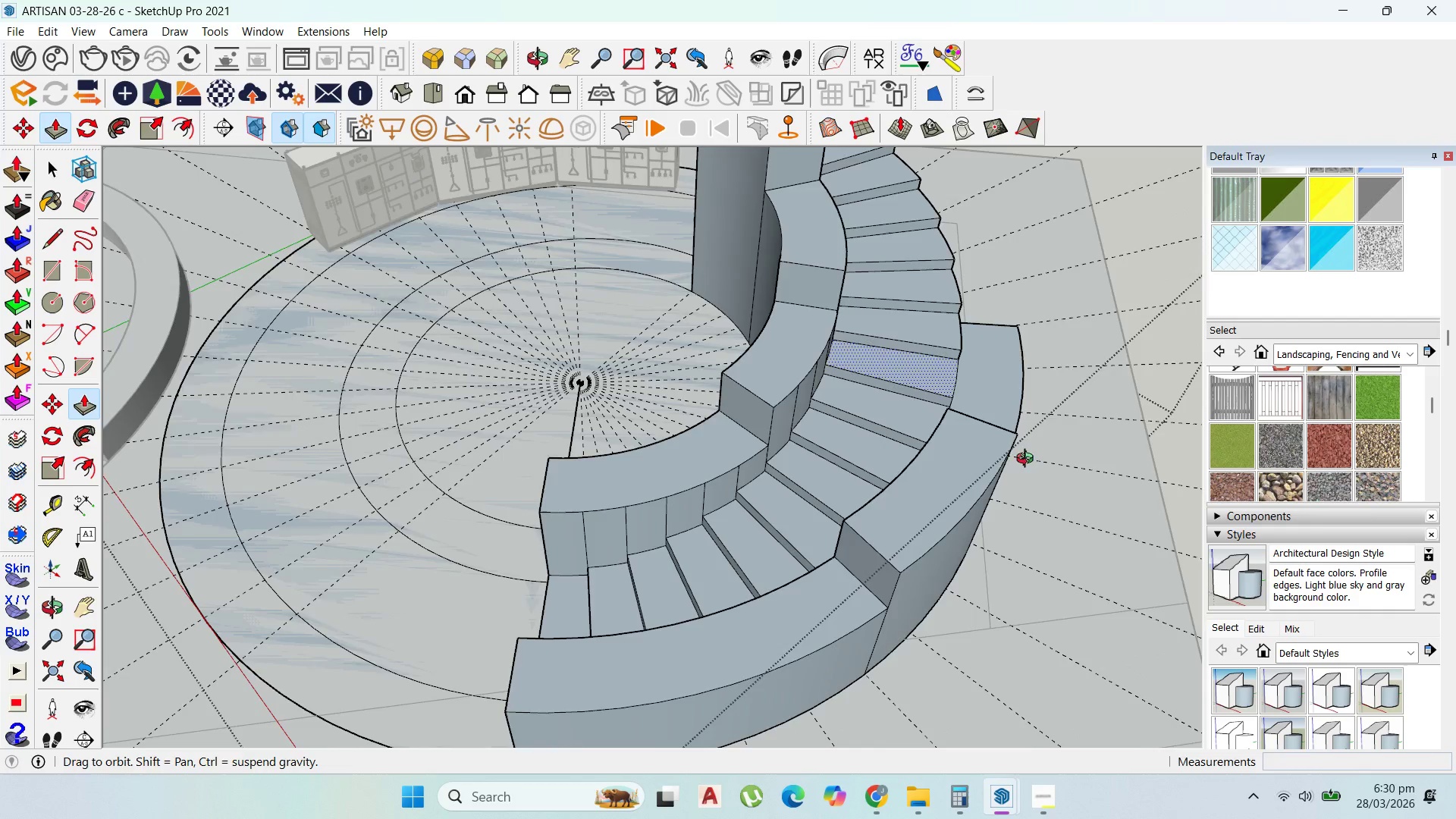 
left_click_drag(start_coordinate=[977, 333], to_coordinate=[964, 316])
 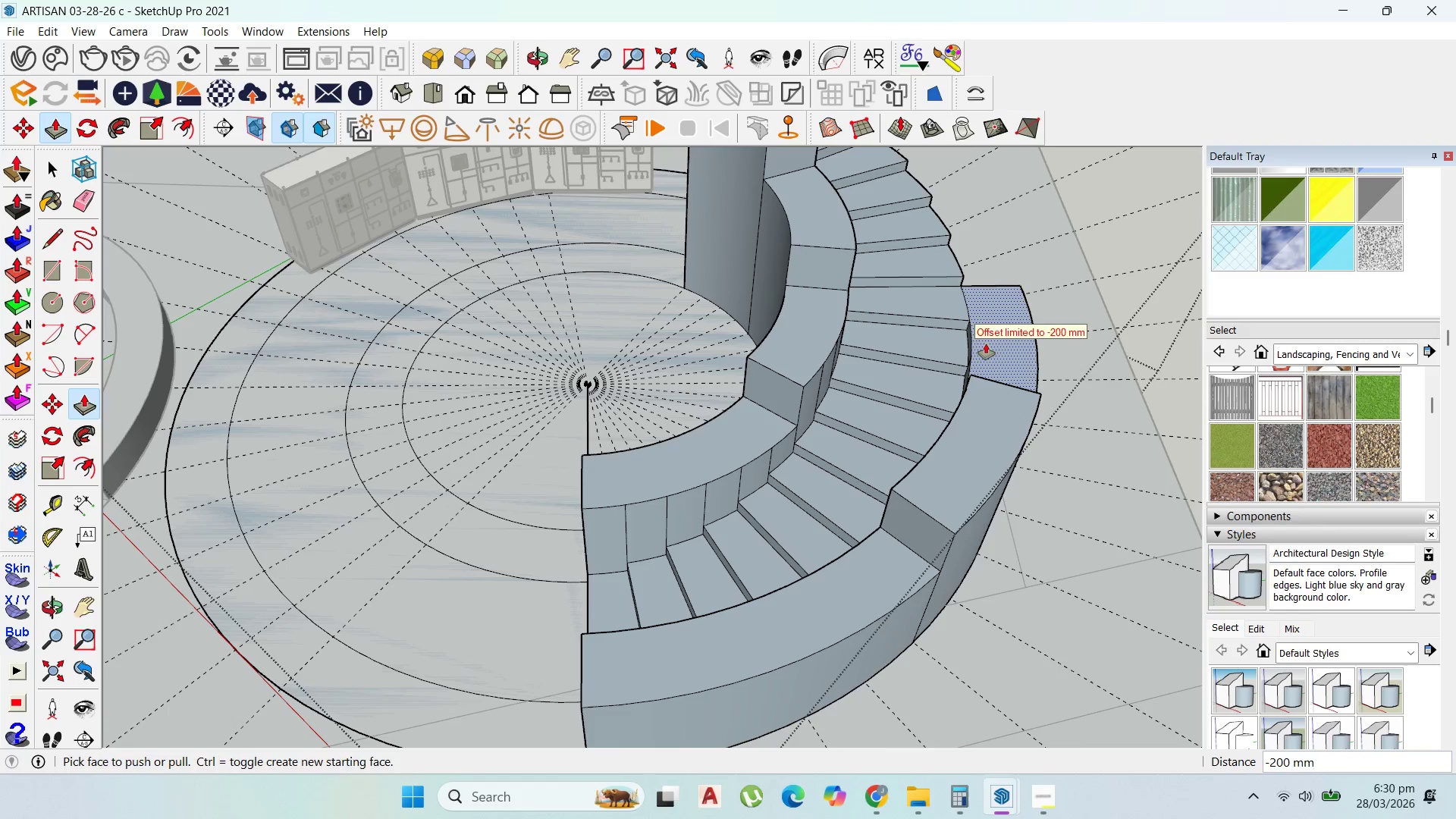 
left_click_drag(start_coordinate=[983, 341], to_coordinate=[801, 234])
 